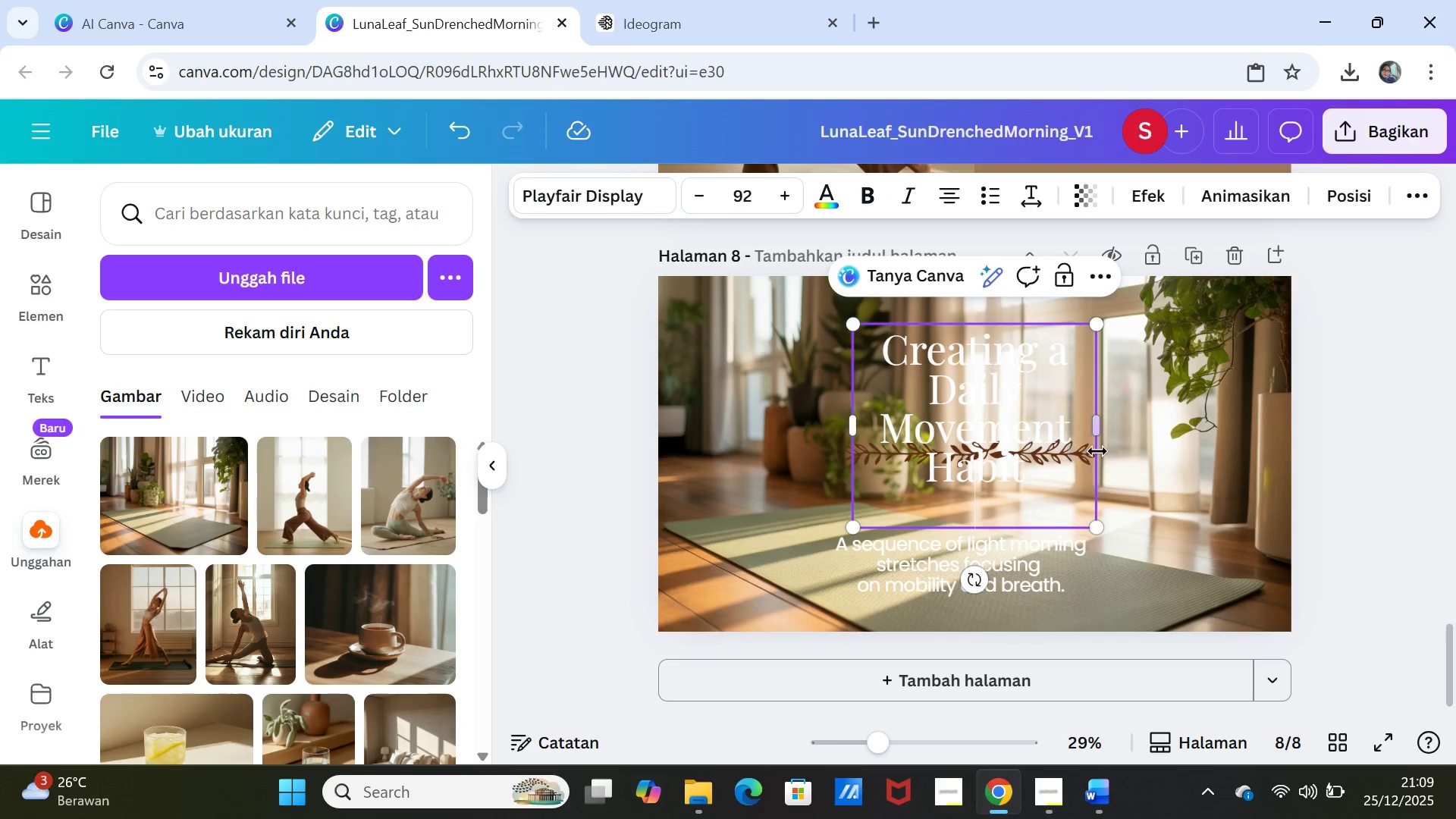 
left_click_drag(start_coordinate=[1095, 435], to_coordinate=[1099, 432])
 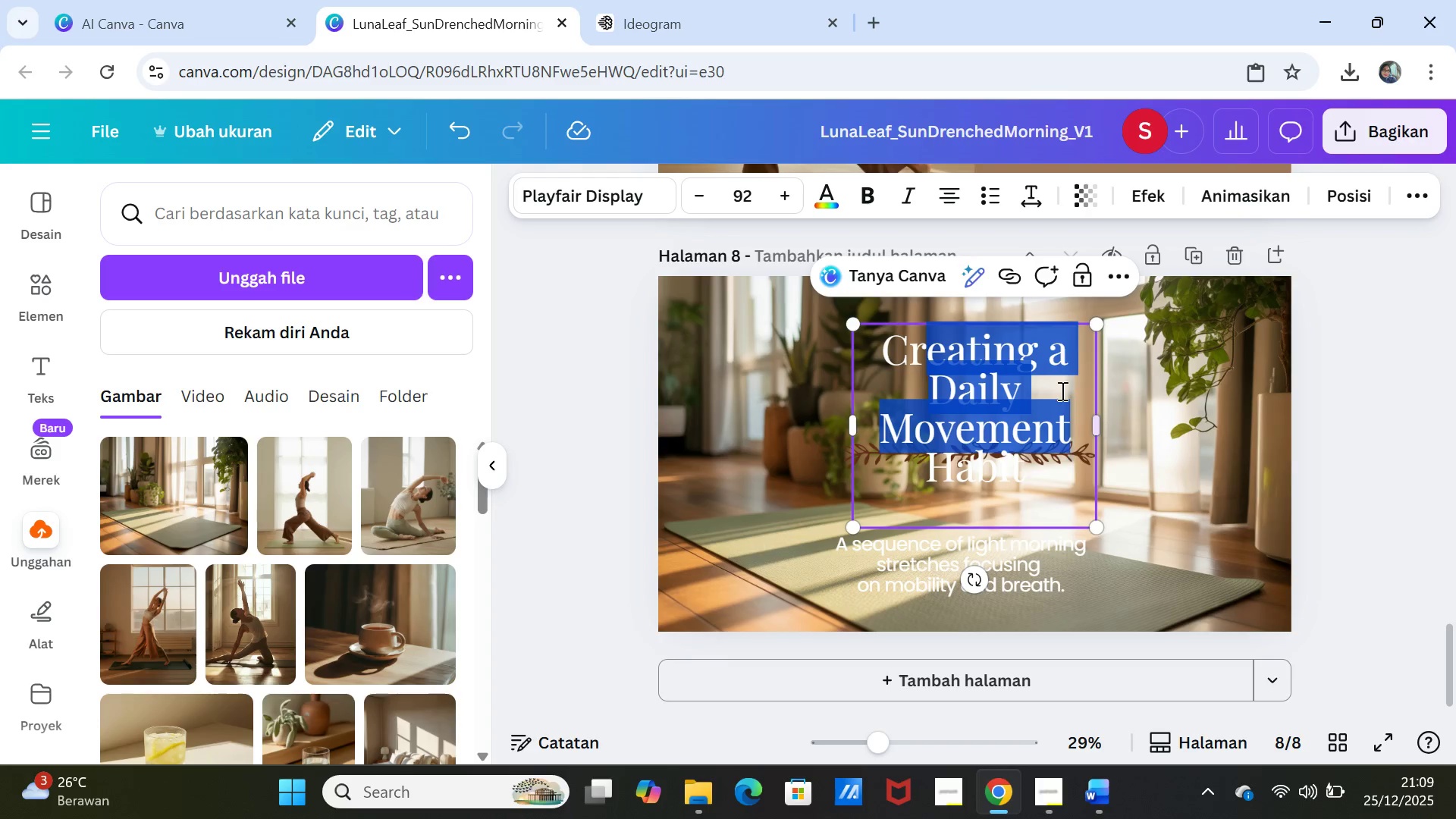 
left_click([1049, 375])
 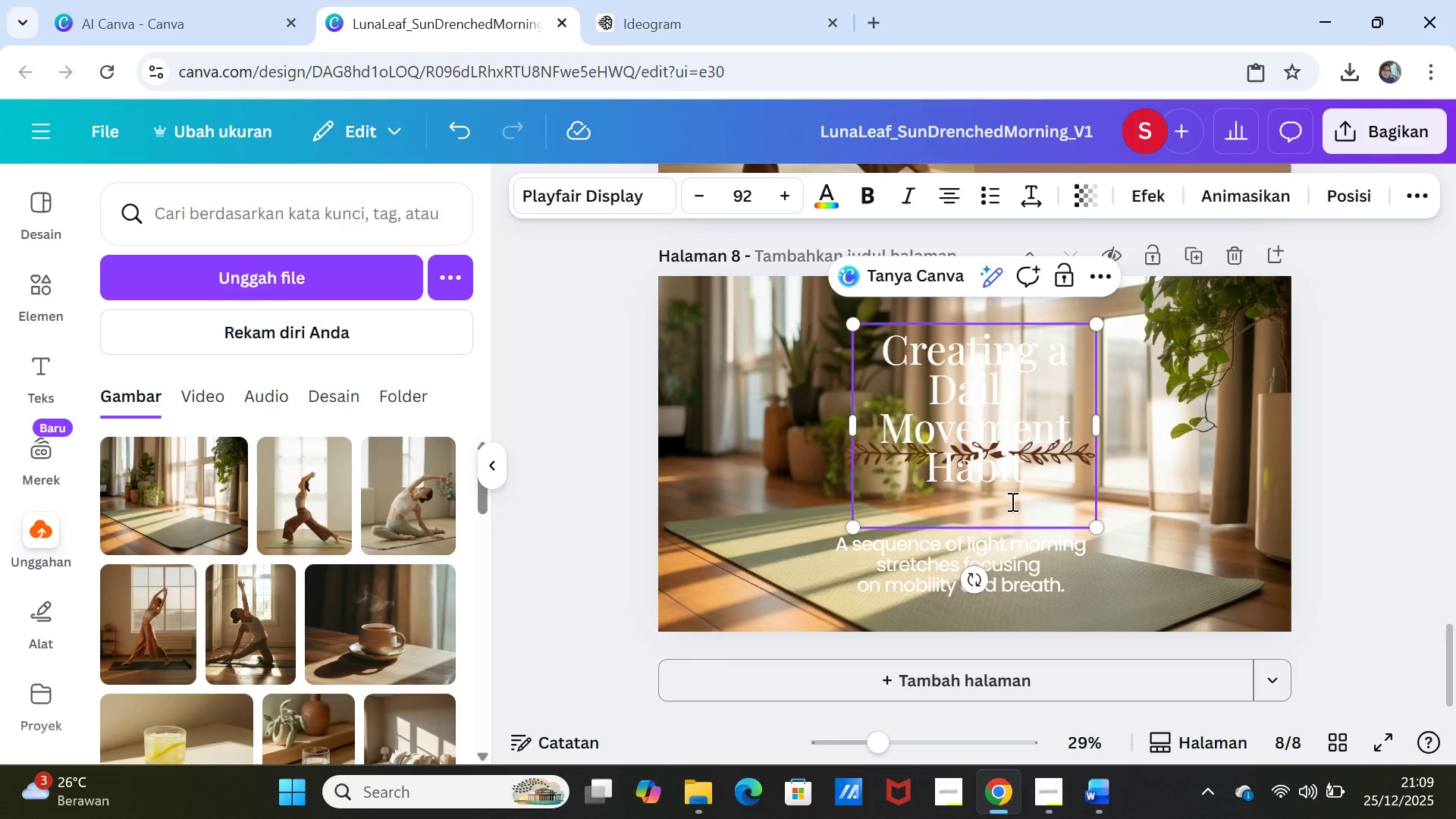 
left_click([1011, 501])
 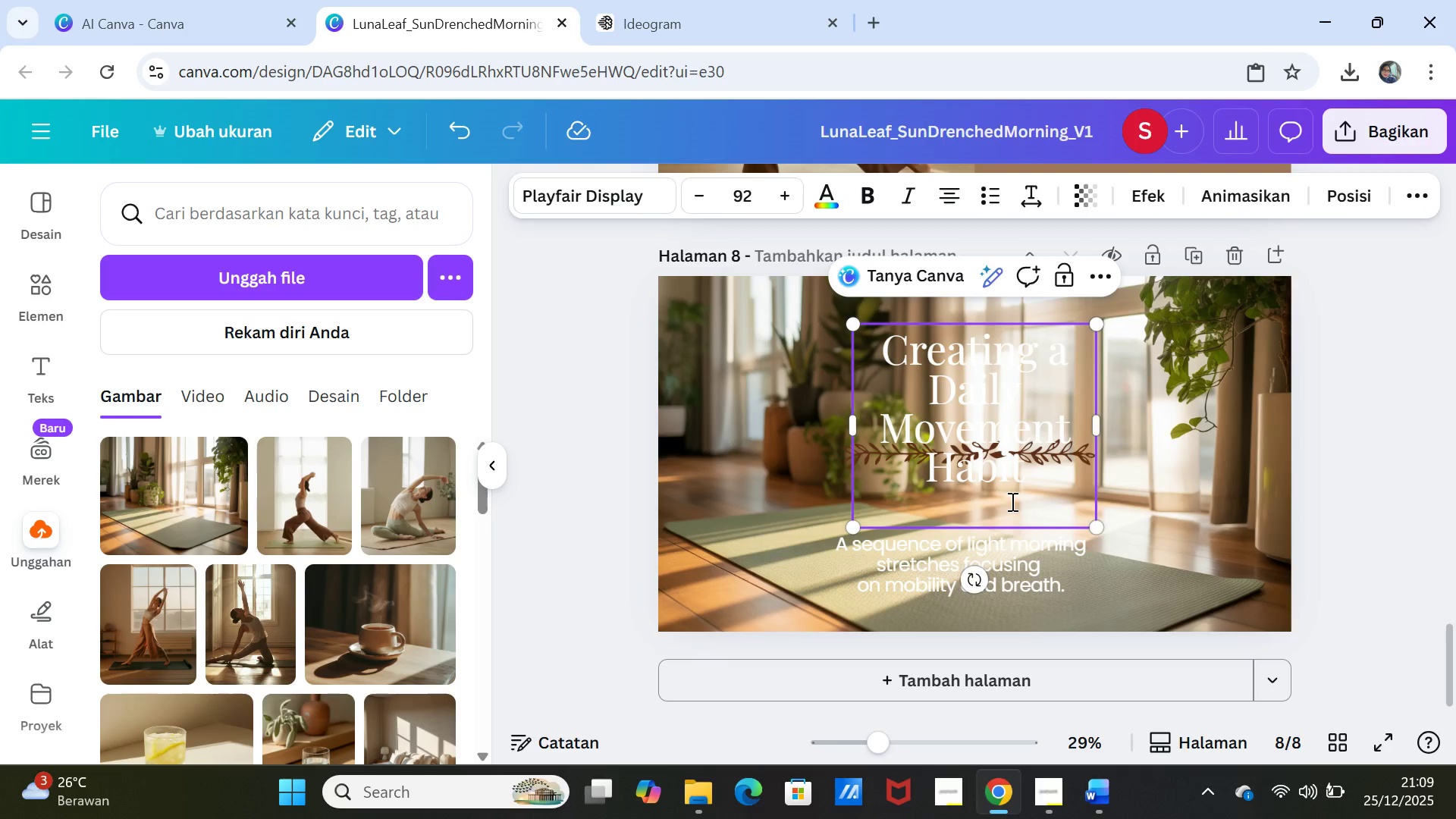 
key(Backspace)
 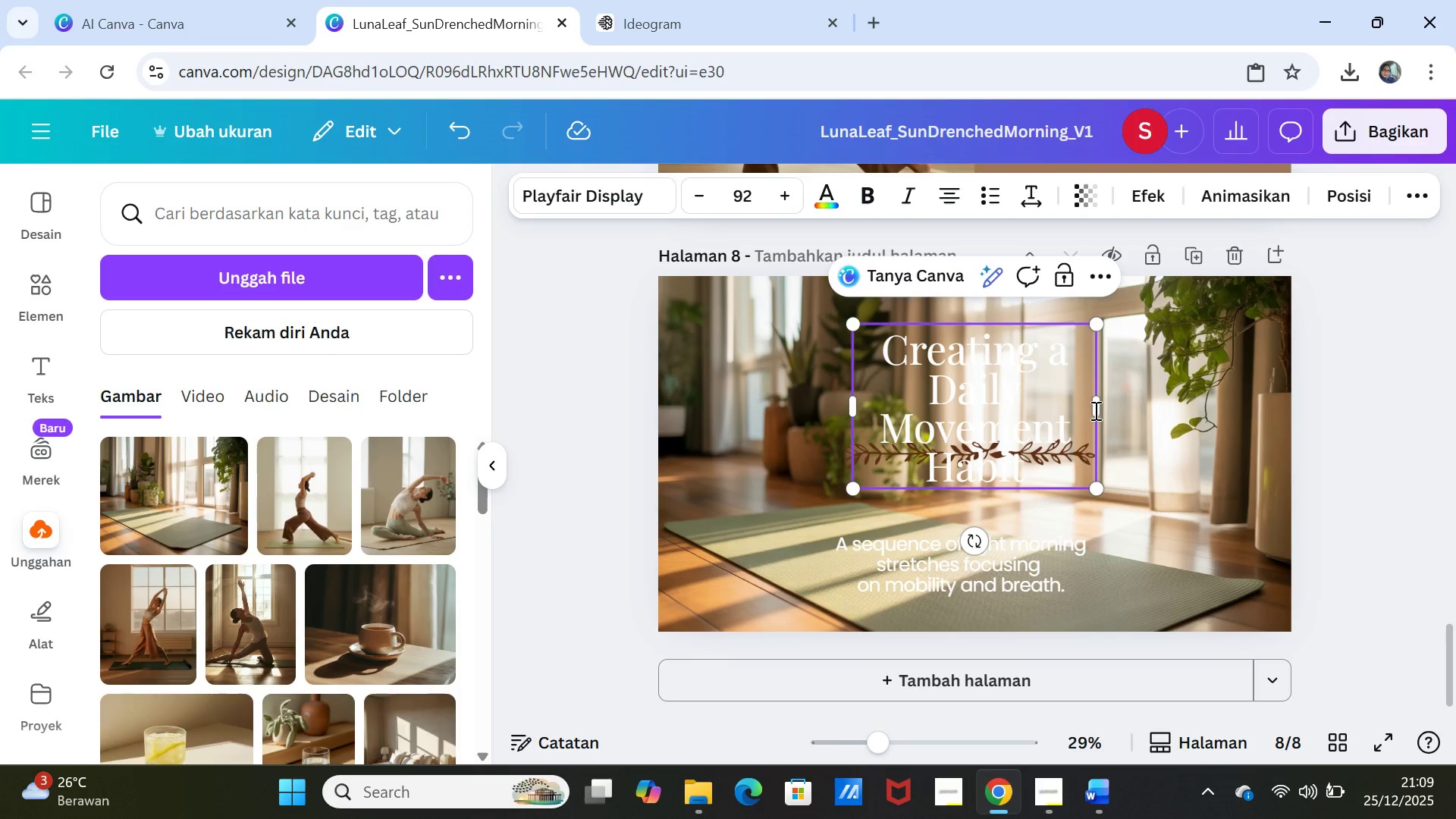 
left_click_drag(start_coordinate=[1099, 402], to_coordinate=[1128, 397])
 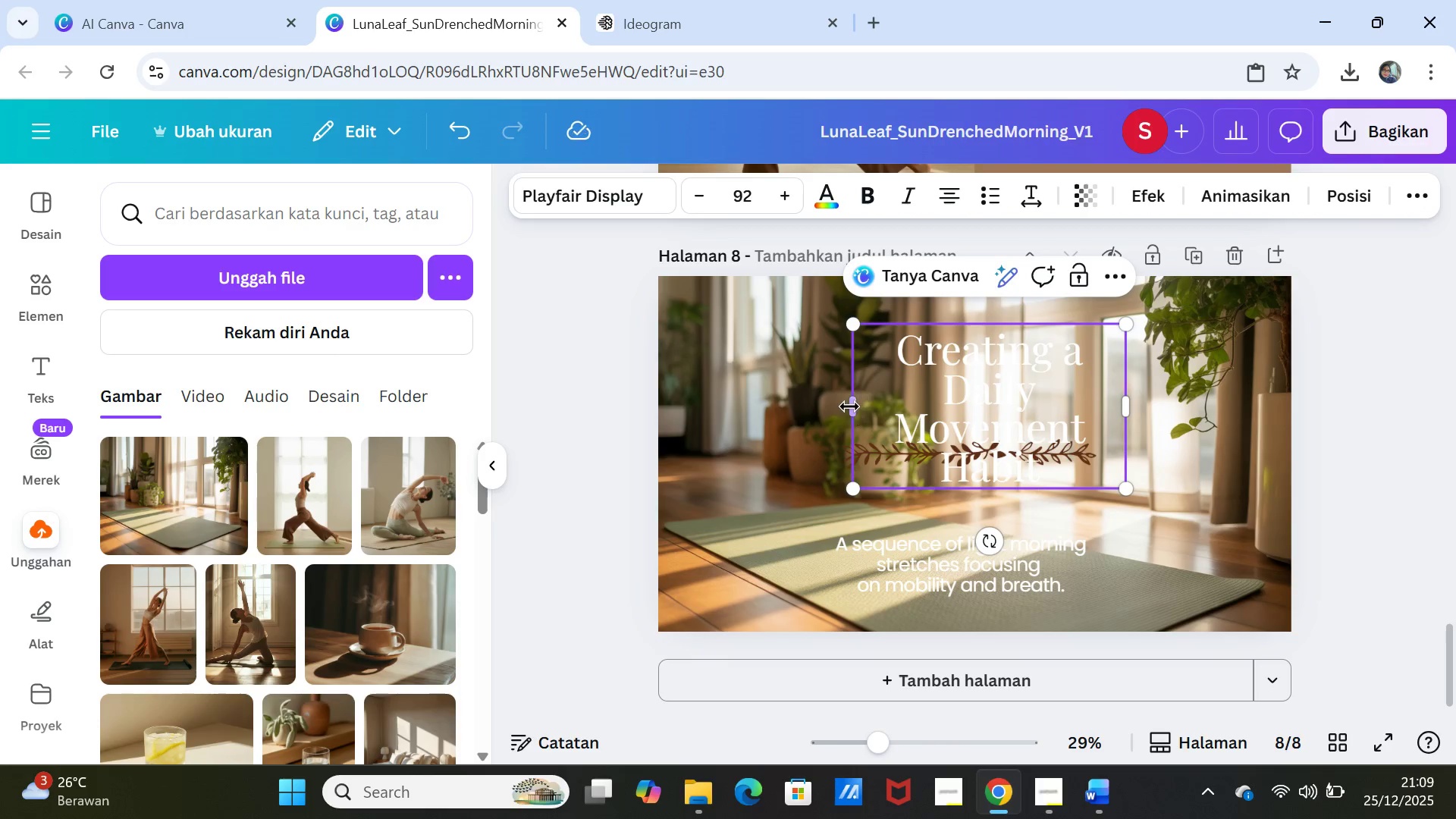 
left_click_drag(start_coordinate=[849, 406], to_coordinate=[797, 405])
 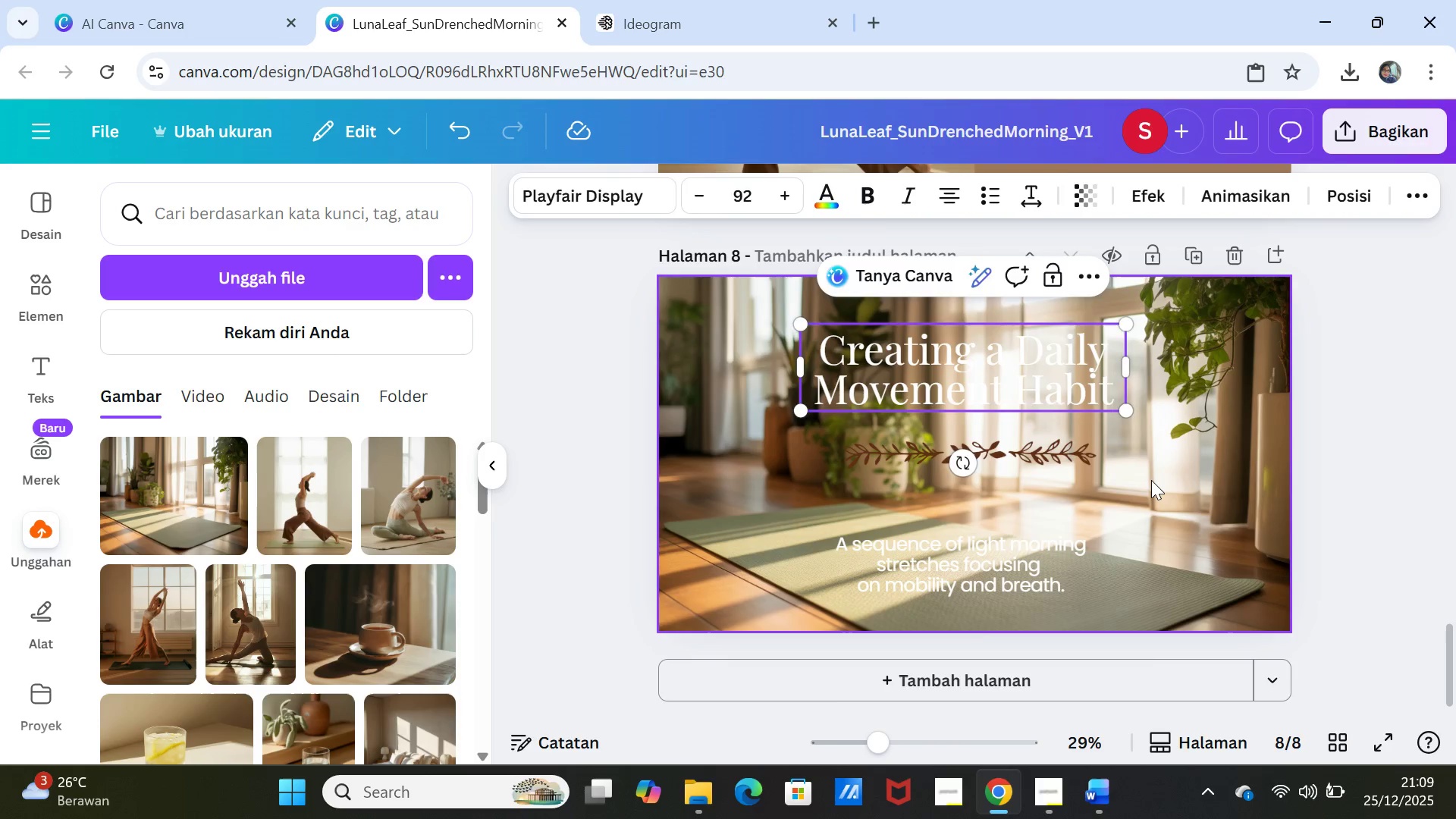 
left_click([1151, 480])
 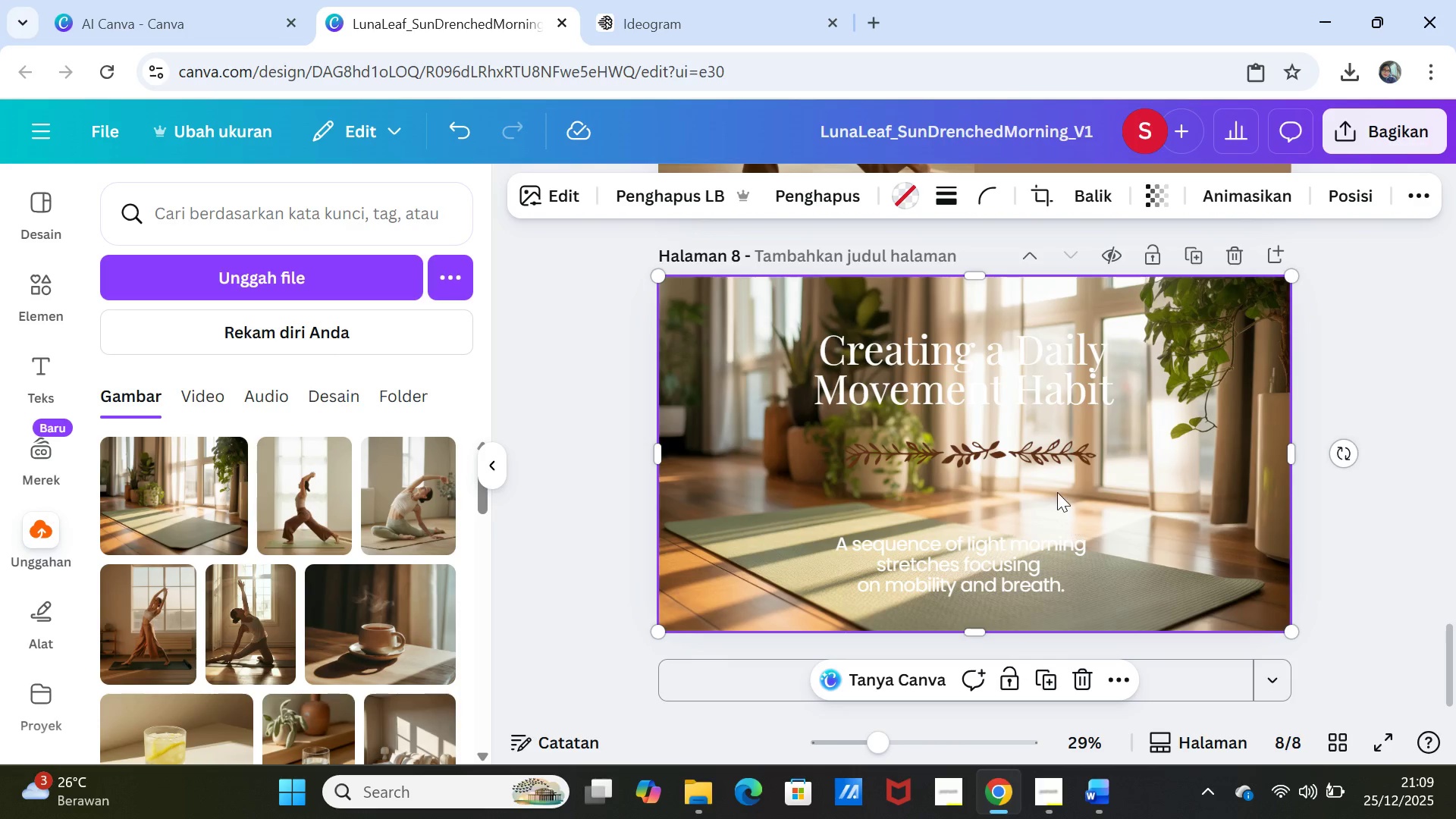 
left_click_drag(start_coordinate=[1041, 455], to_coordinate=[1024, 460])
 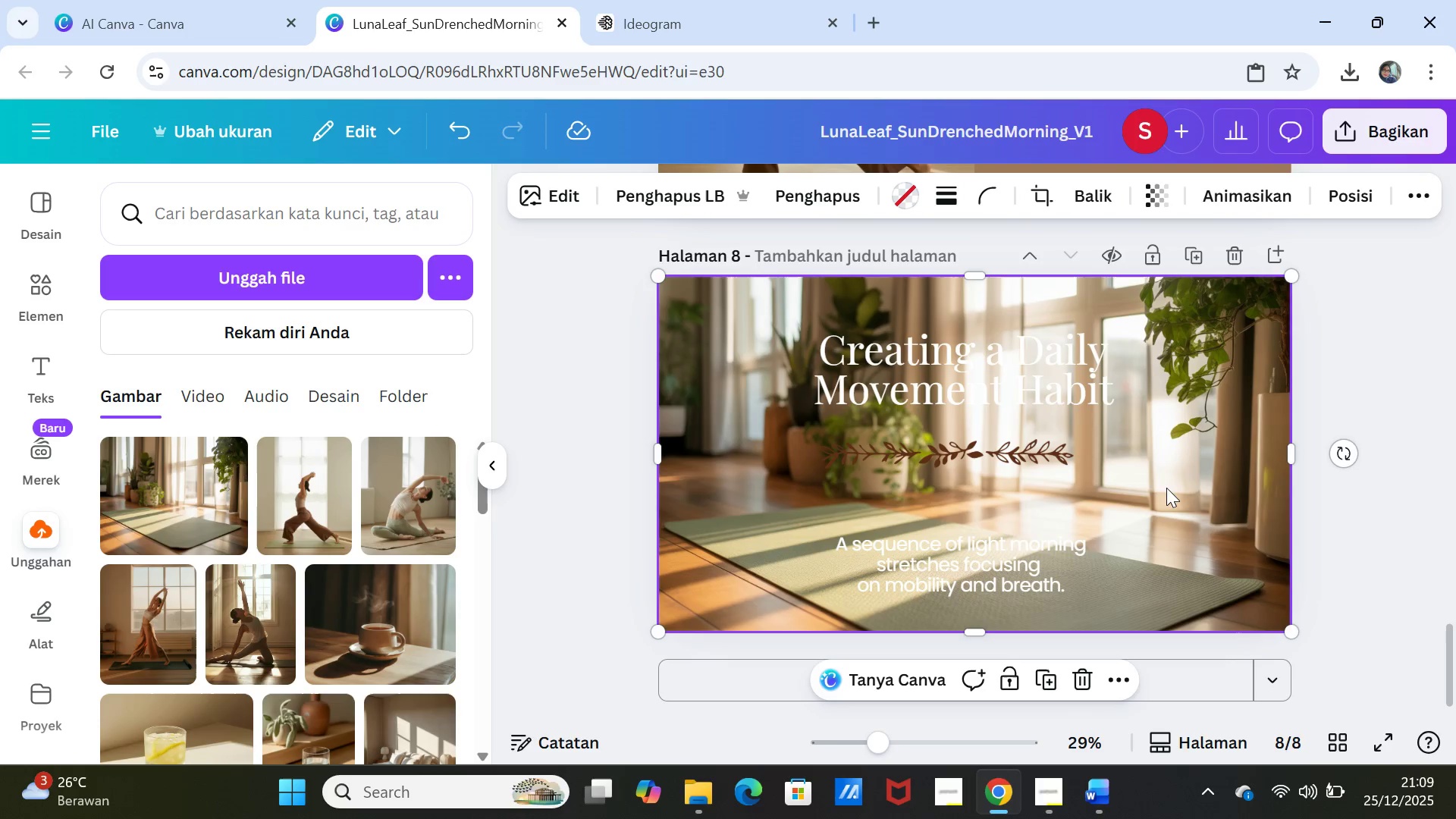 
left_click([1166, 488])
 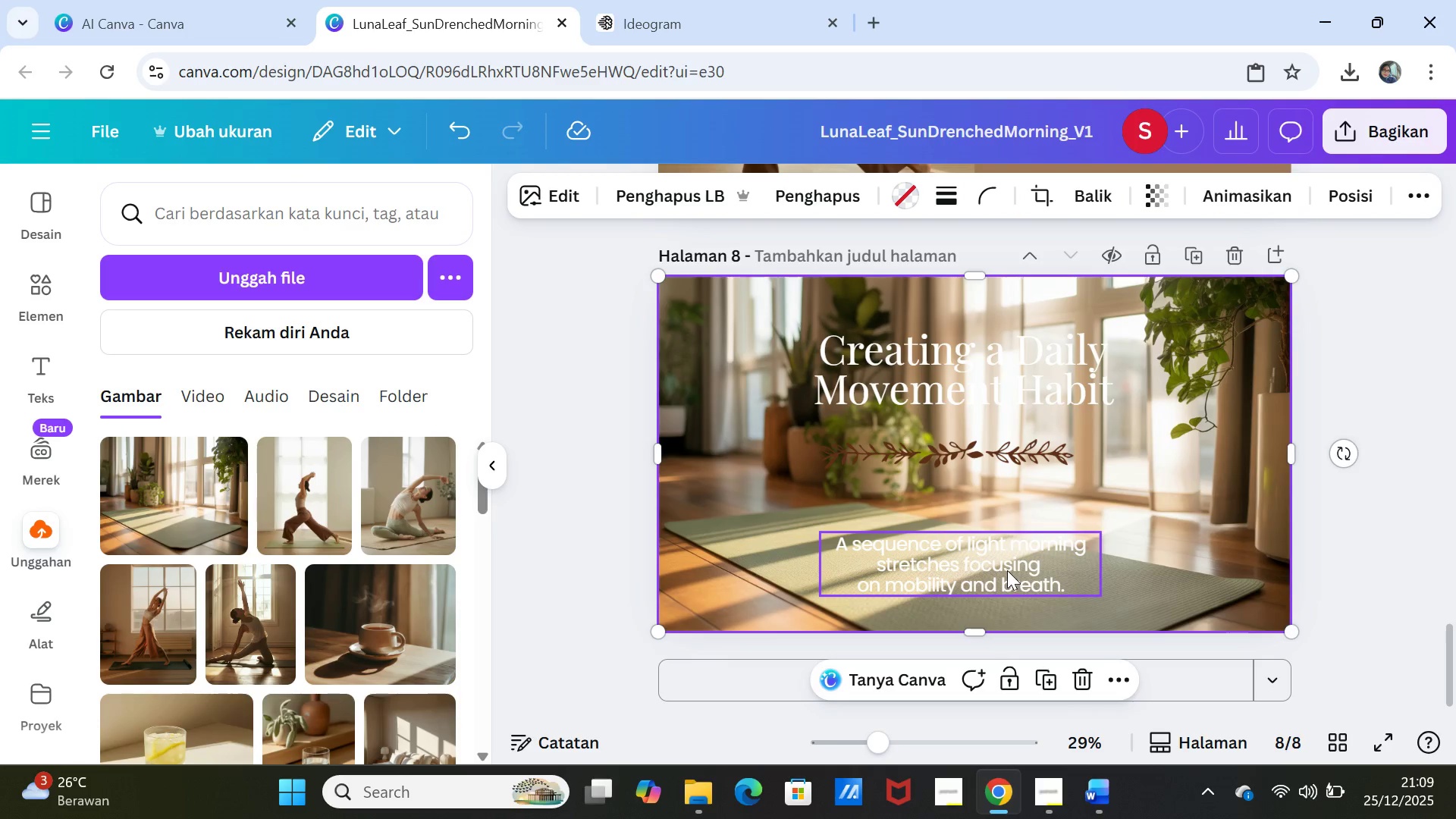 
left_click_drag(start_coordinate=[1007, 570], to_coordinate=[999, 539])
 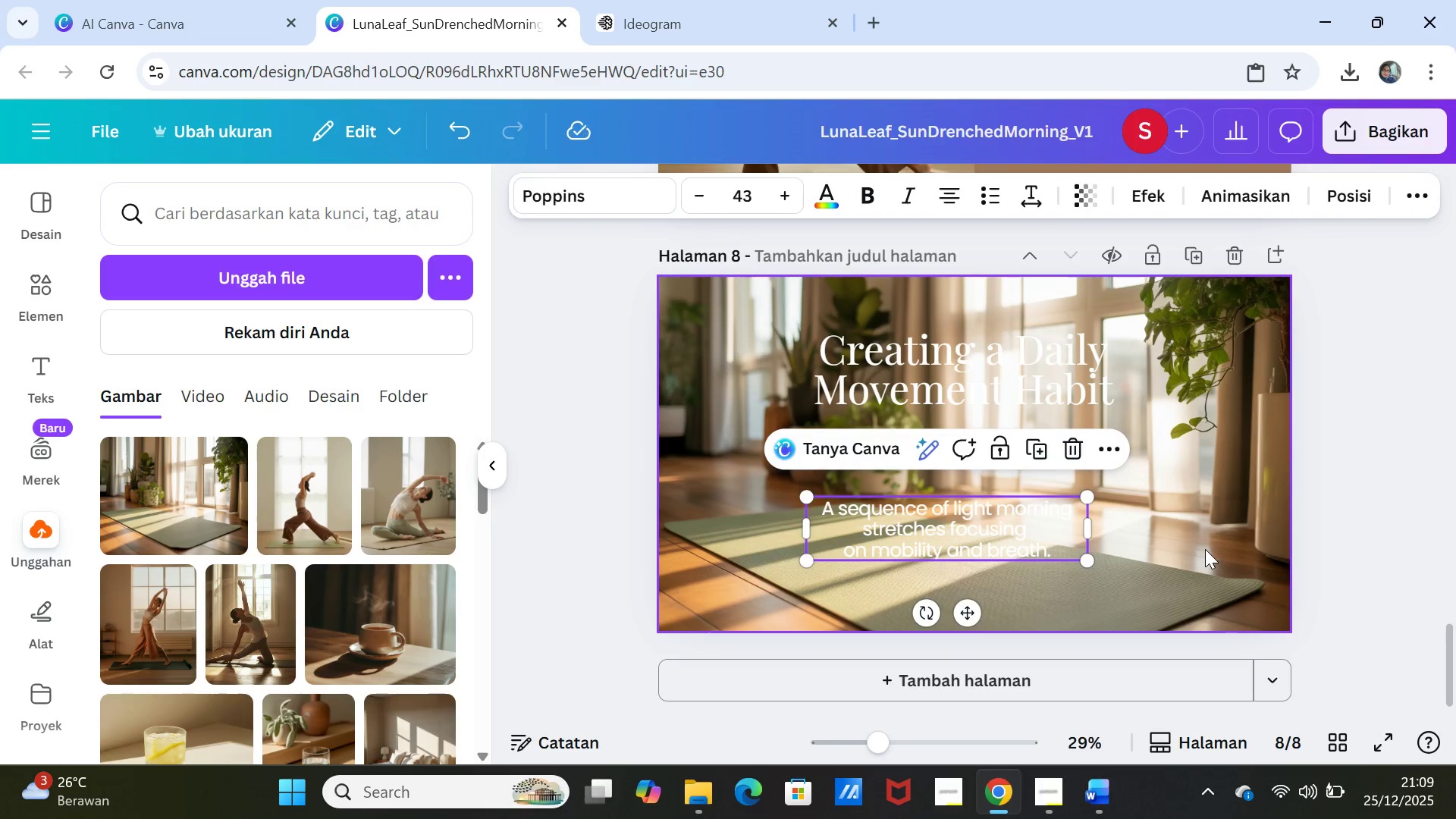 
left_click([1205, 549])
 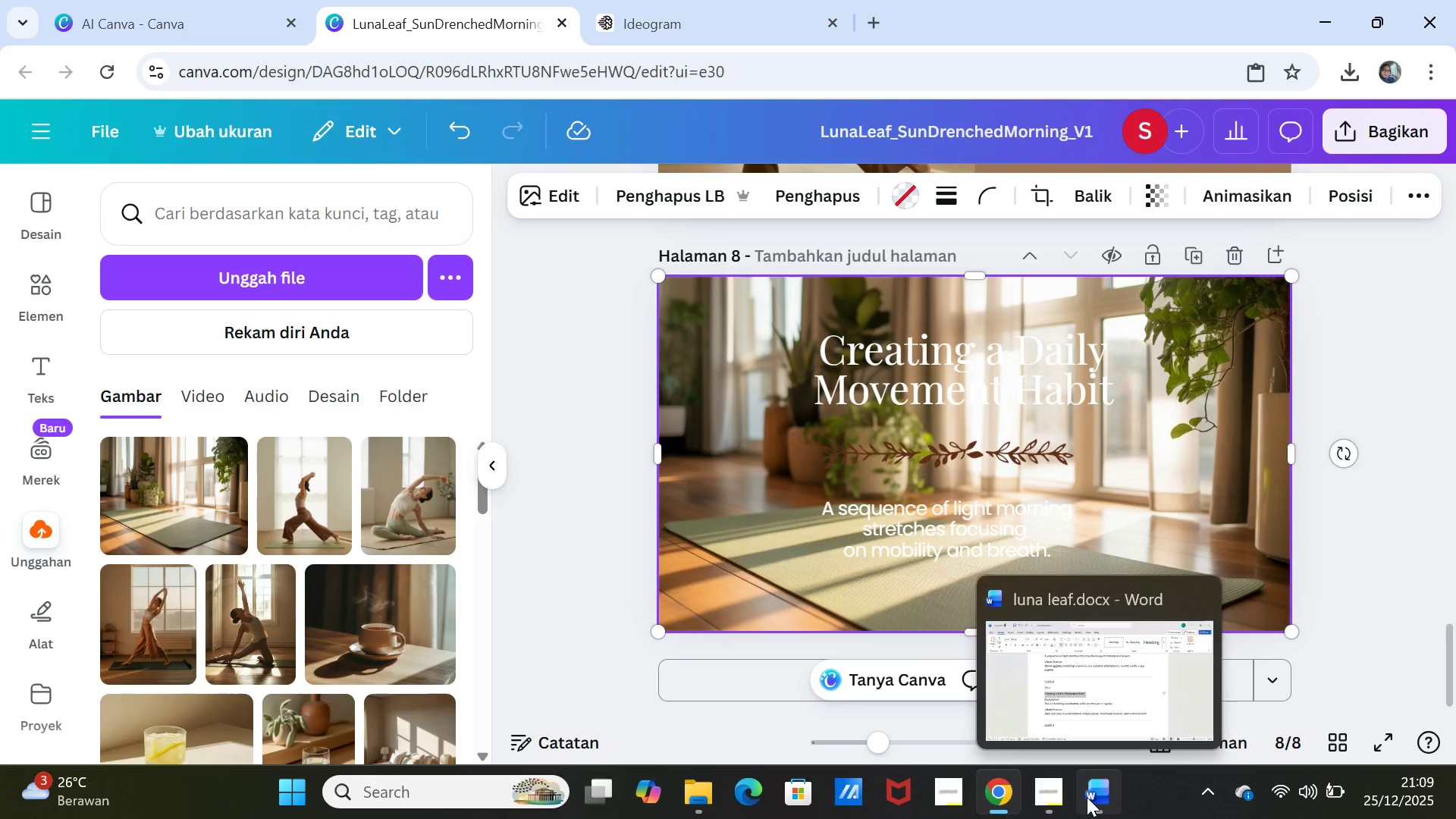 
left_click([1087, 797])
 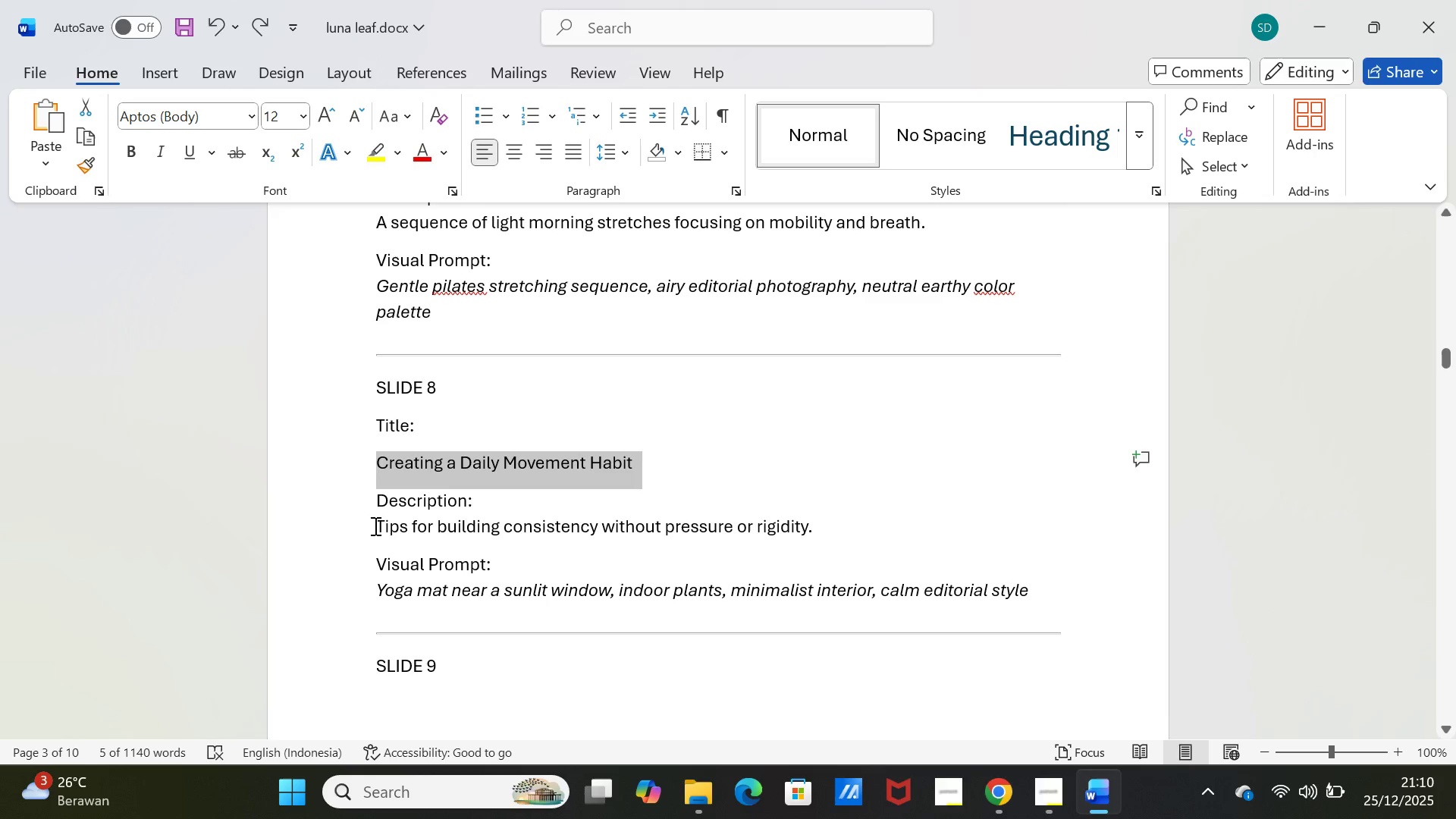 
left_click_drag(start_coordinate=[374, 525], to_coordinate=[815, 532])
 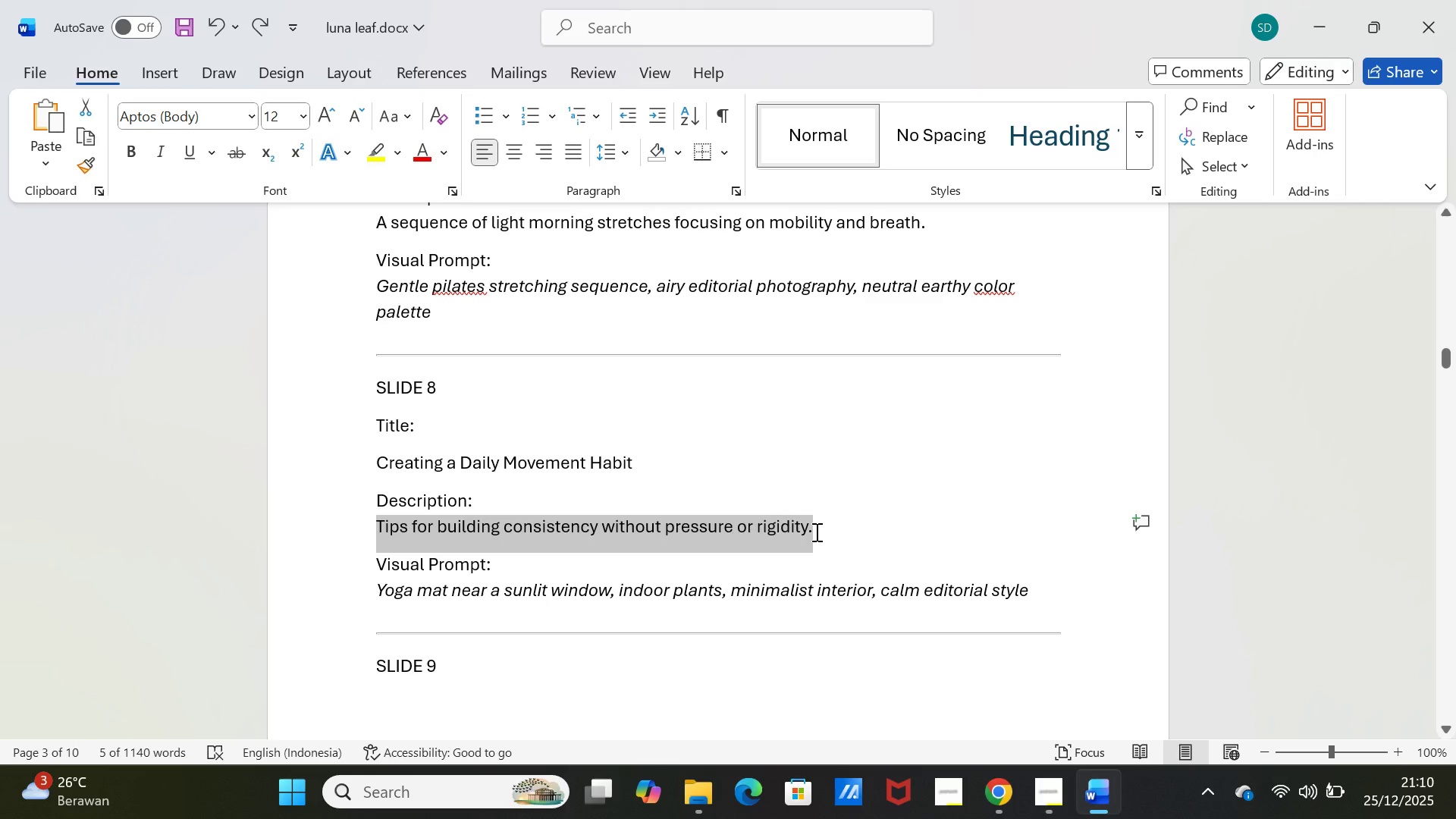 
key(Control+C)
 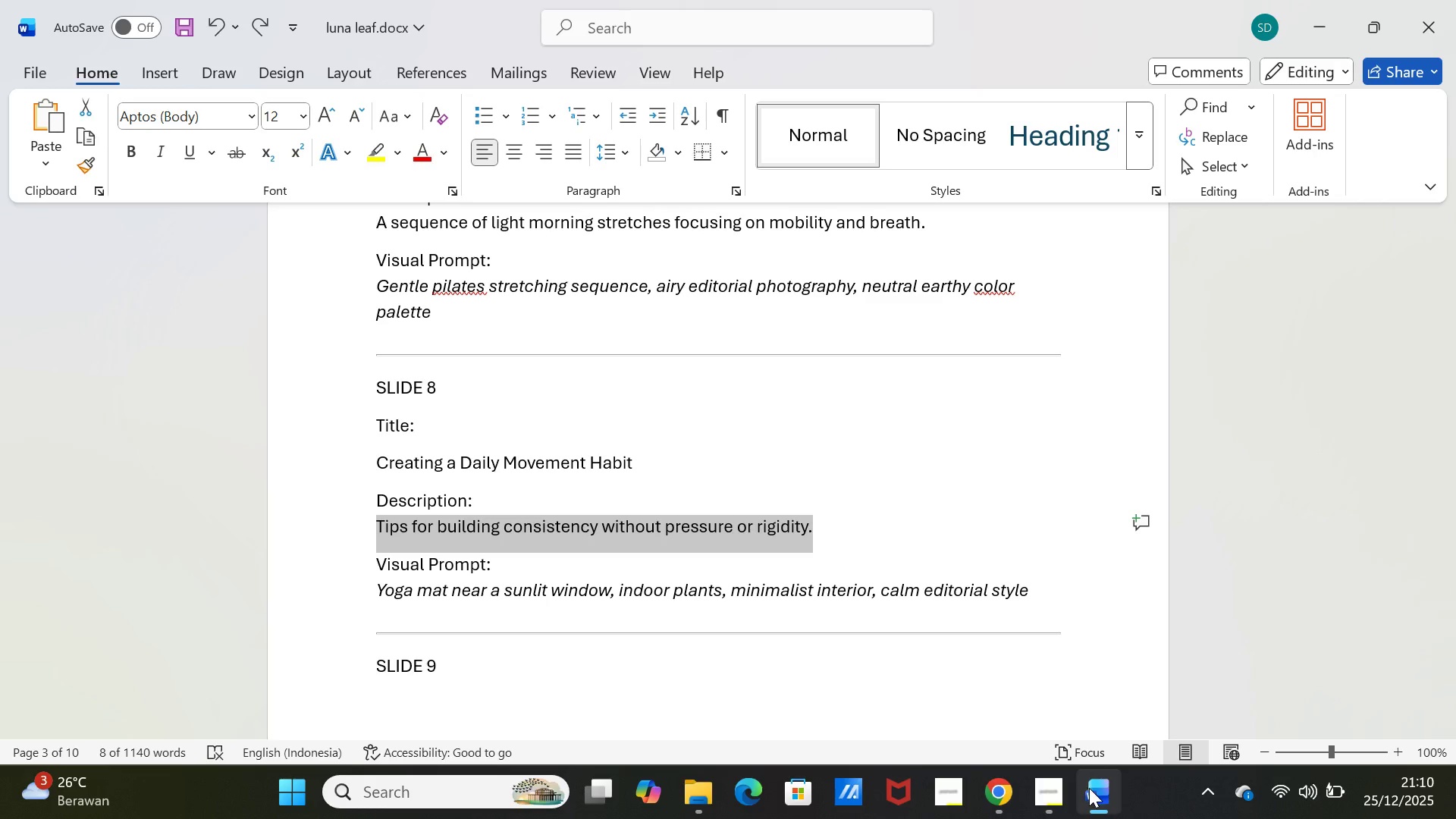 
left_click([1090, 789])
 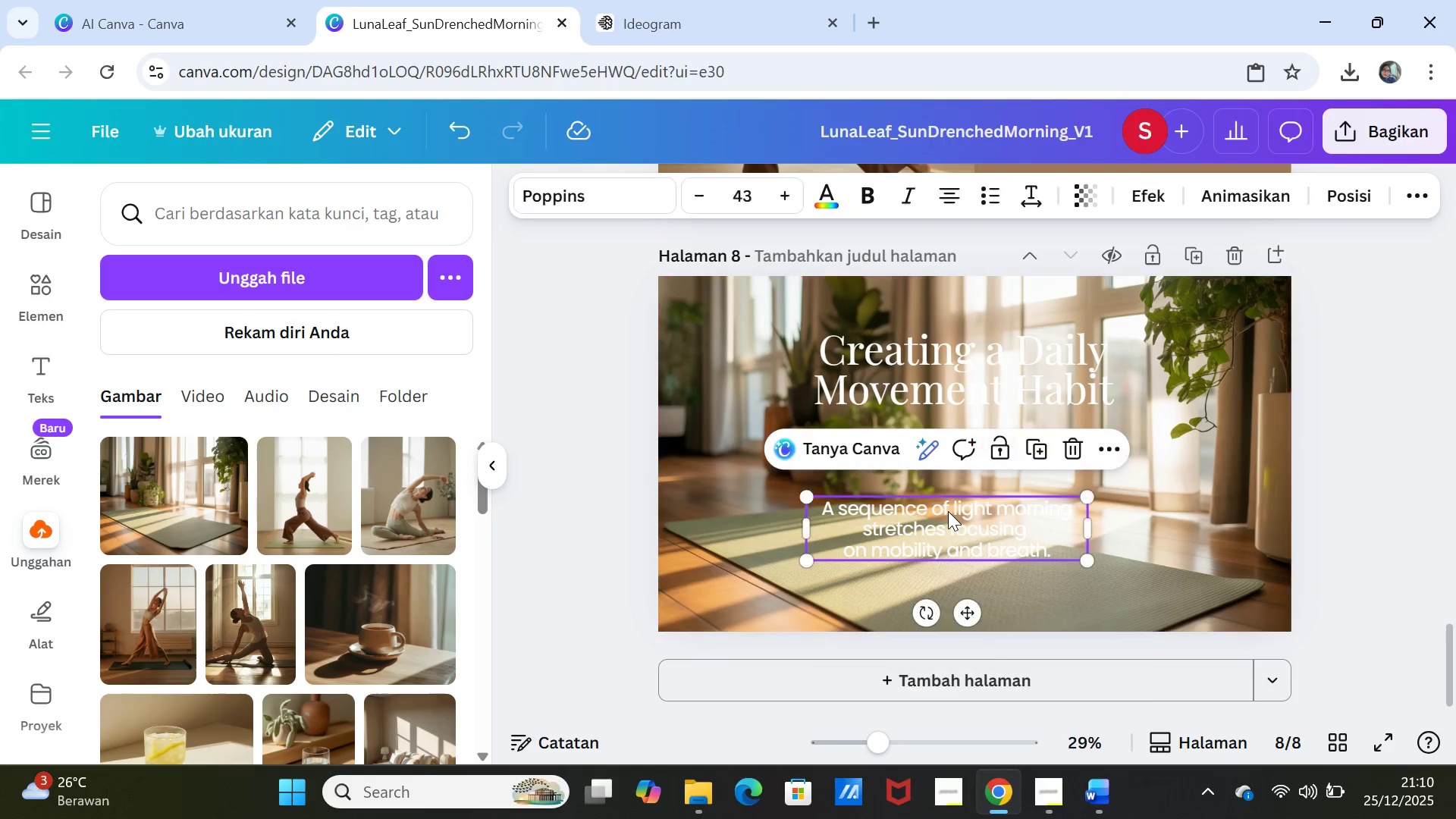 
double_click([948, 511])
 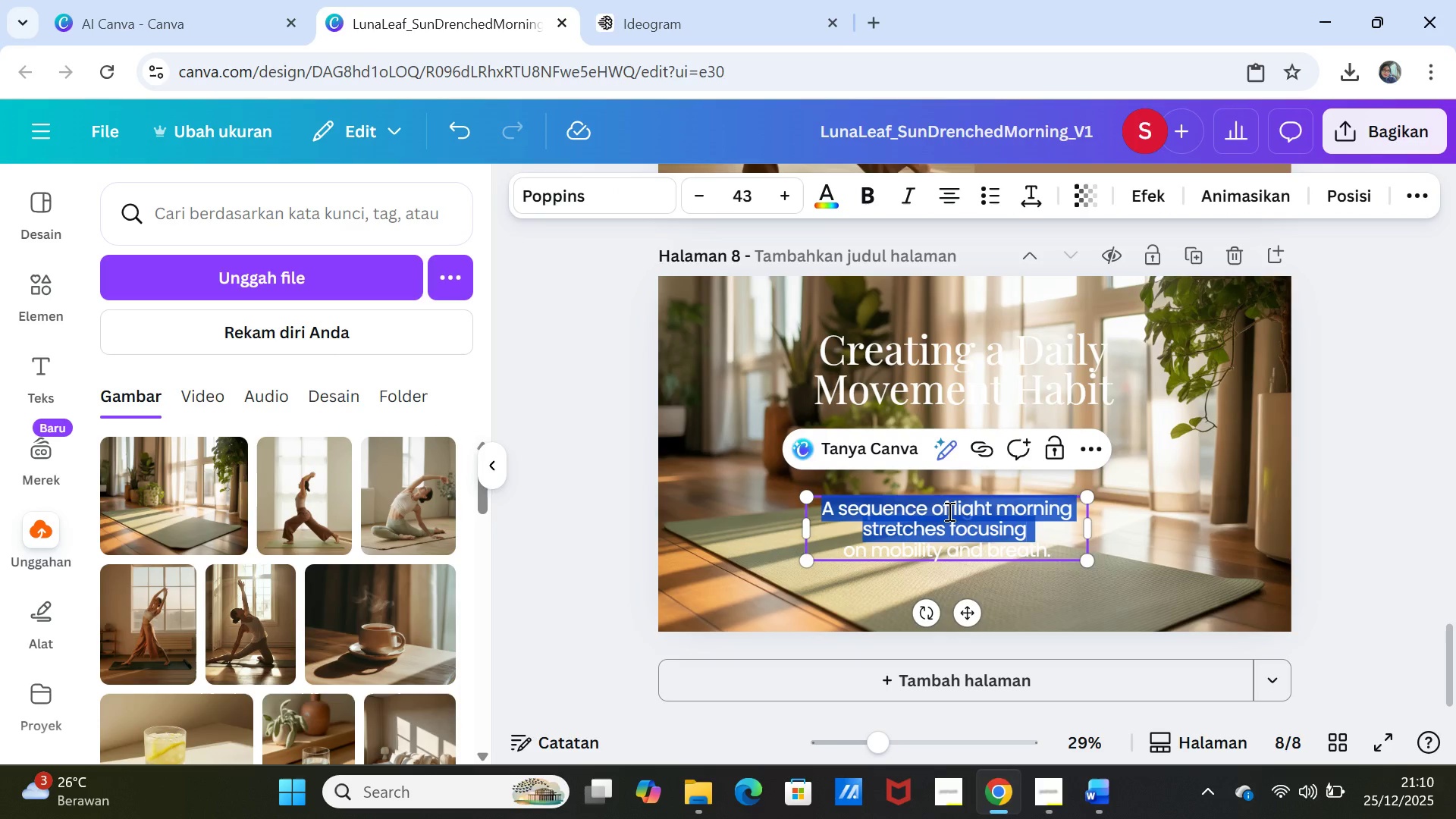 
triple_click([948, 511])
 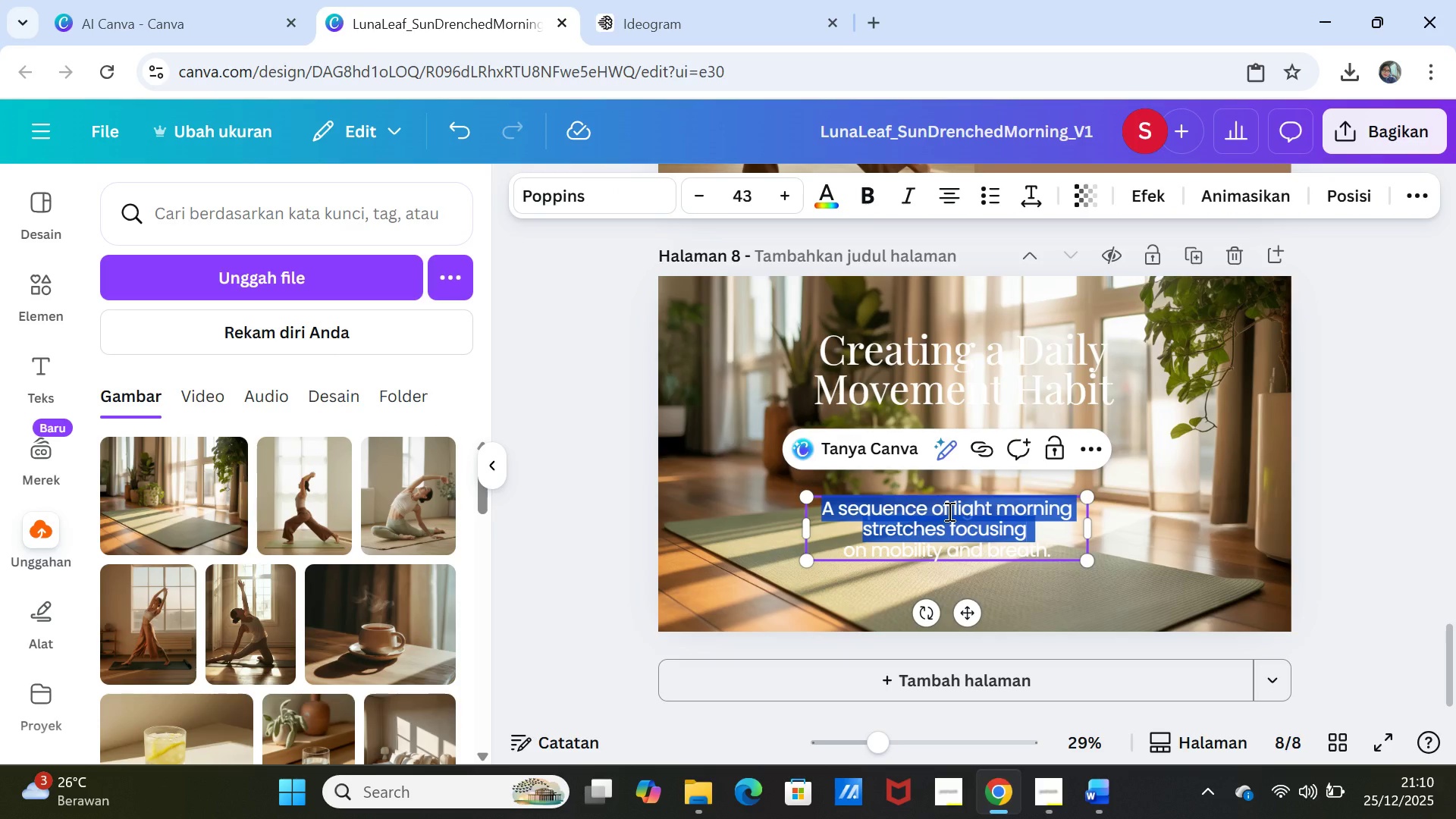 
key(Shift+ArrowDown)
 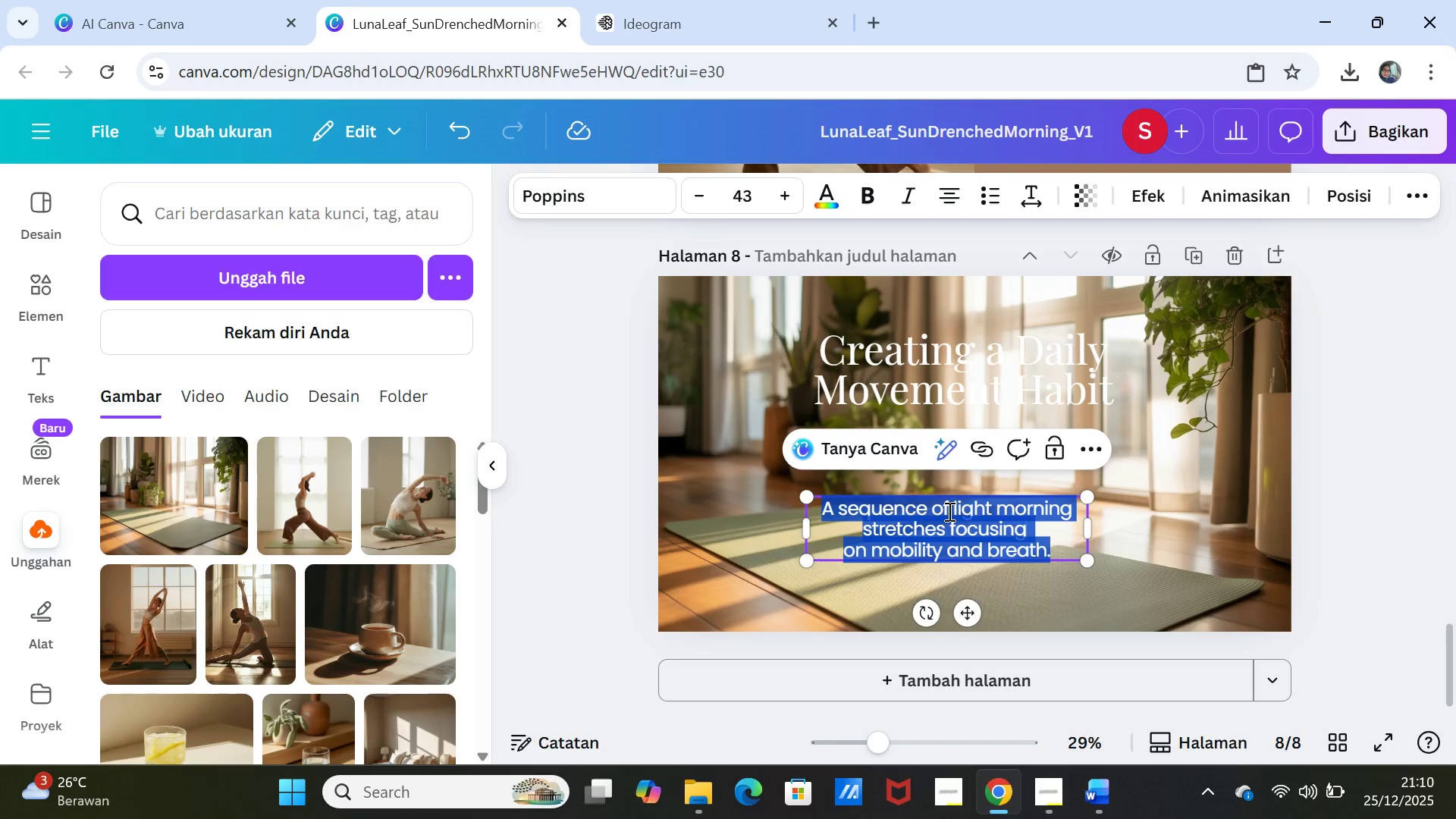 
key(Shift+ArrowDown)
 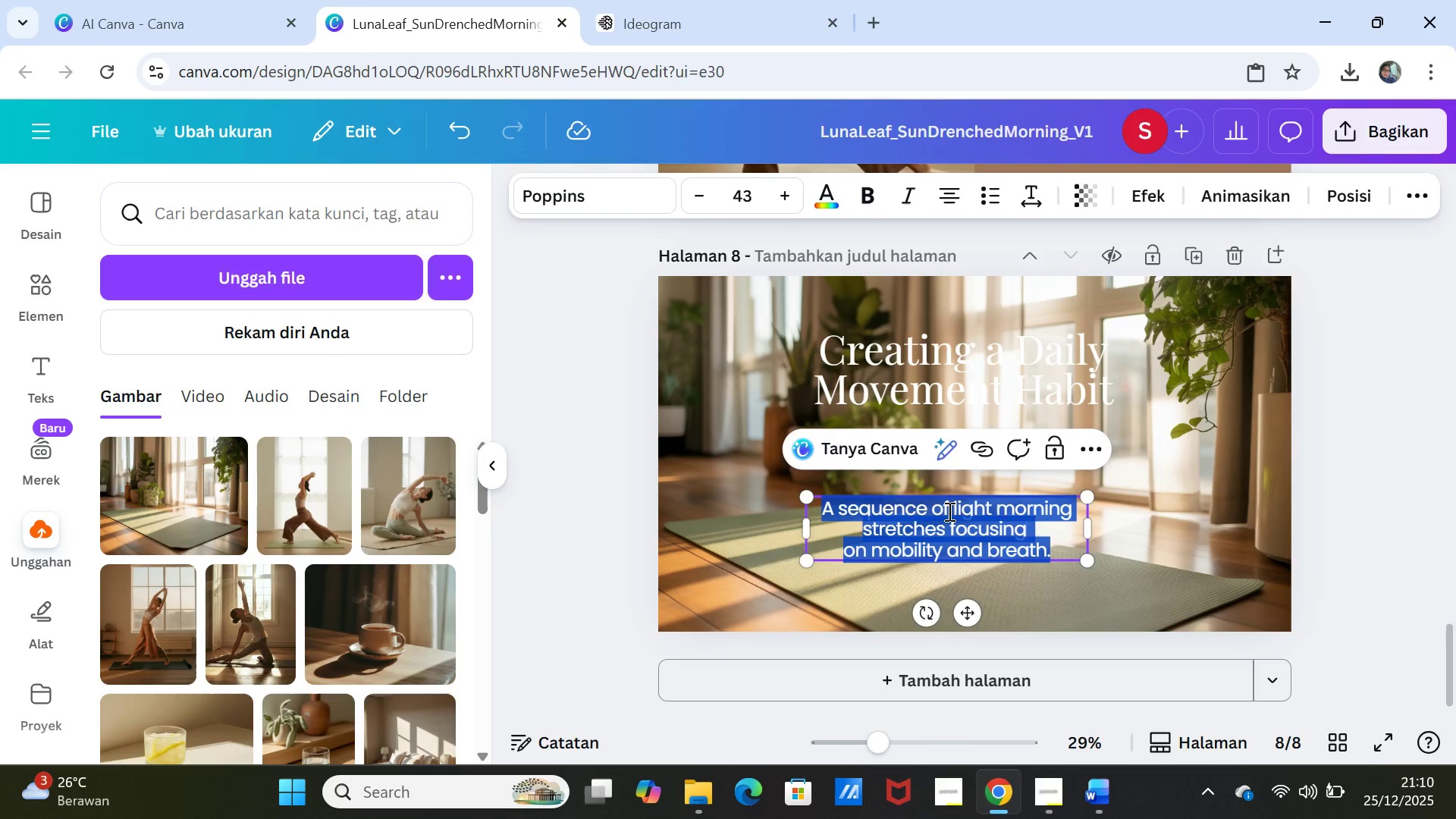 
key(Control+V)
 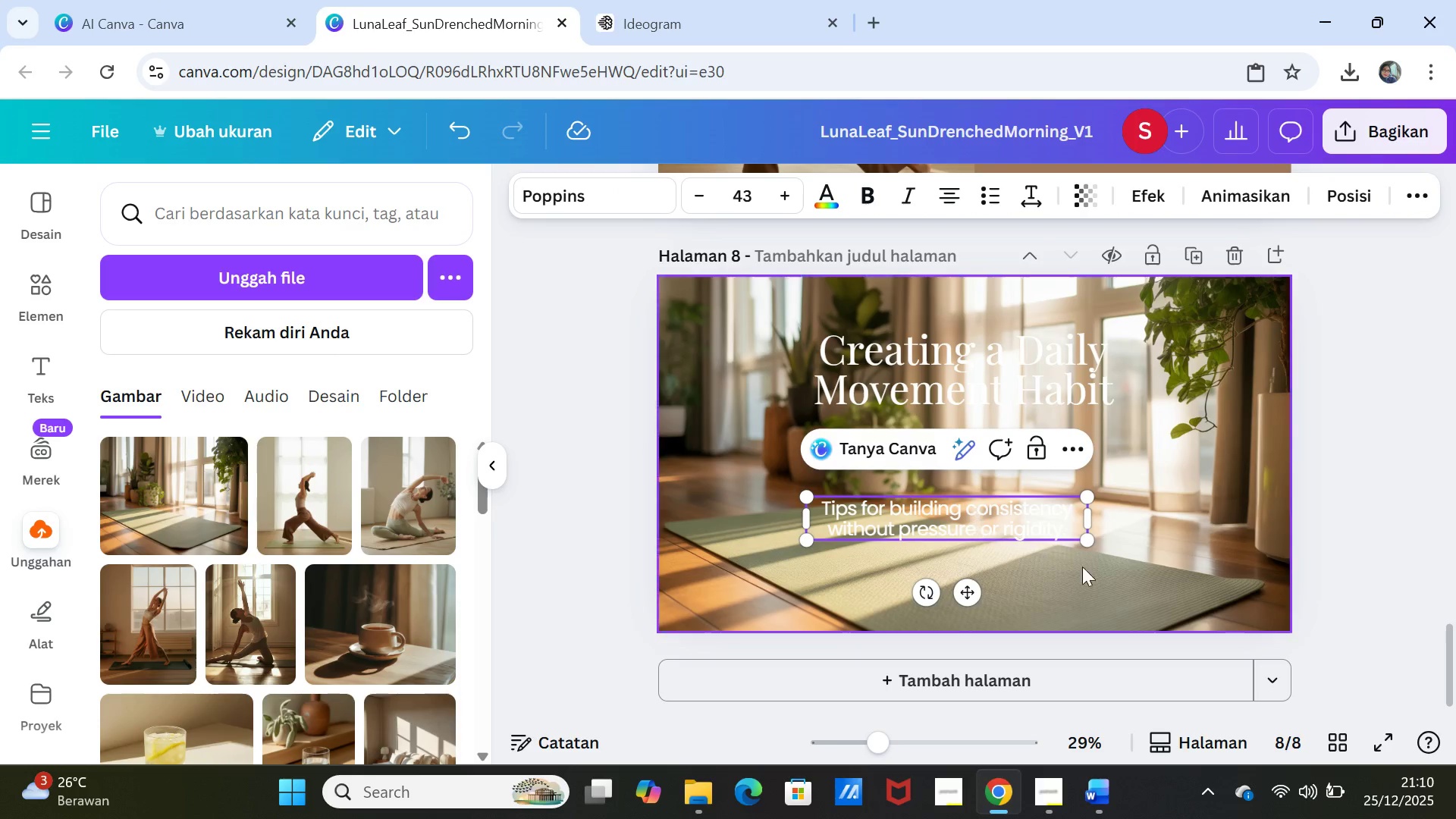 
mouse_move([1103, 557])
 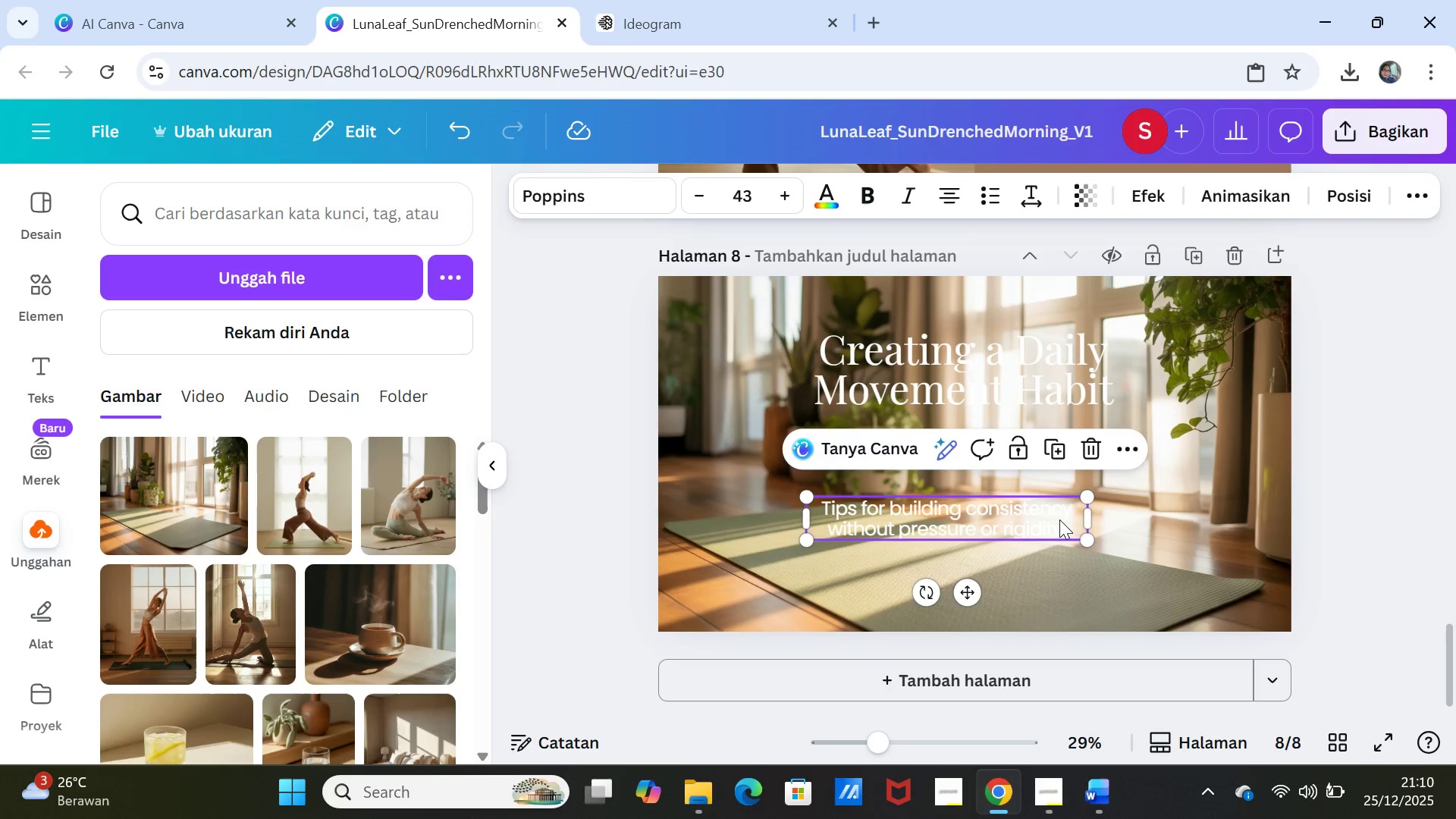 
left_click([1059, 519])
 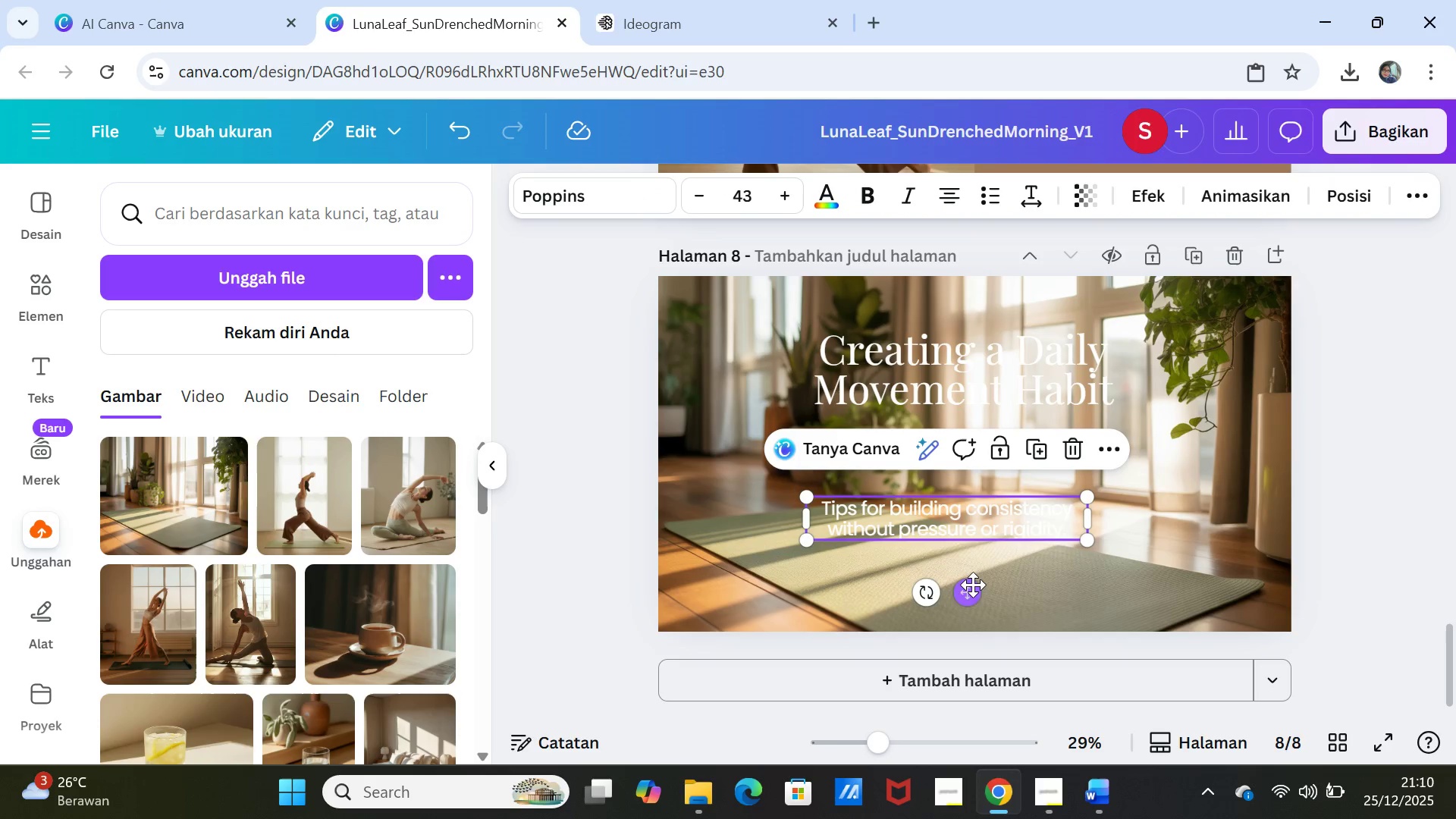 
left_click_drag(start_coordinate=[971, 585], to_coordinate=[969, 639])
 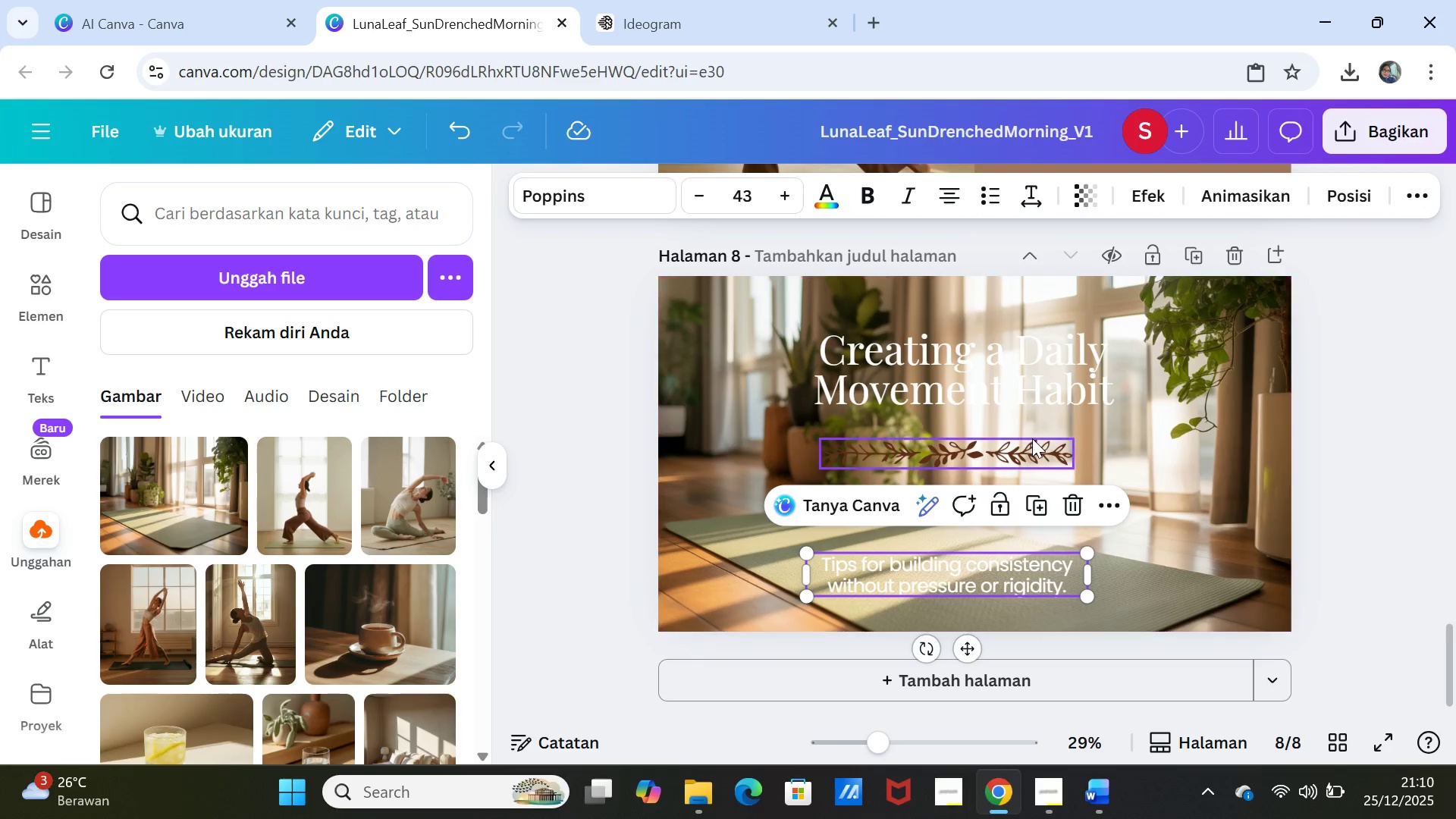 
left_click_drag(start_coordinate=[1032, 438], to_coordinate=[1030, 463])
 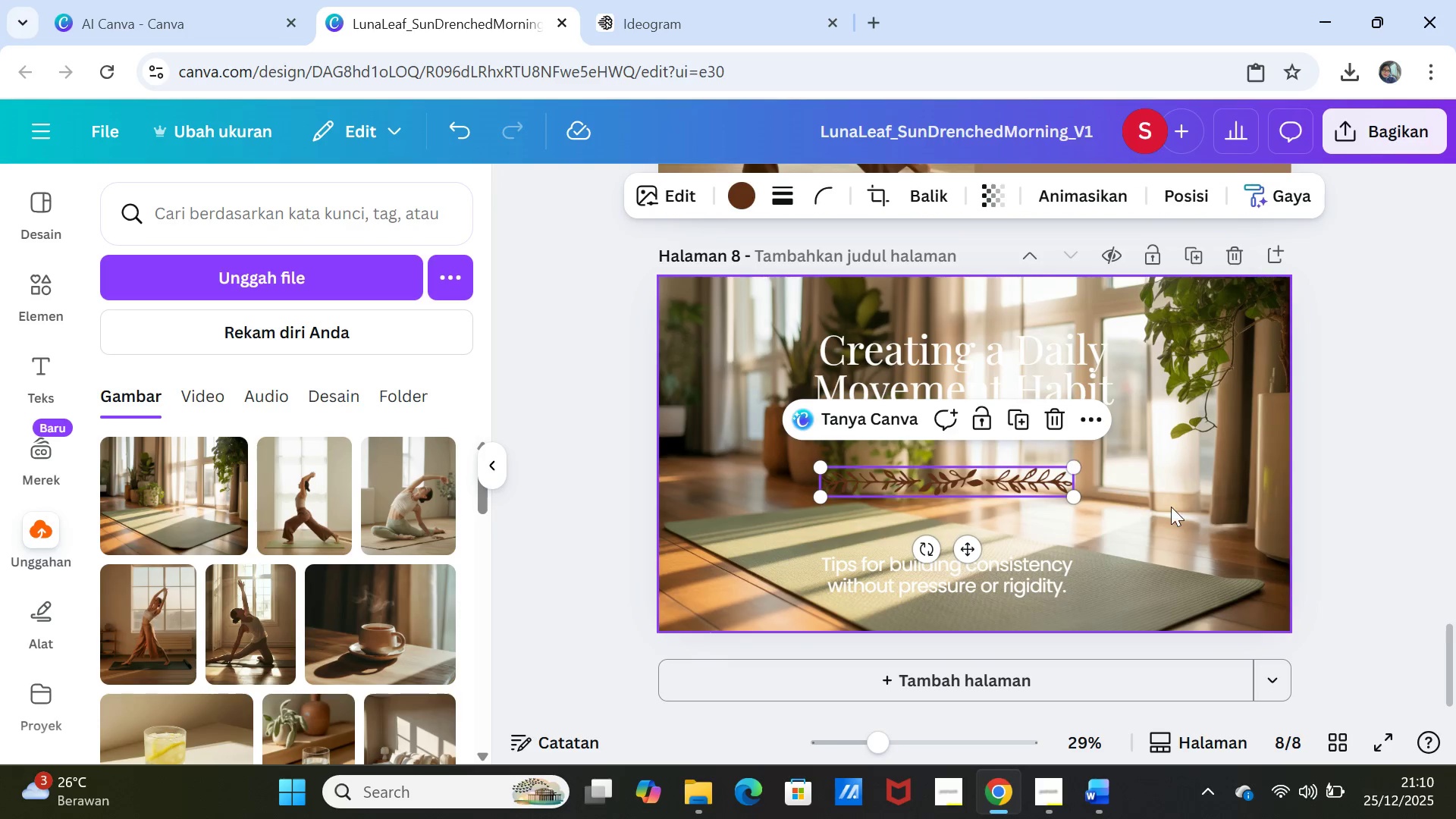 
left_click([1171, 507])
 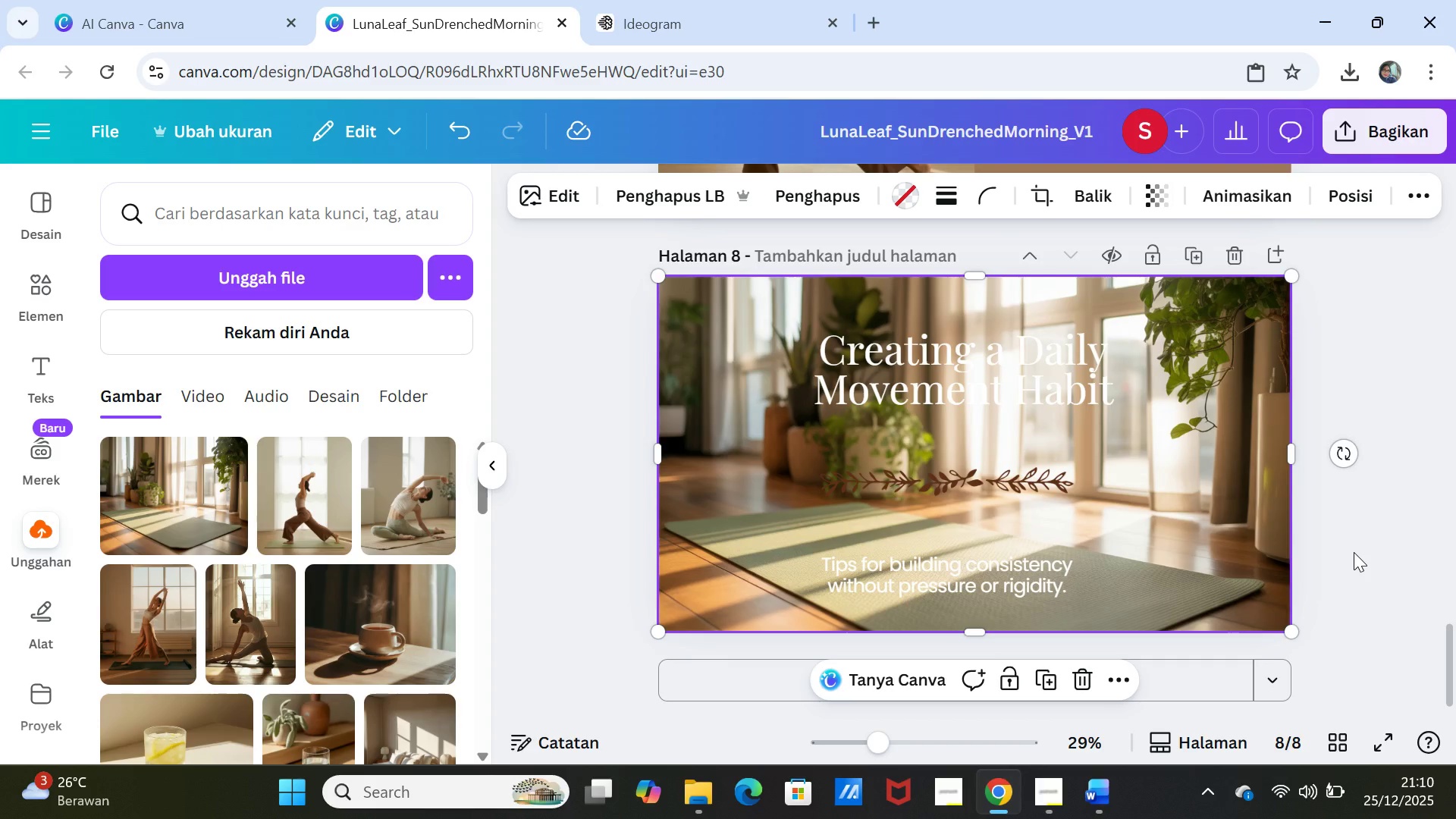 
wait(5.19)
 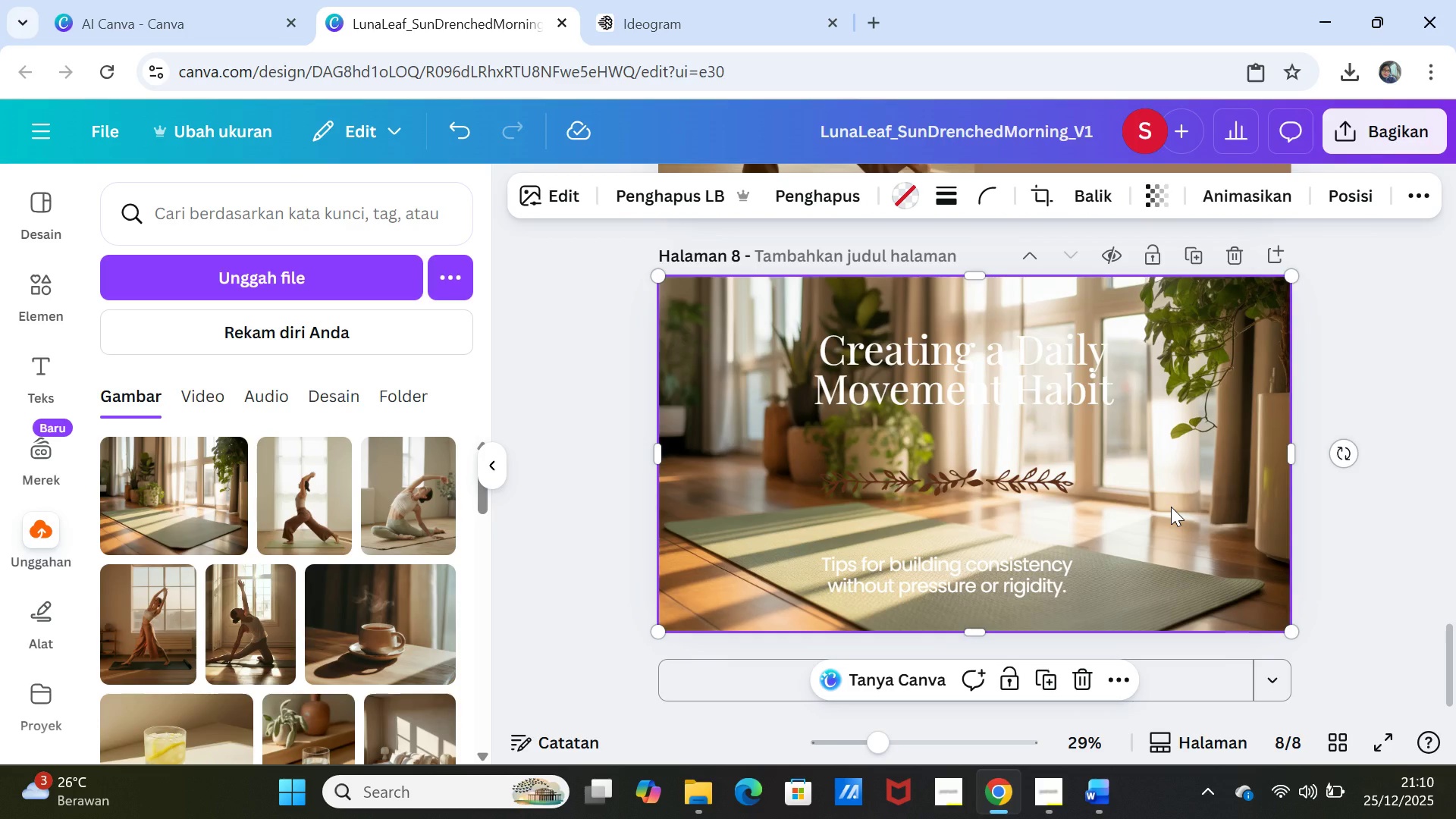 
left_click_drag(start_coordinate=[1061, 382], to_coordinate=[1040, 383])
 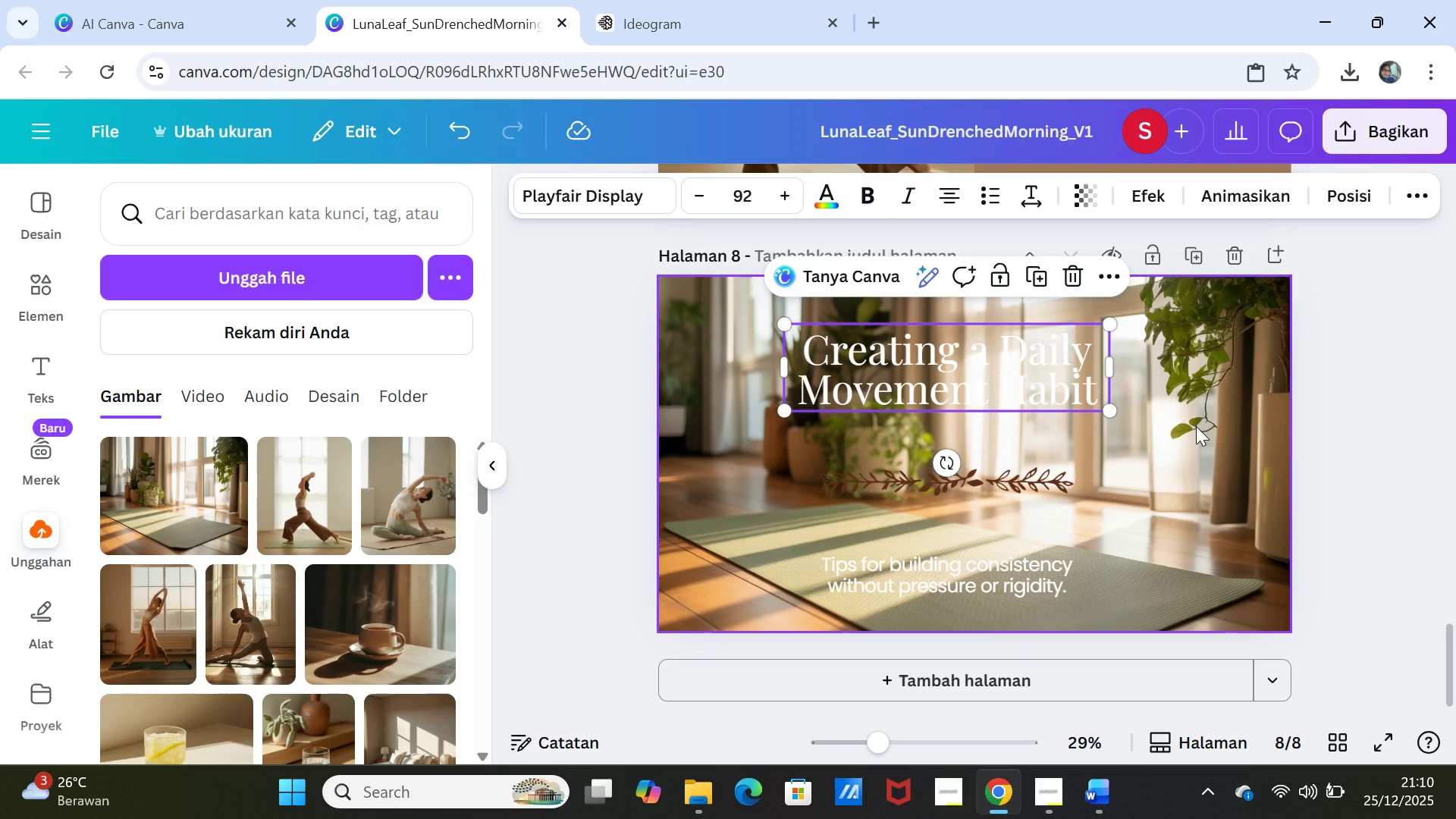 
left_click([1196, 426])
 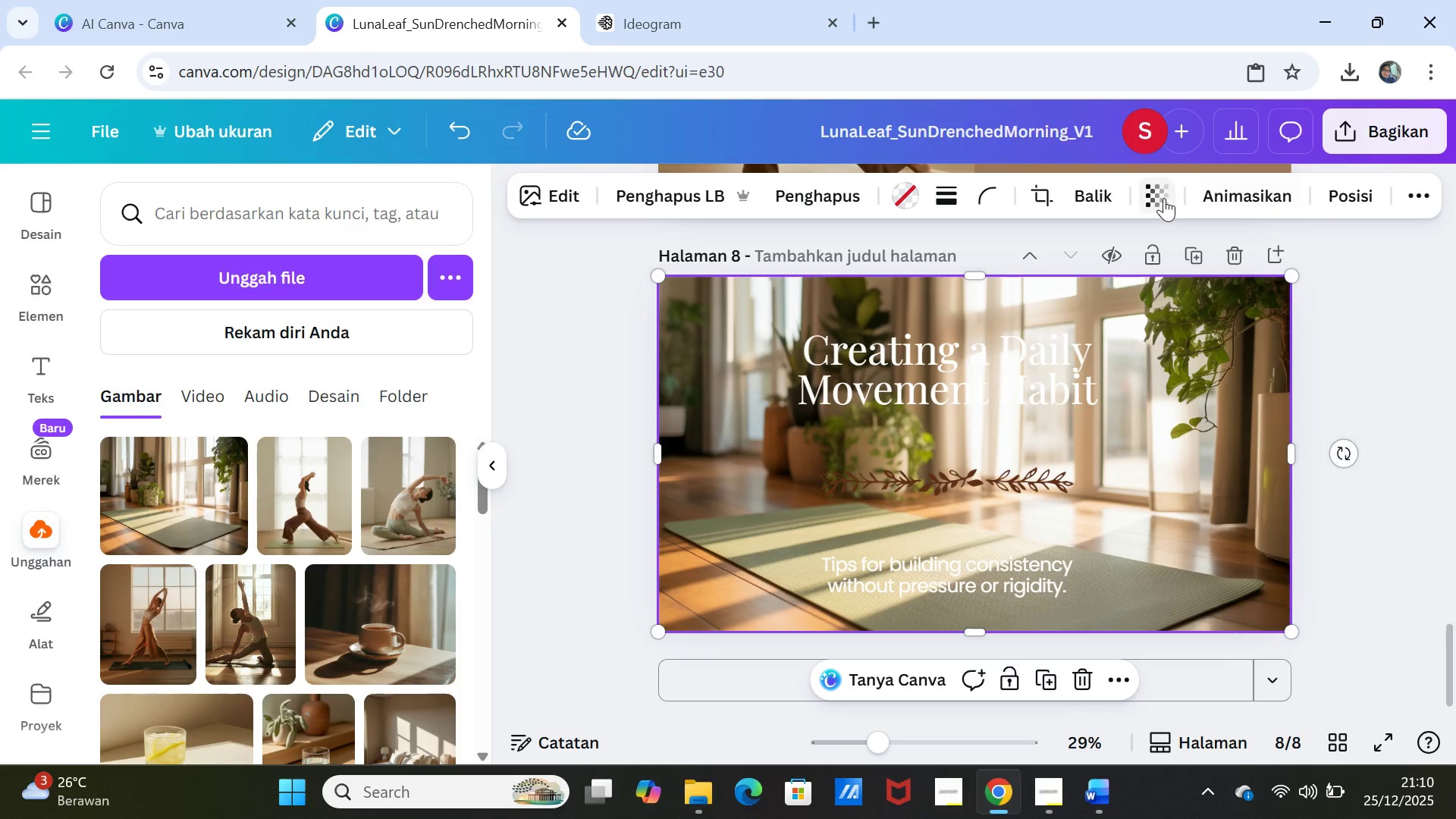 
left_click([1163, 196])
 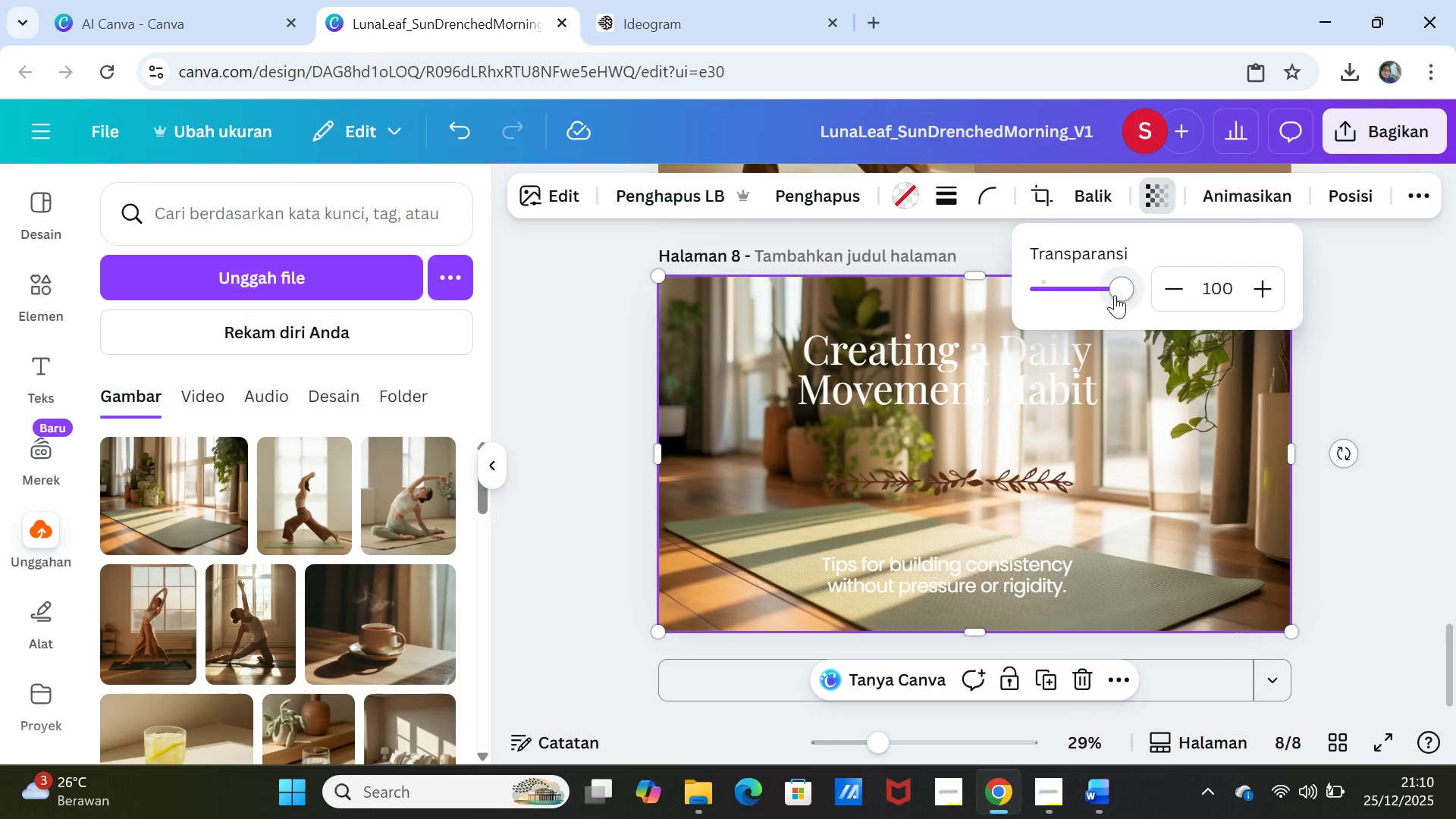 
left_click_drag(start_coordinate=[1116, 294], to_coordinate=[1107, 294])
 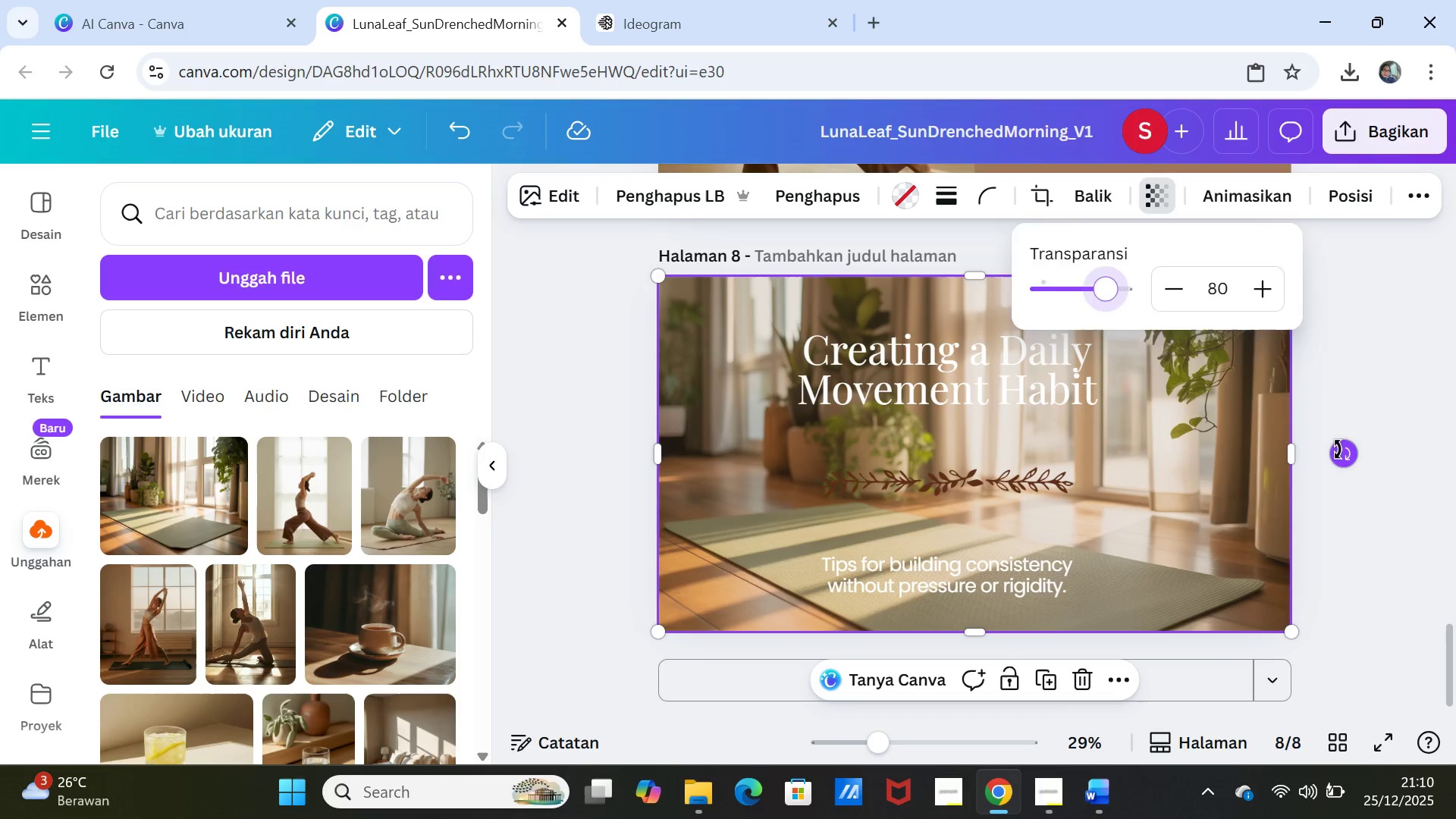 
left_click([1338, 450])
 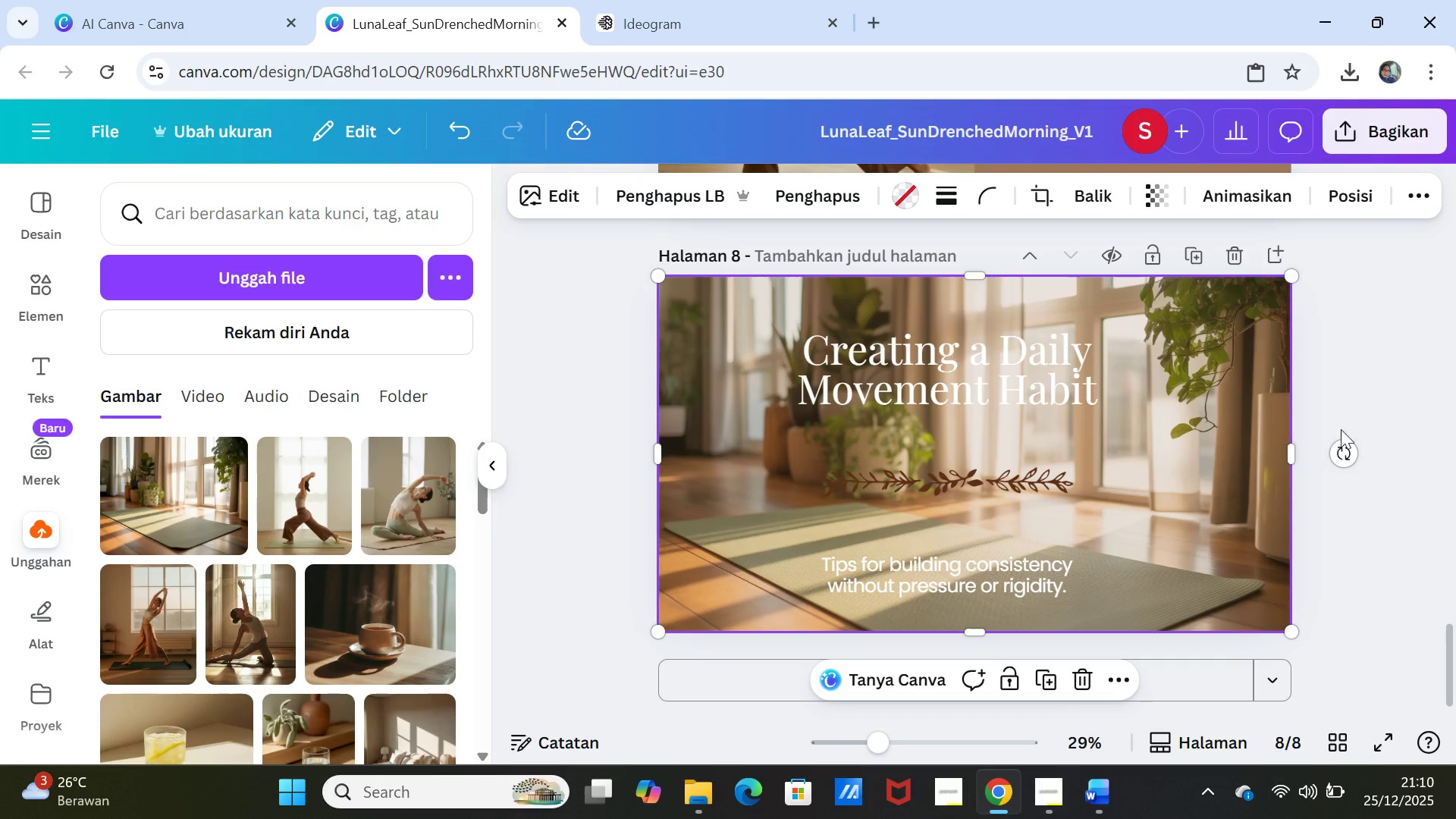 
left_click([1348, 397])
 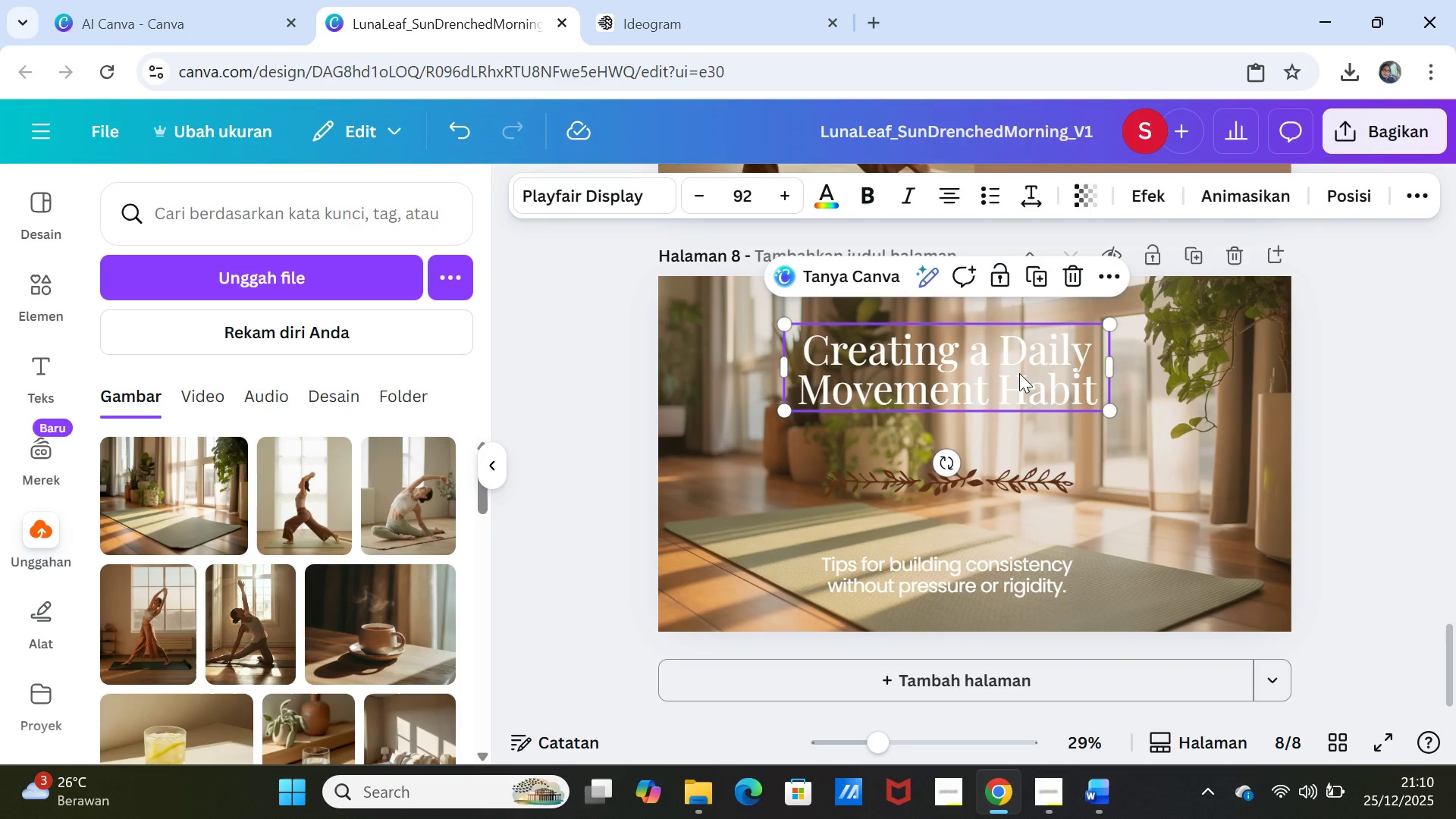 
left_click([1019, 373])
 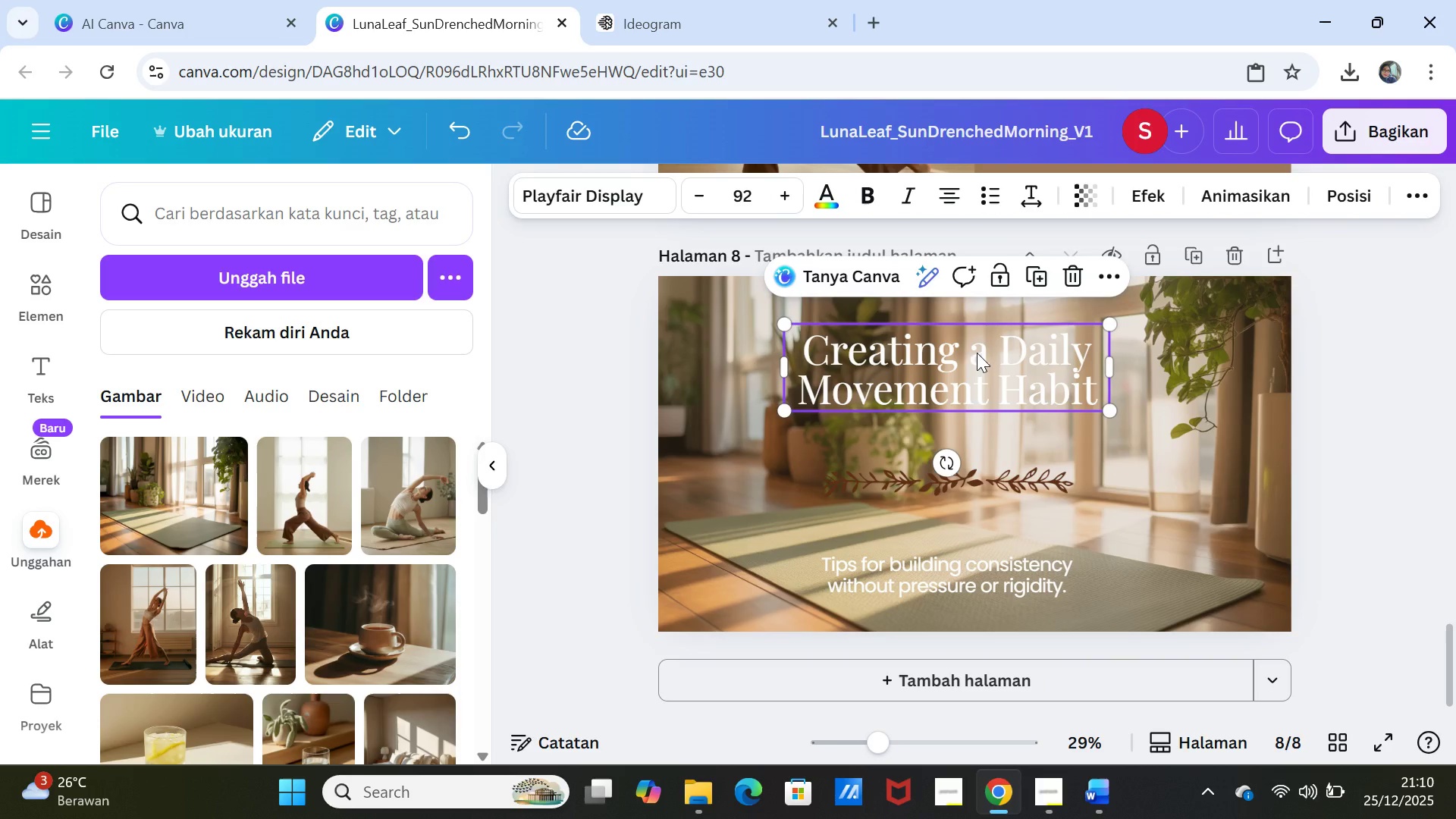 
left_click([977, 353])
 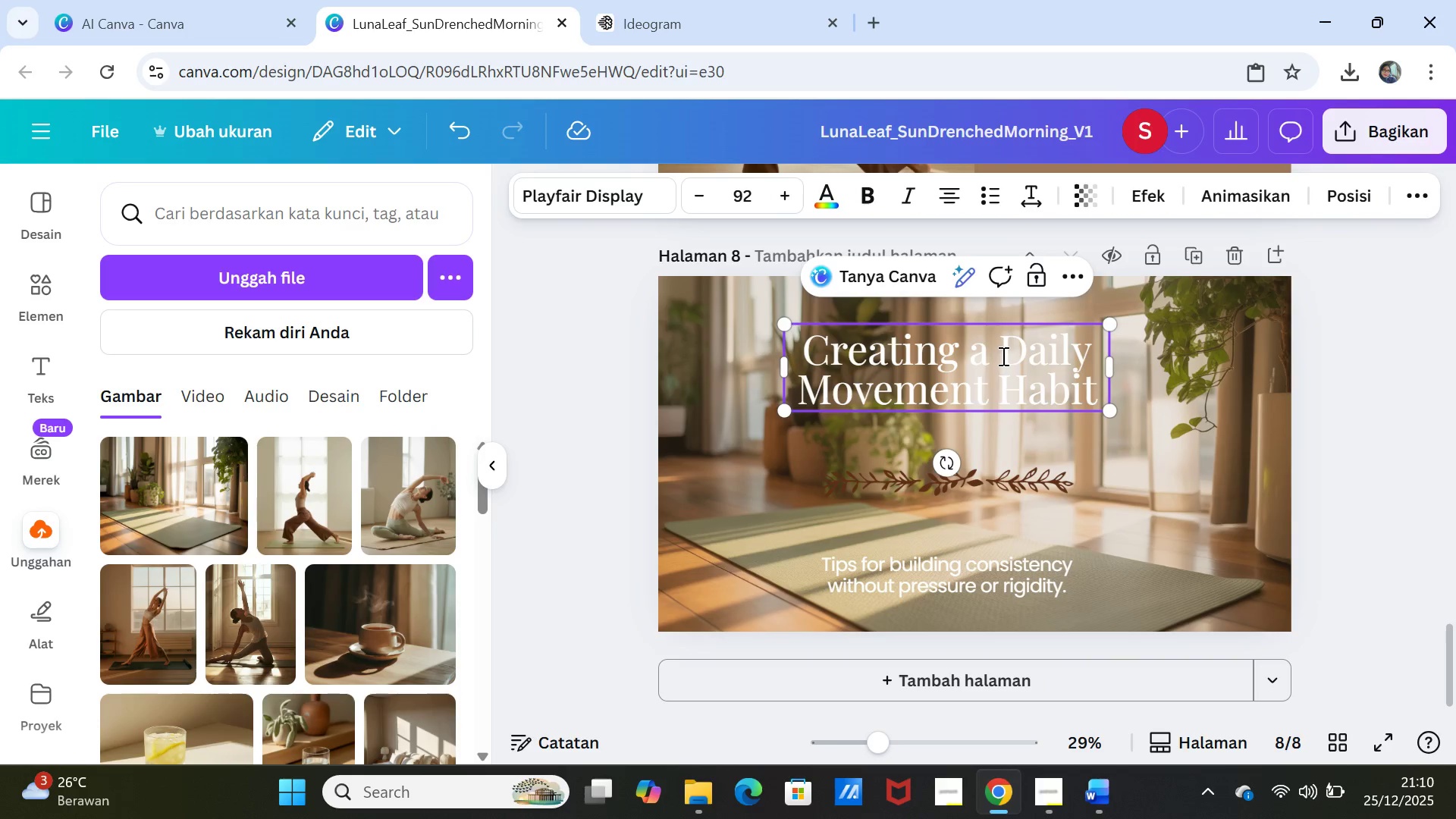 
key(Enter)
 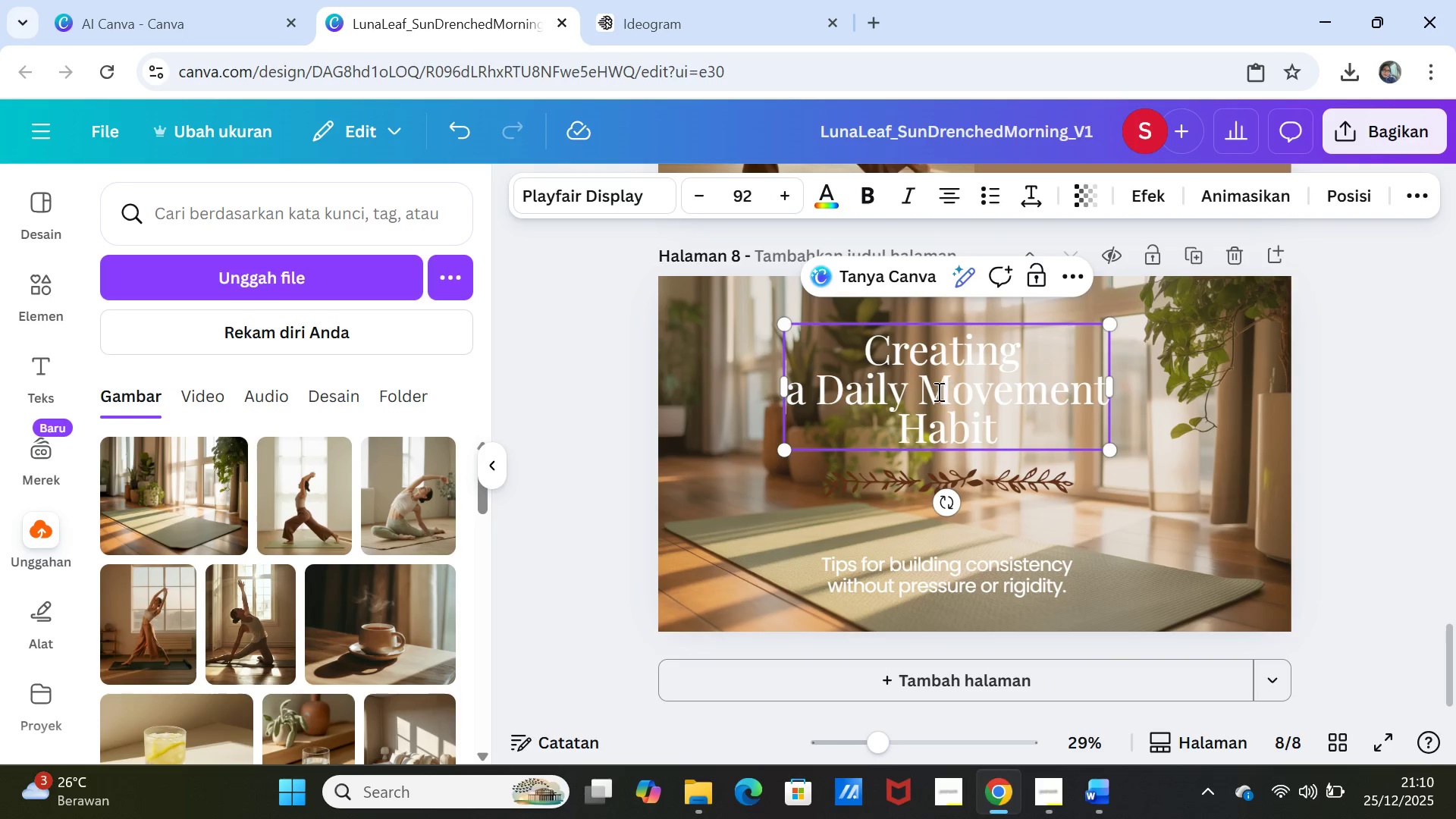 
left_click([924, 389])
 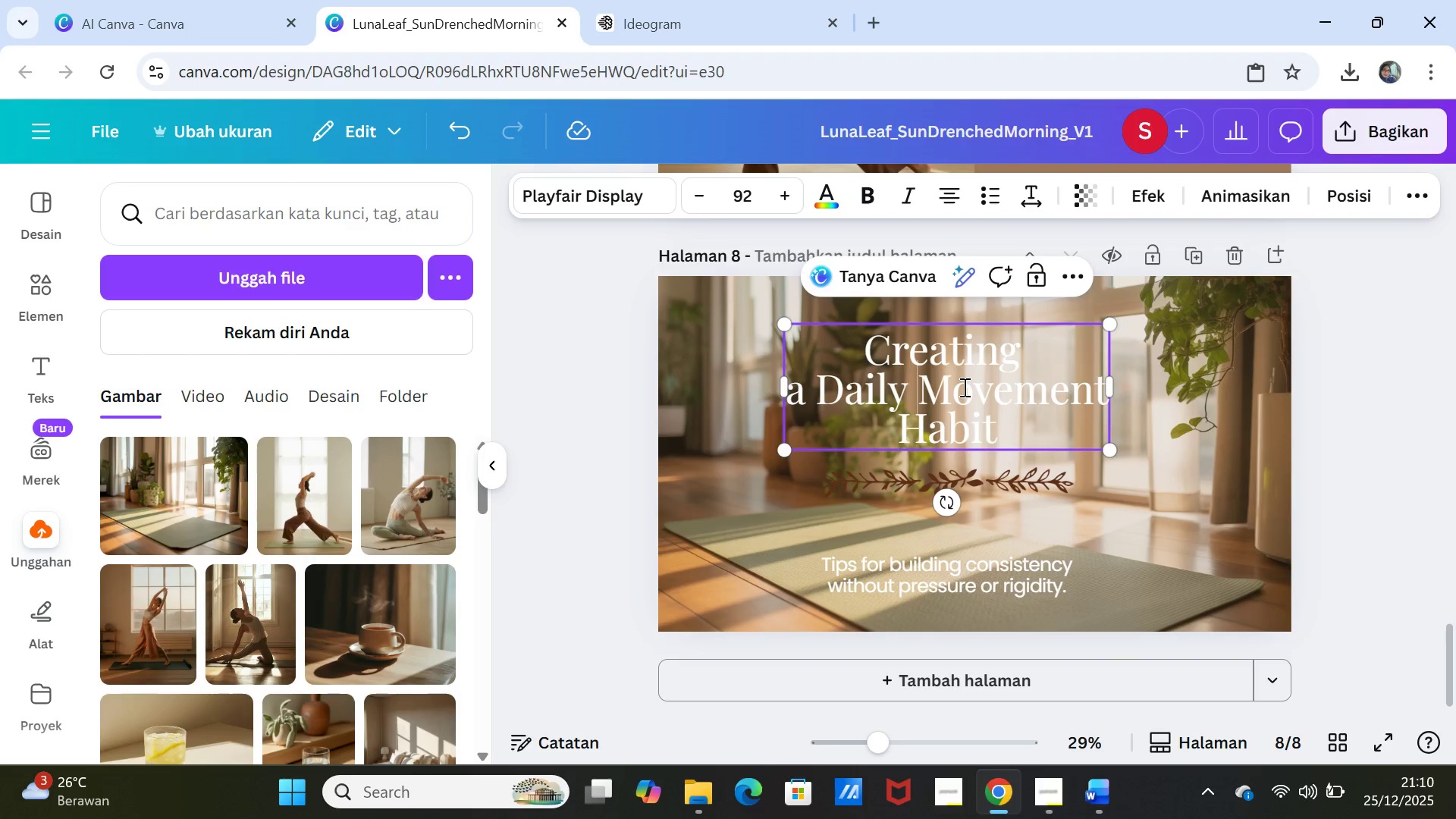 
key(Enter)
 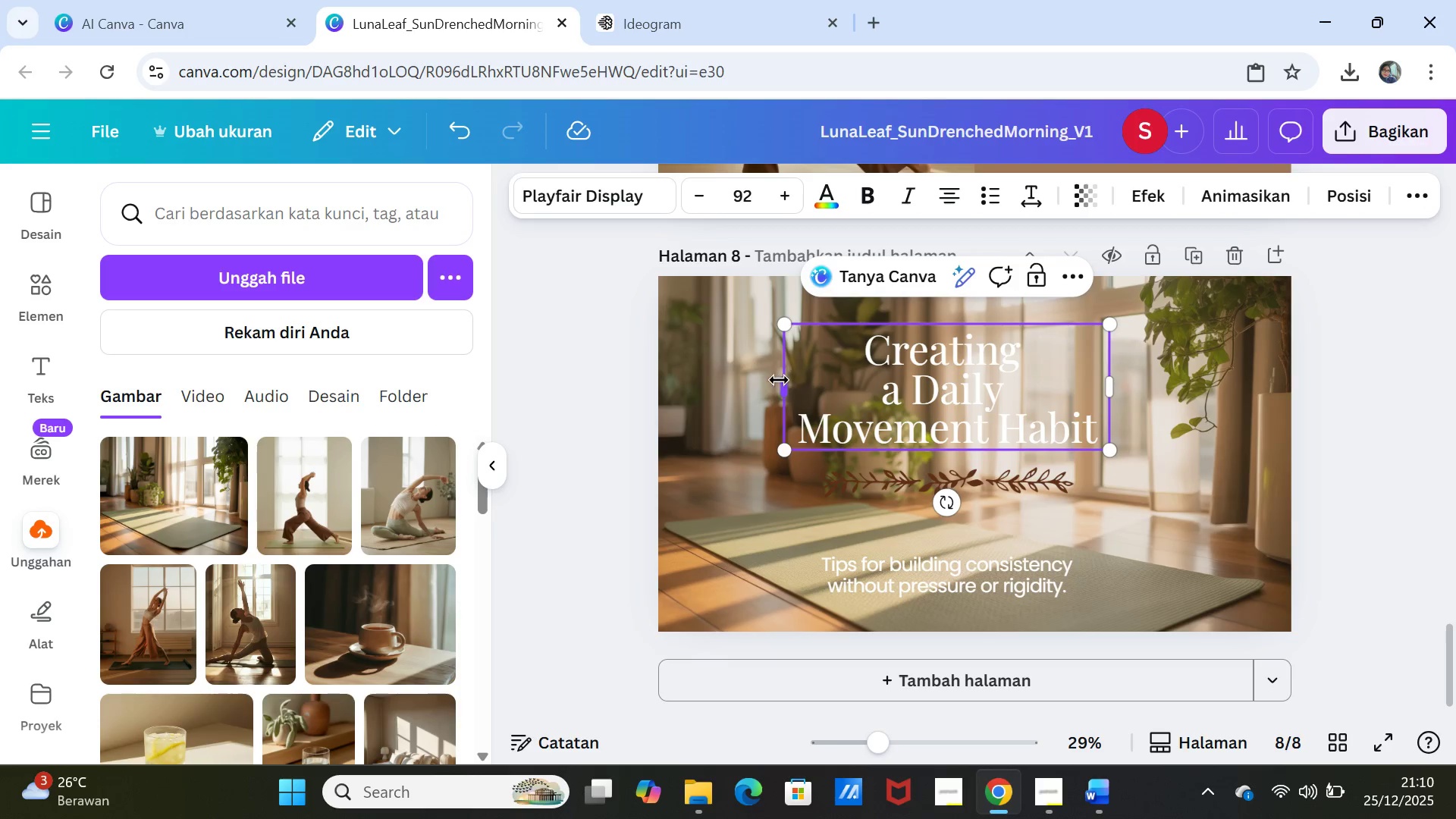 
left_click([777, 381])
 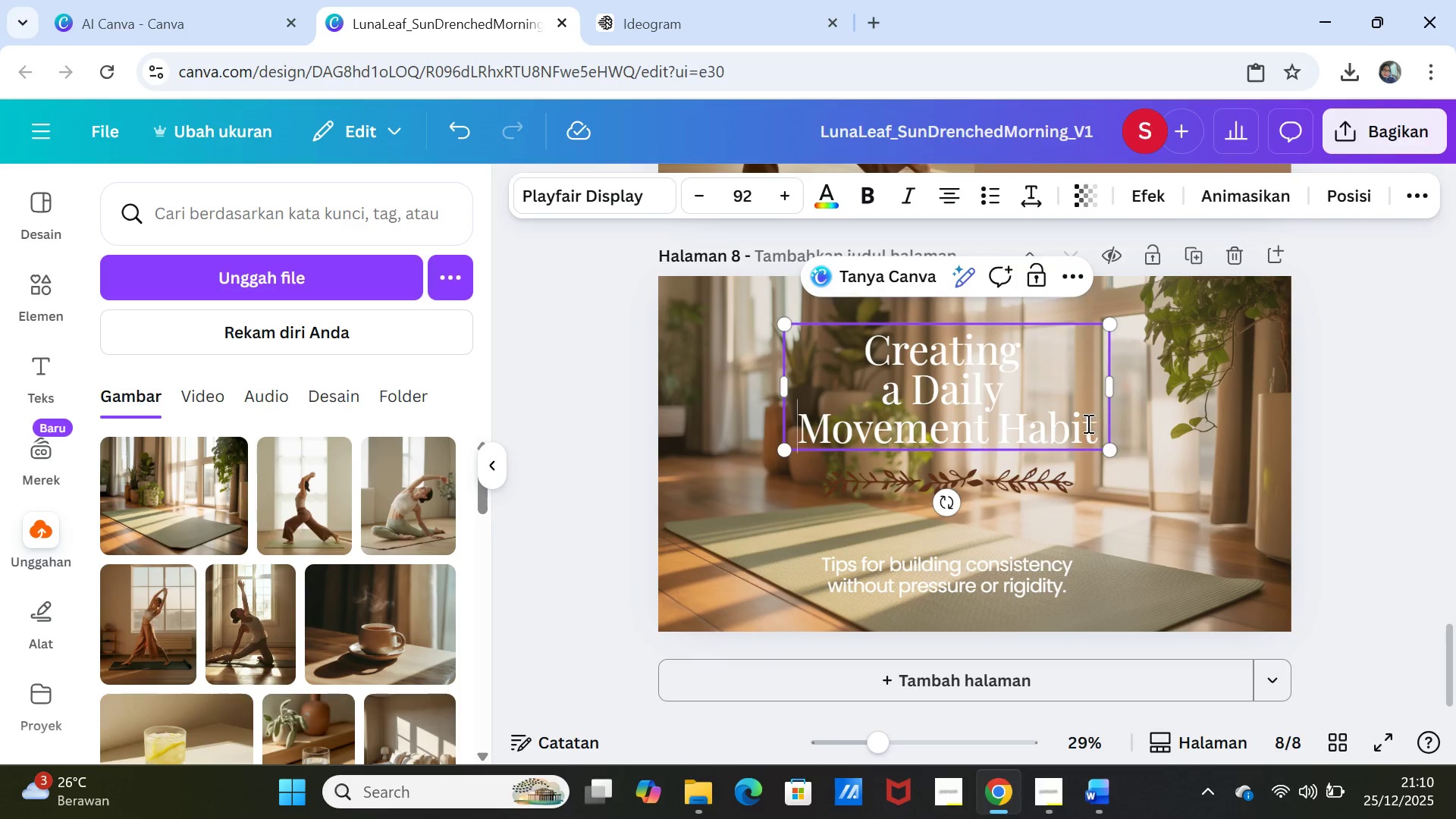 
left_click([1171, 462])
 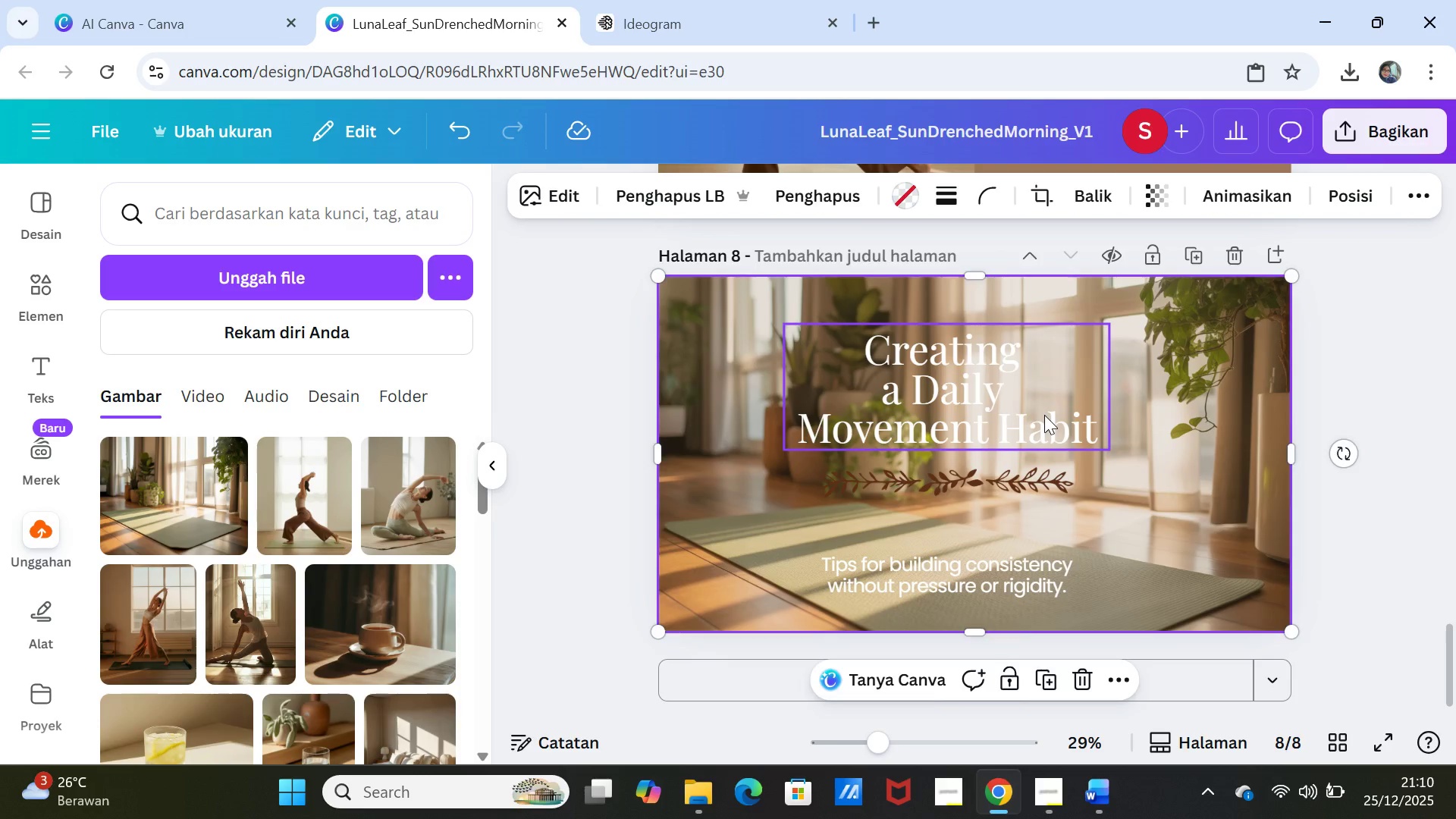 
left_click_drag(start_coordinate=[1044, 415], to_coordinate=[1191, 404])
 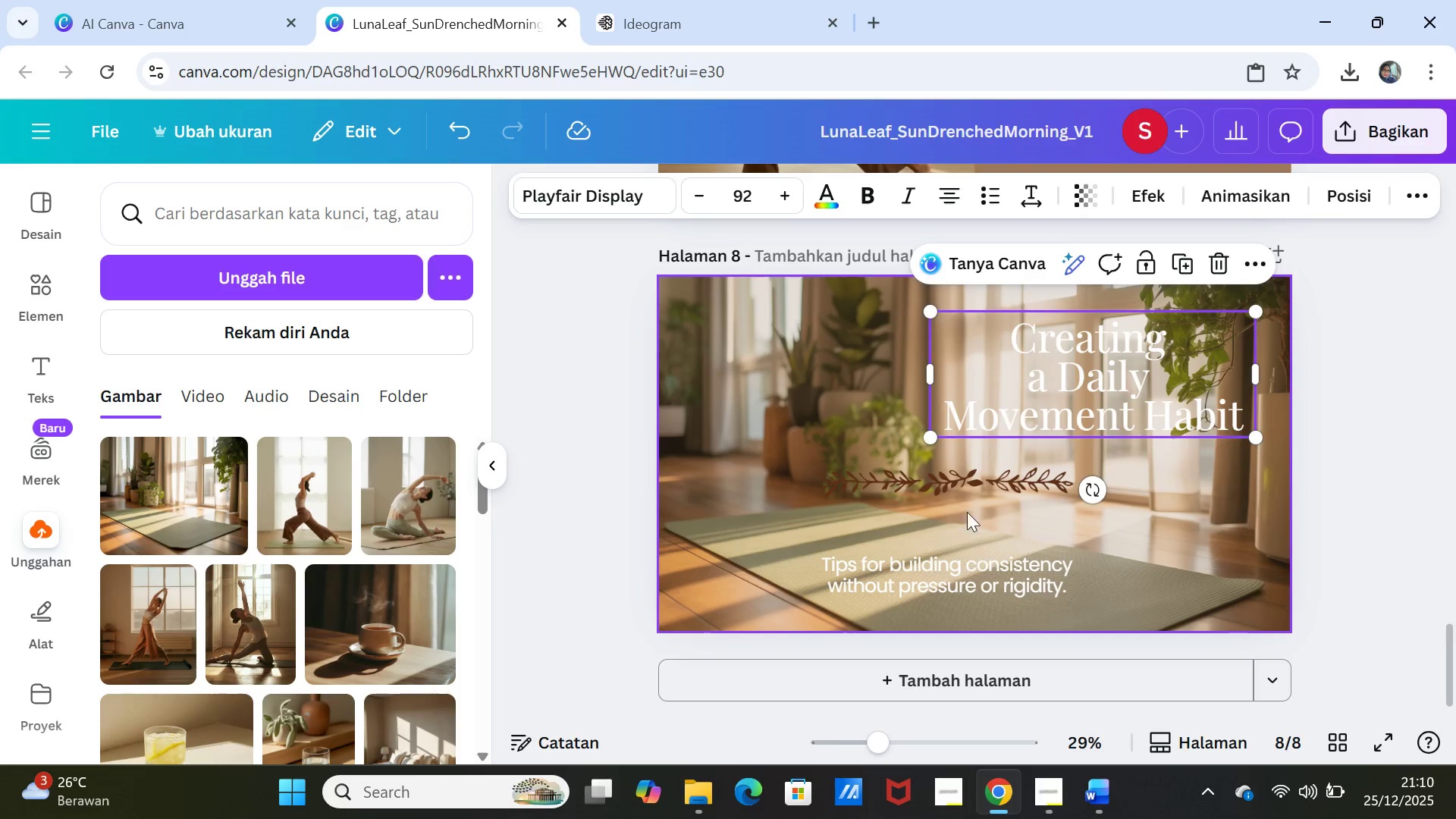 
left_click_drag(start_coordinate=[960, 477], to_coordinate=[1129, 461])
 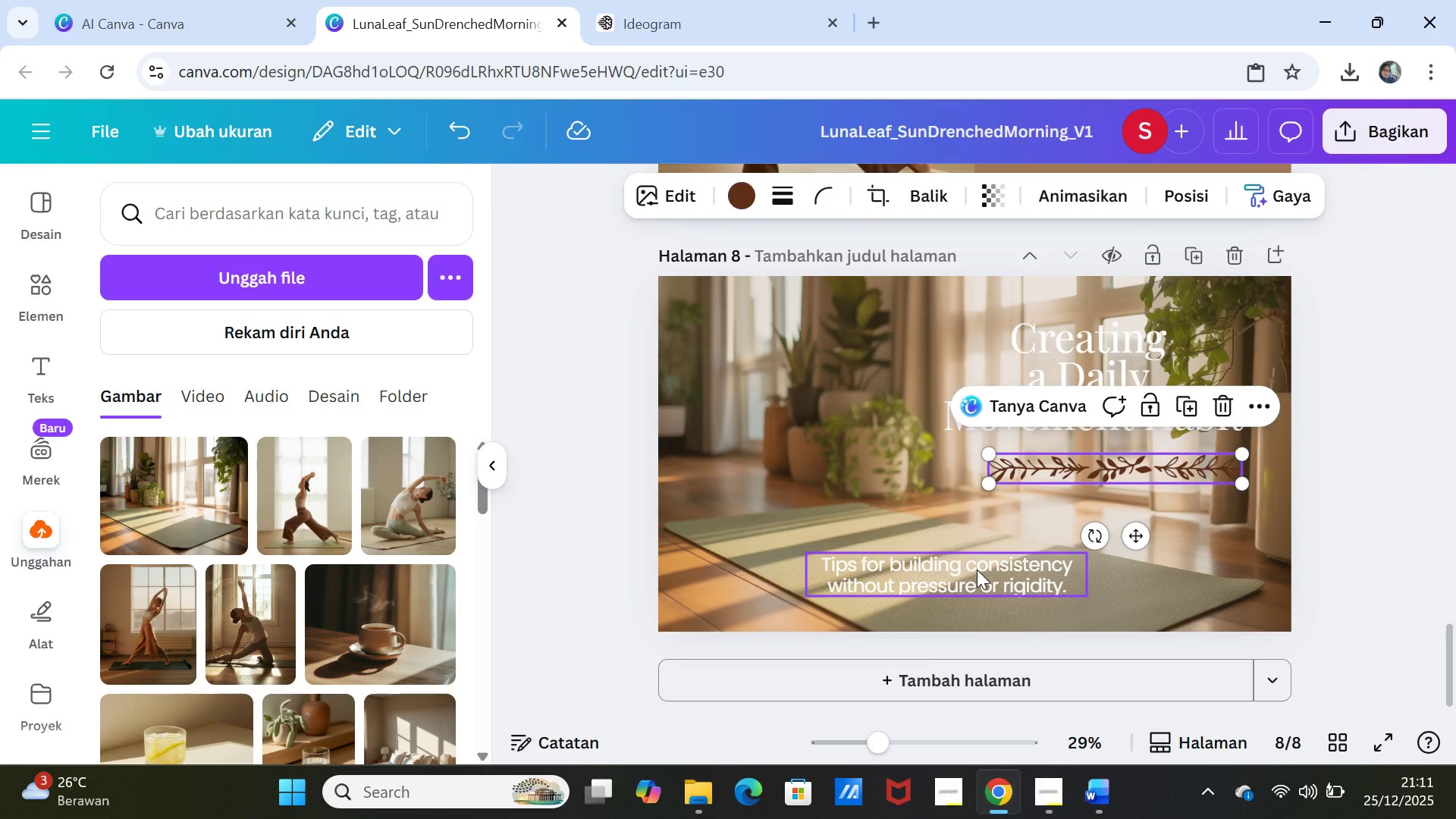 
left_click_drag(start_coordinate=[977, 570], to_coordinate=[1131, 518])
 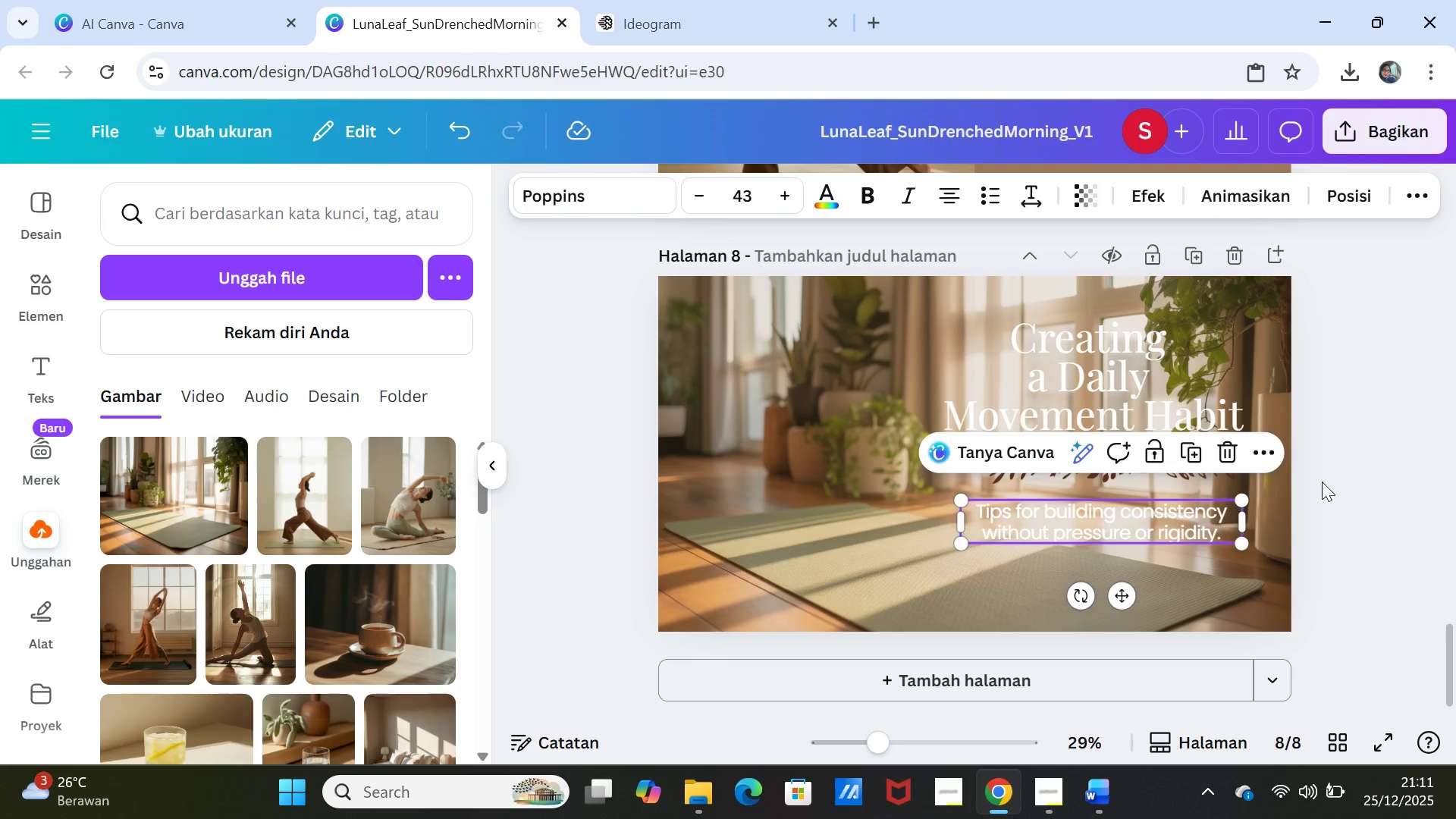 
left_click([1320, 481])
 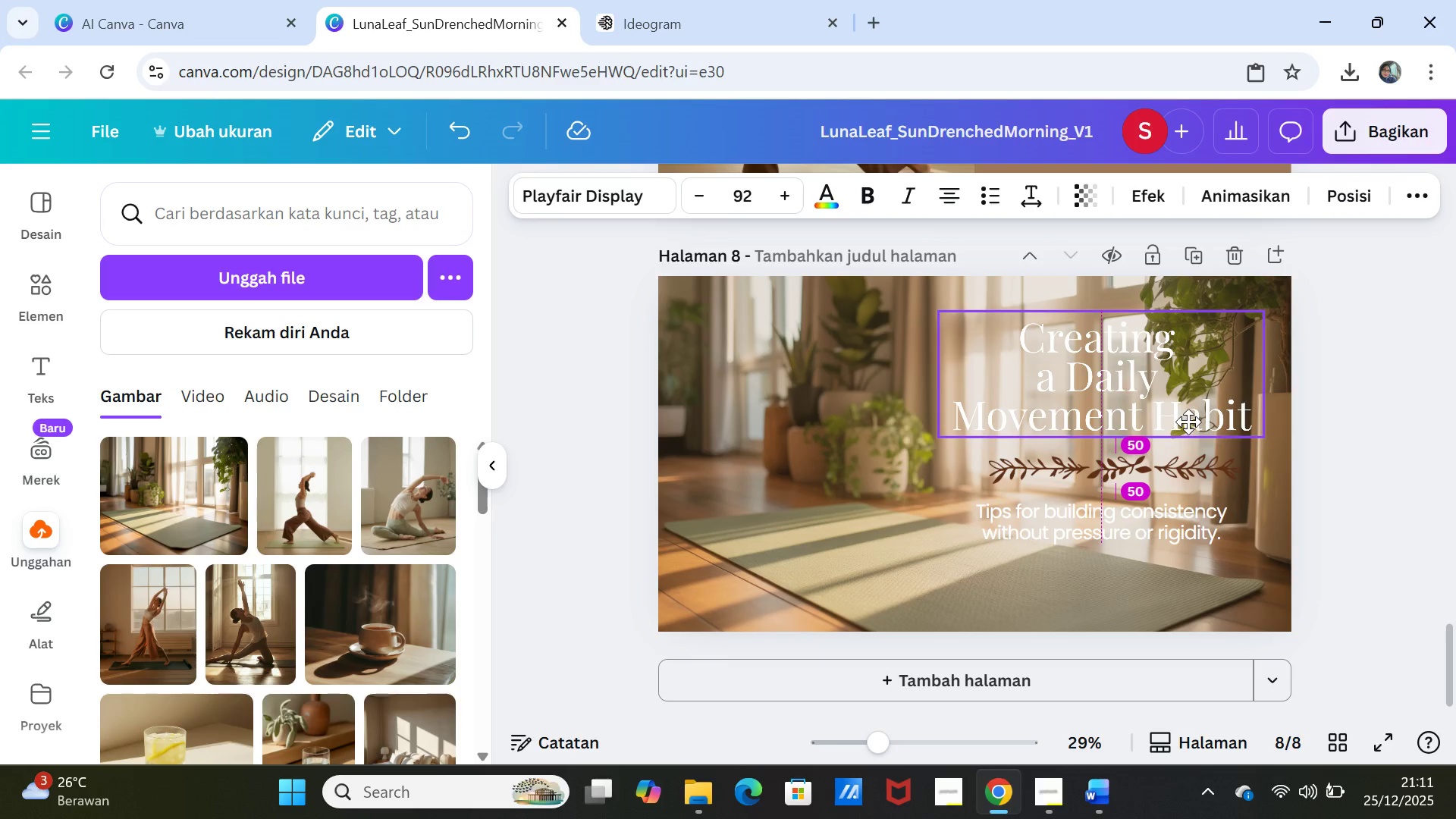 
wait(7.17)
 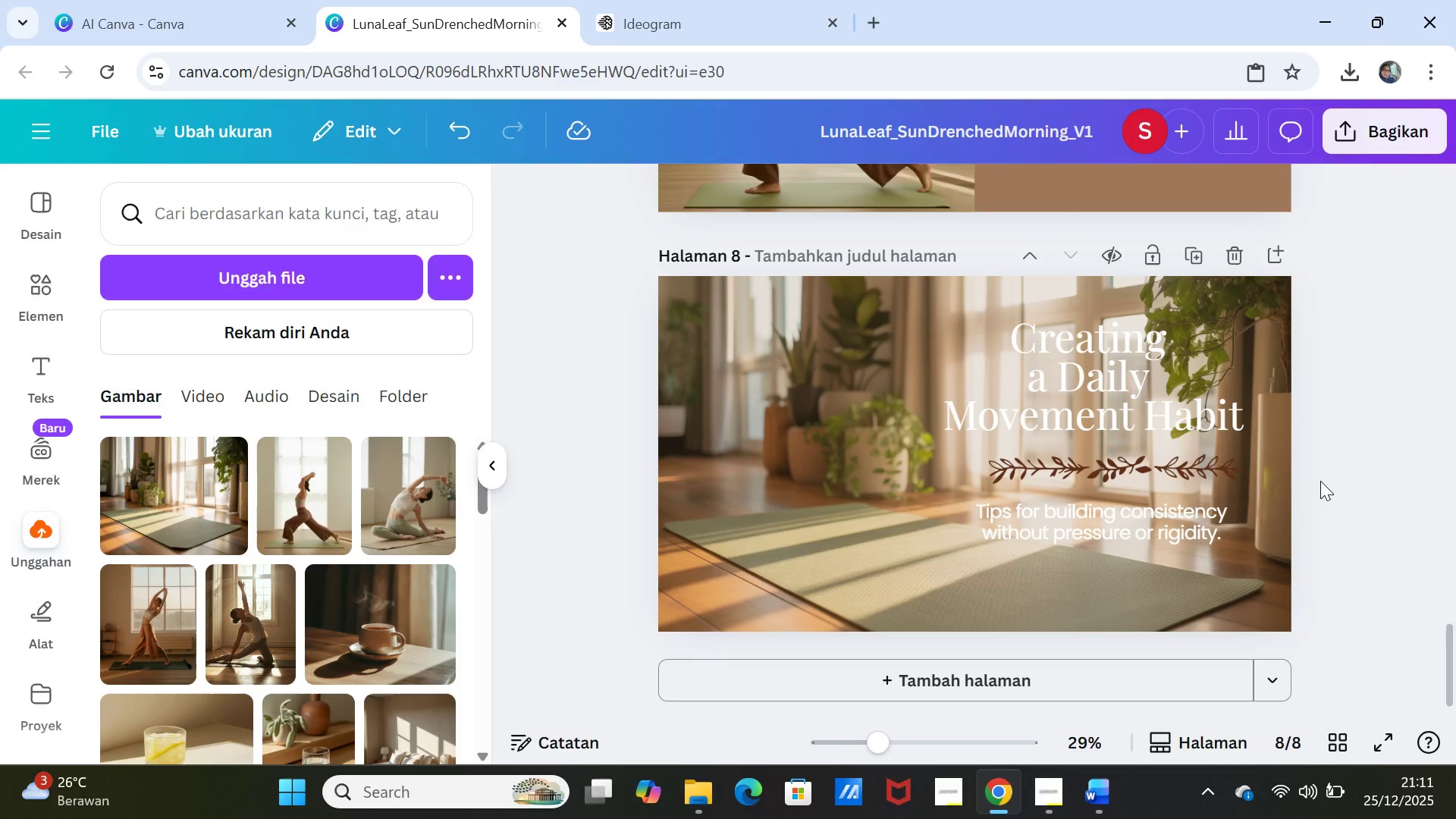 
left_click([1341, 479])
 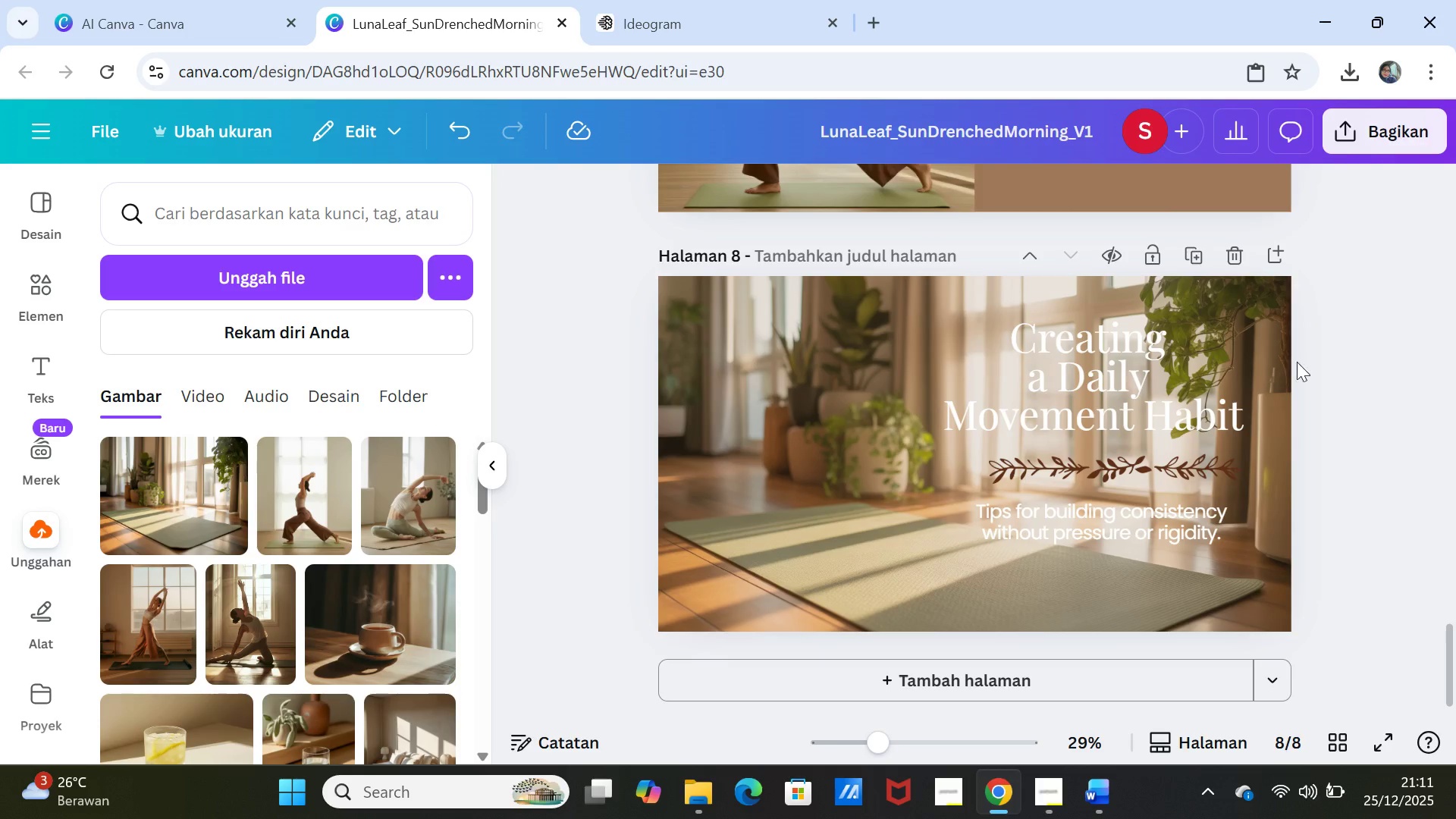 
wait(5.72)
 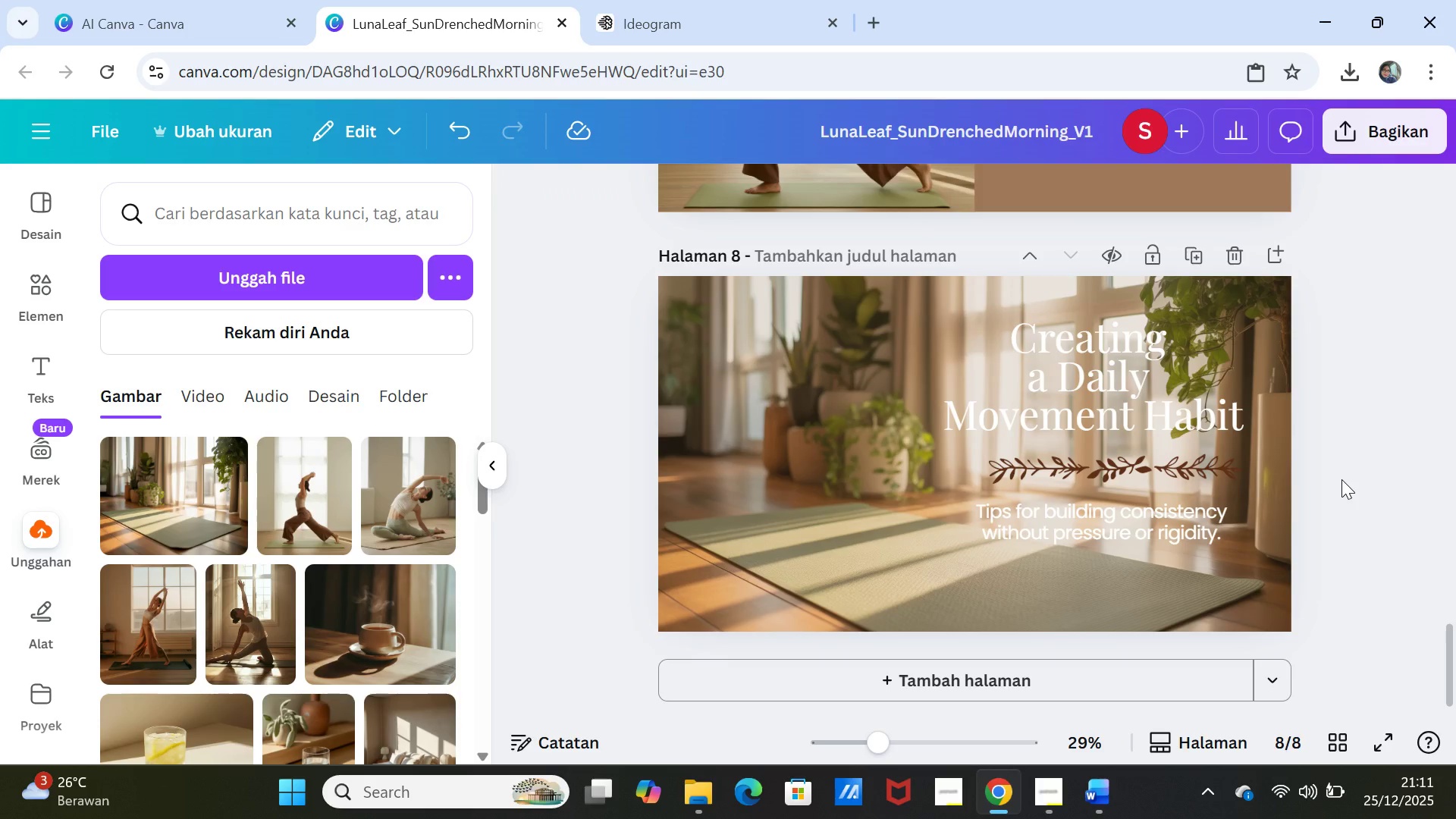 
left_click([1196, 247])
 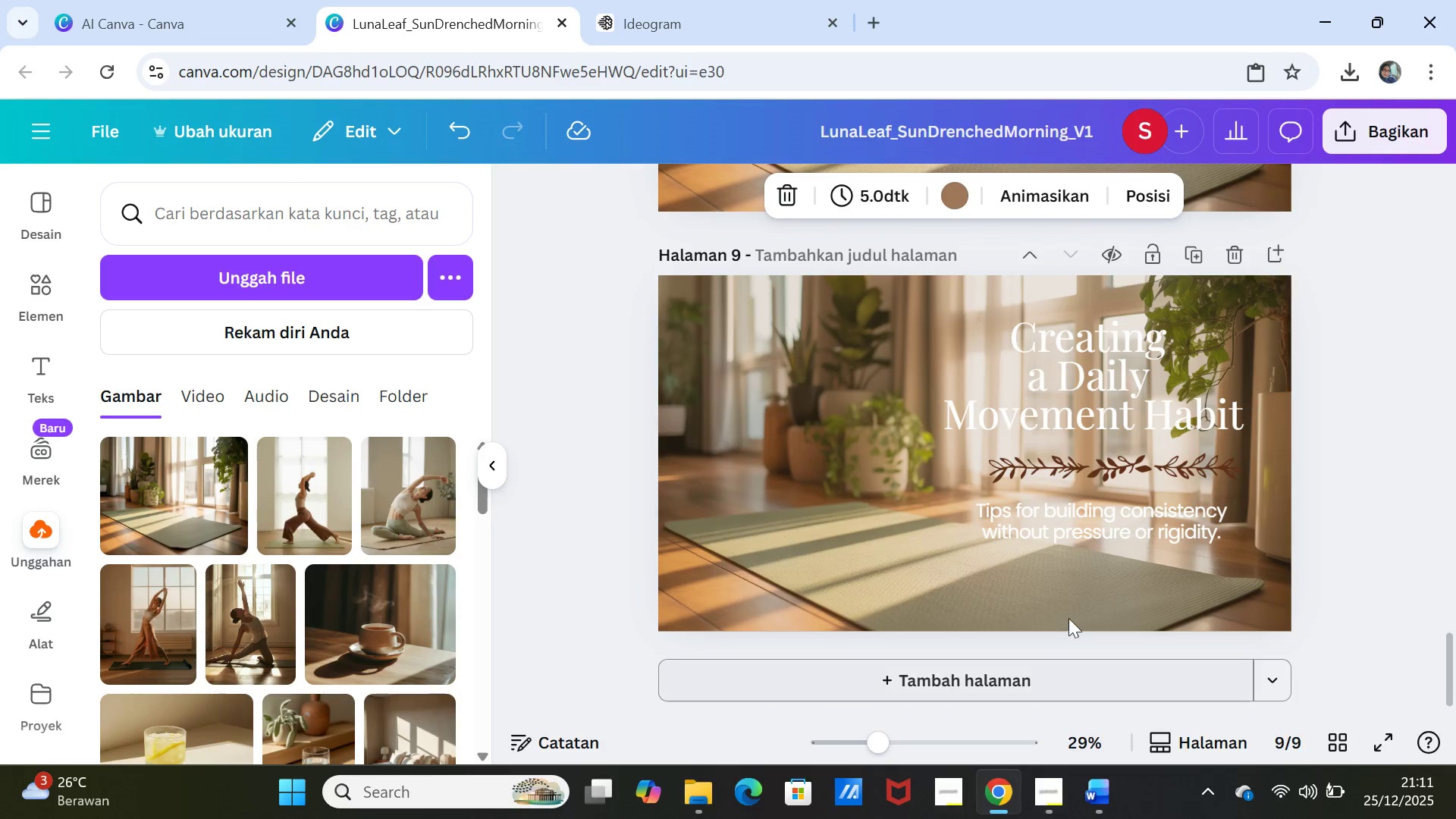 
left_click([1067, 576])
 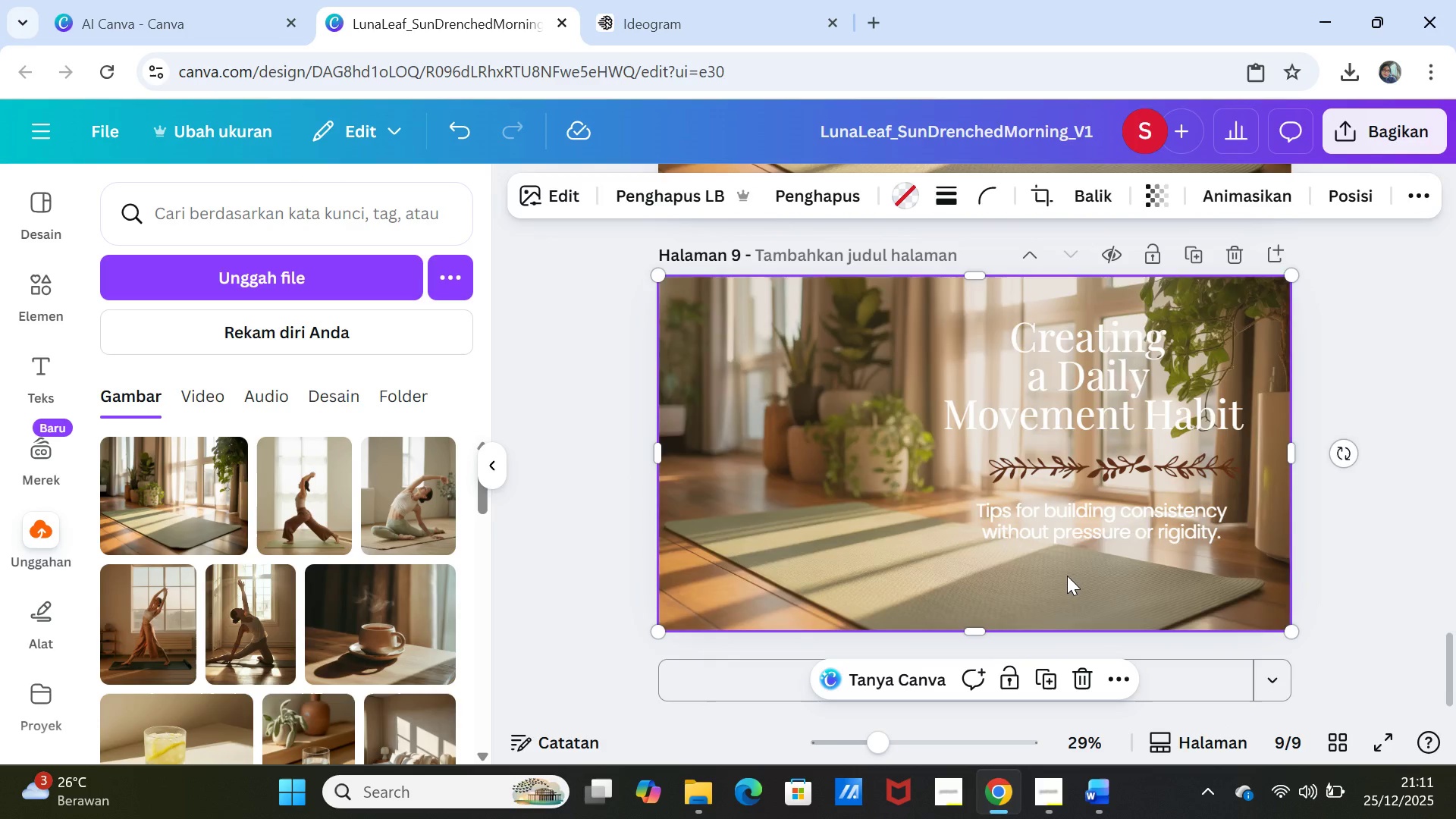 
key(Delete)
 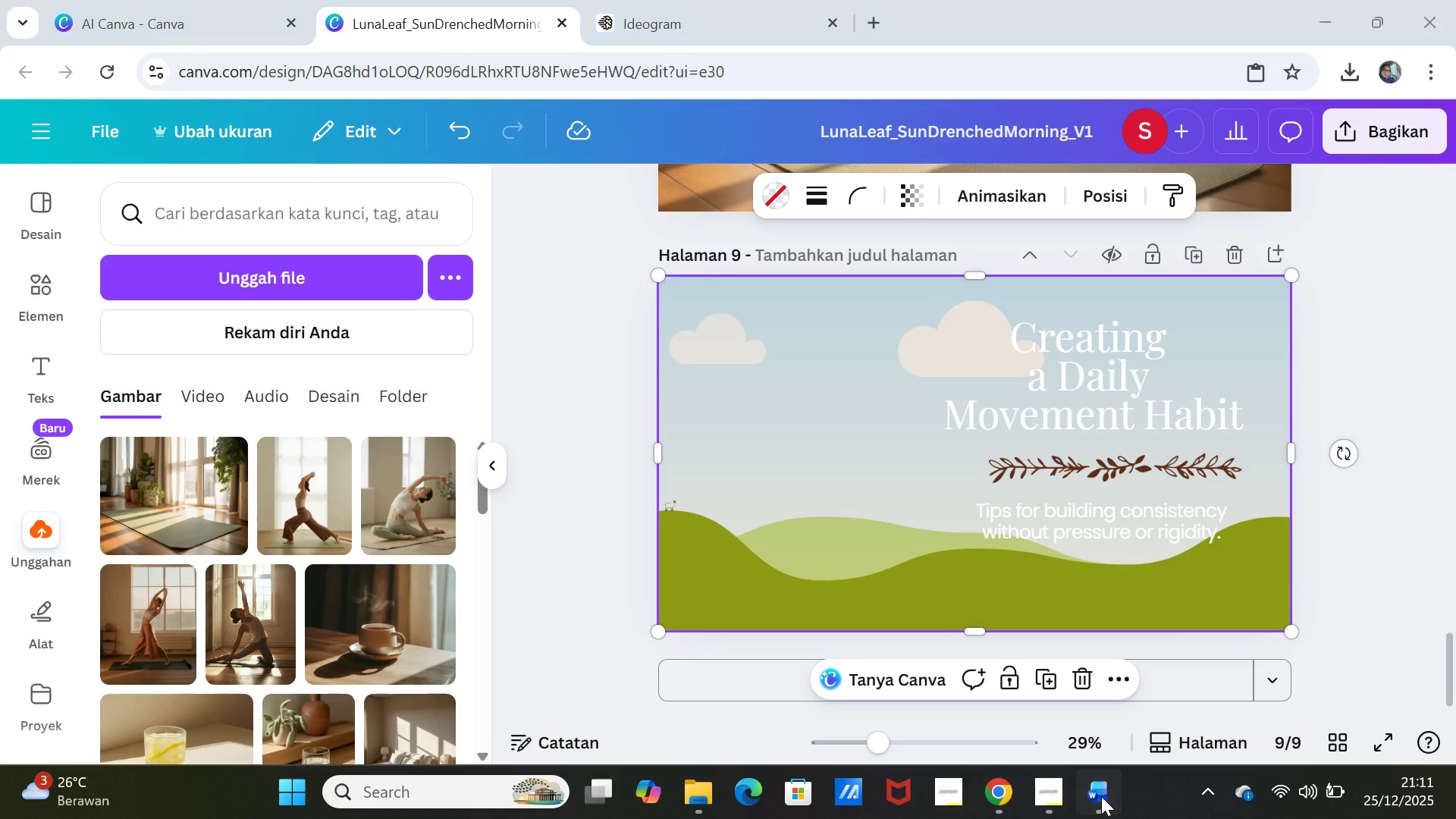 
scroll: coordinate [466, 554], scroll_direction: down, amount: 10.0
 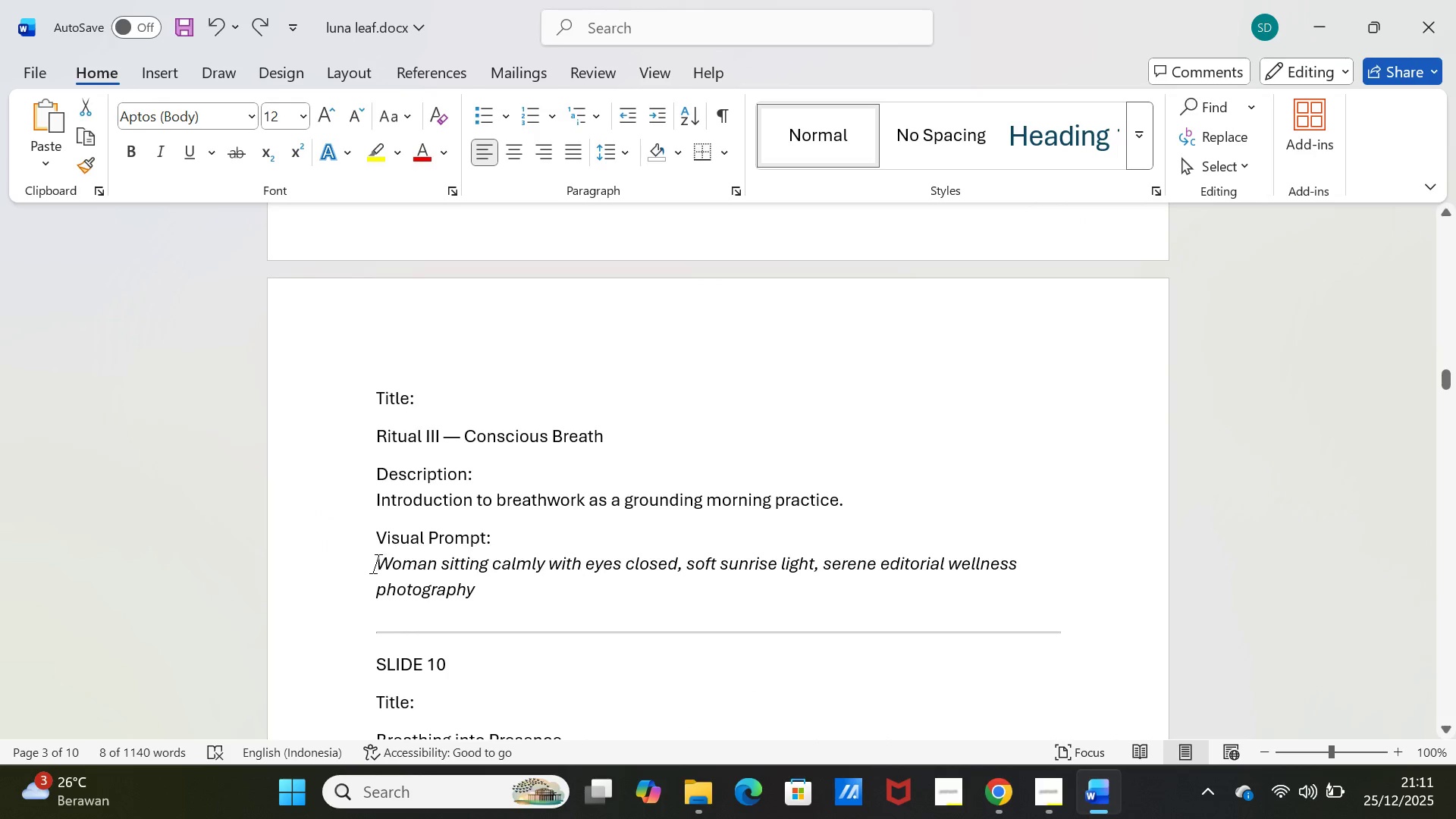 
left_click_drag(start_coordinate=[375, 564], to_coordinate=[476, 582])
 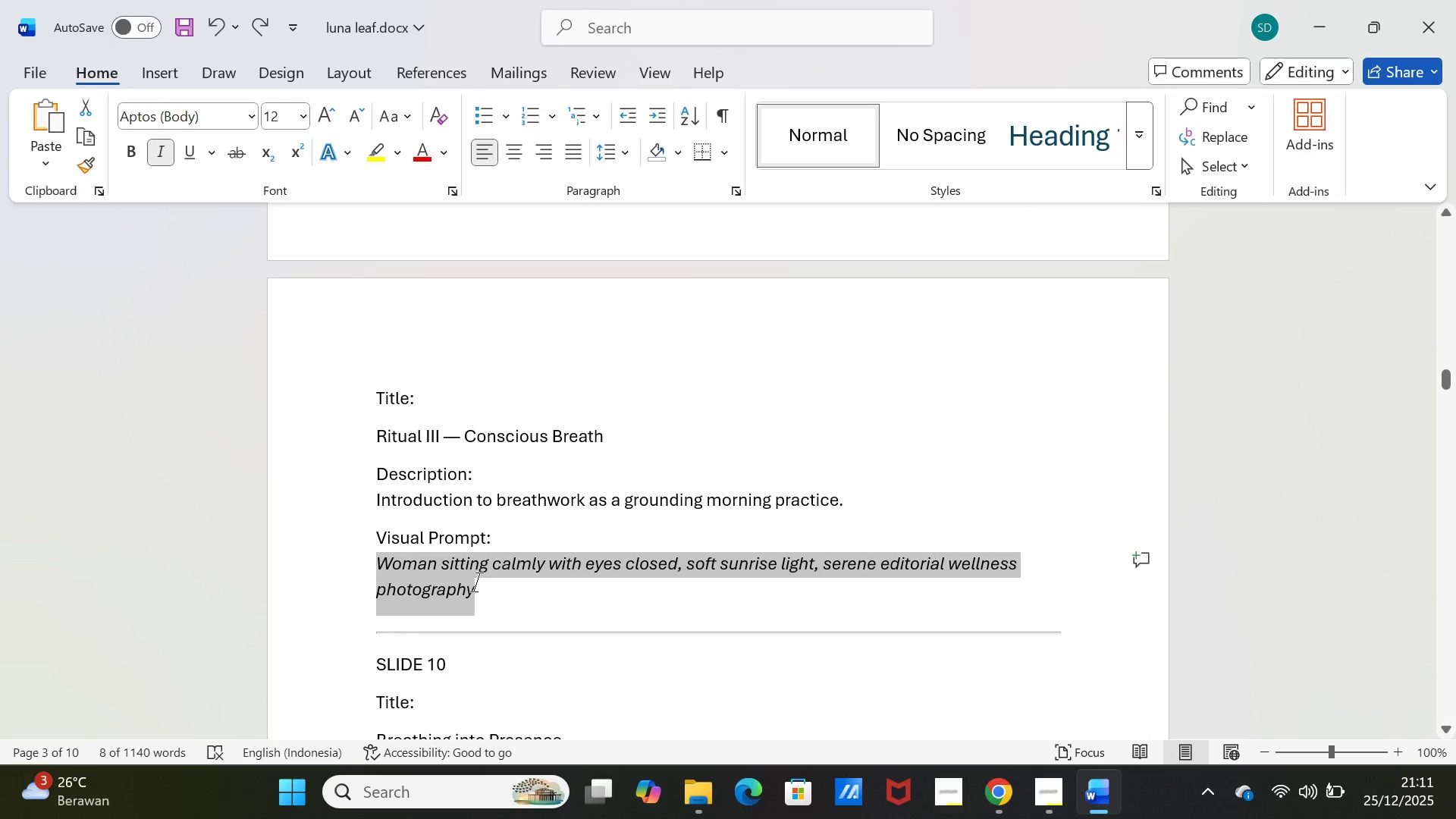 
key(Control+C)
 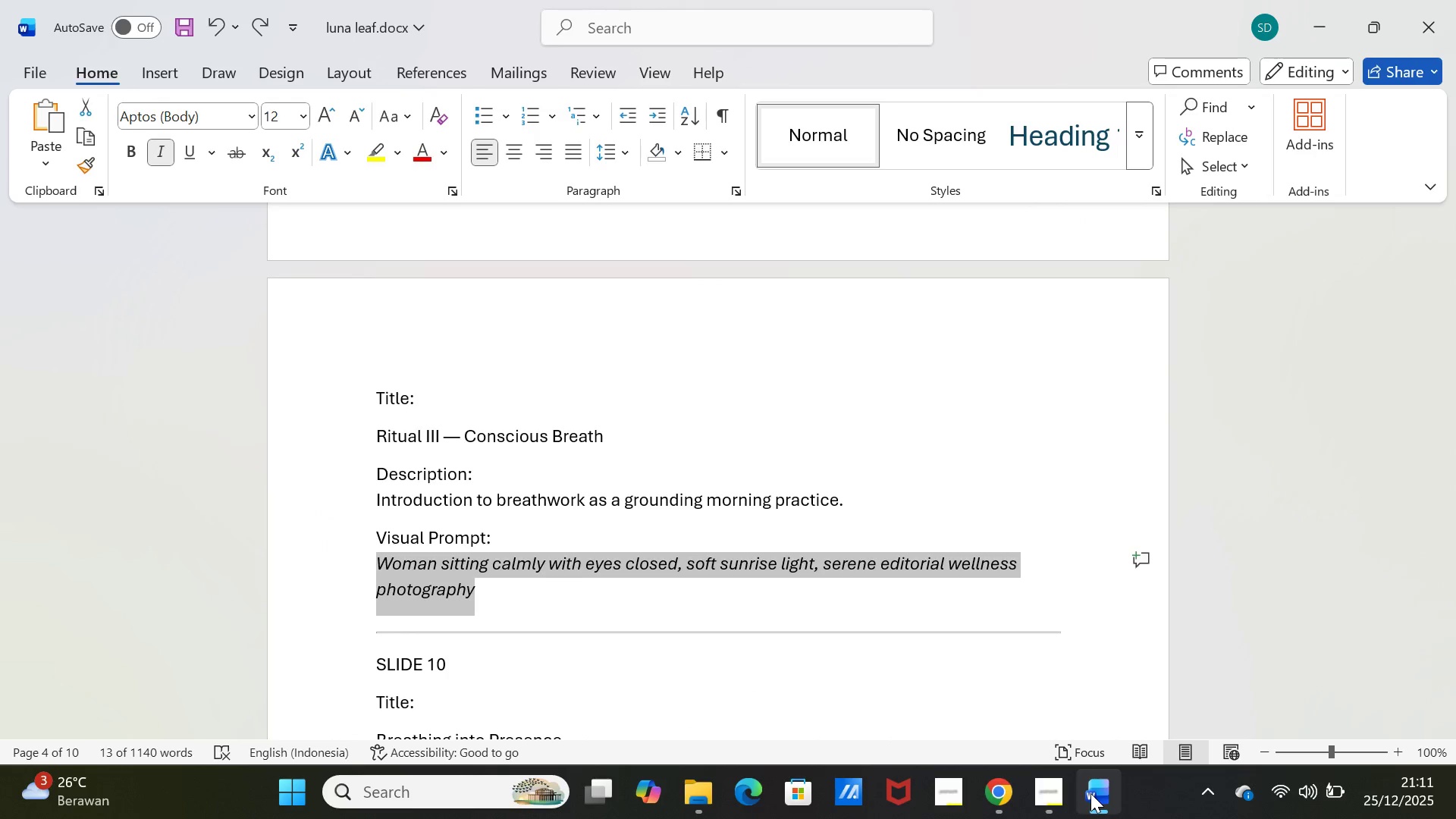 
left_click([1091, 794])
 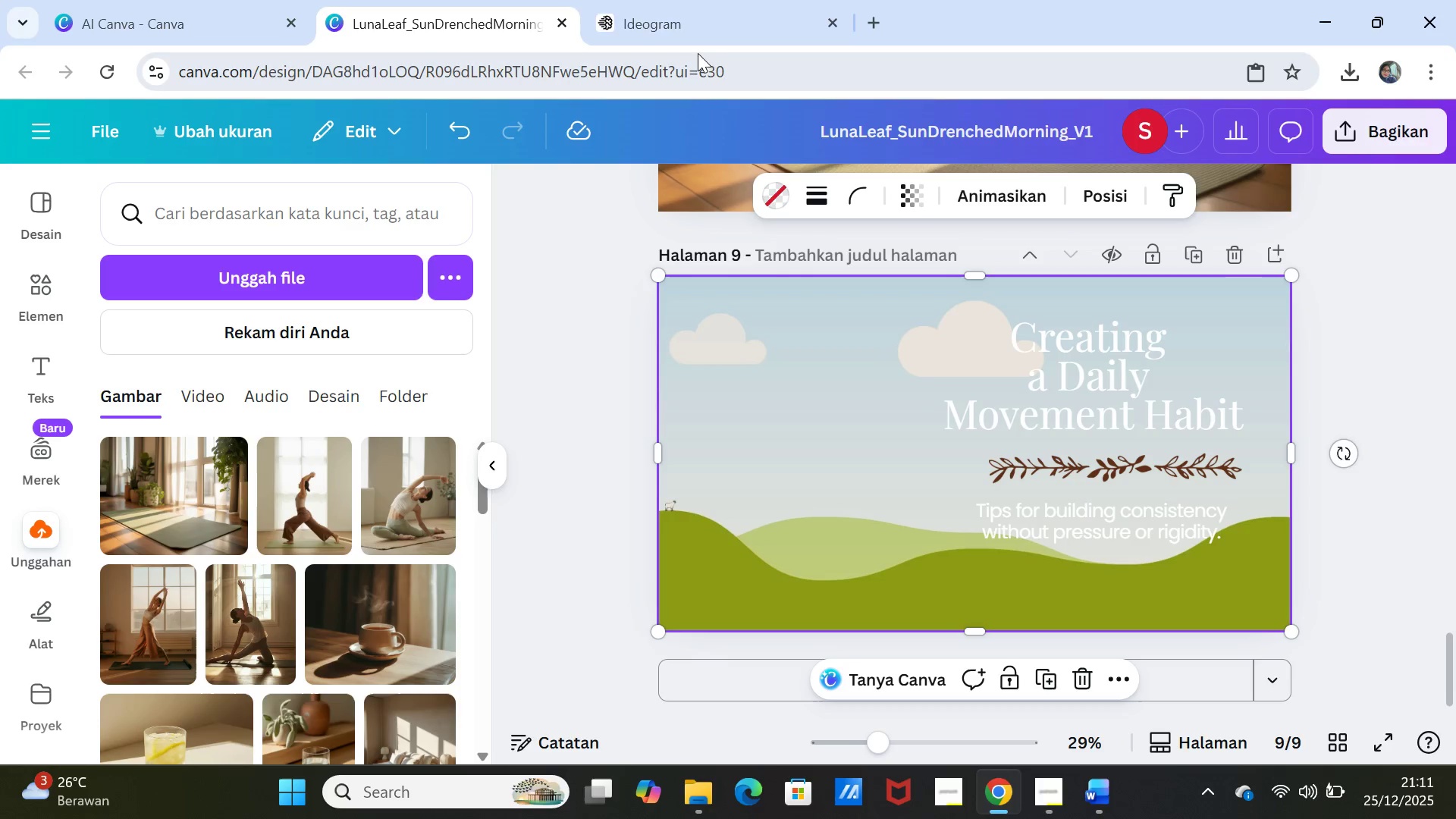 
left_click([701, 22])
 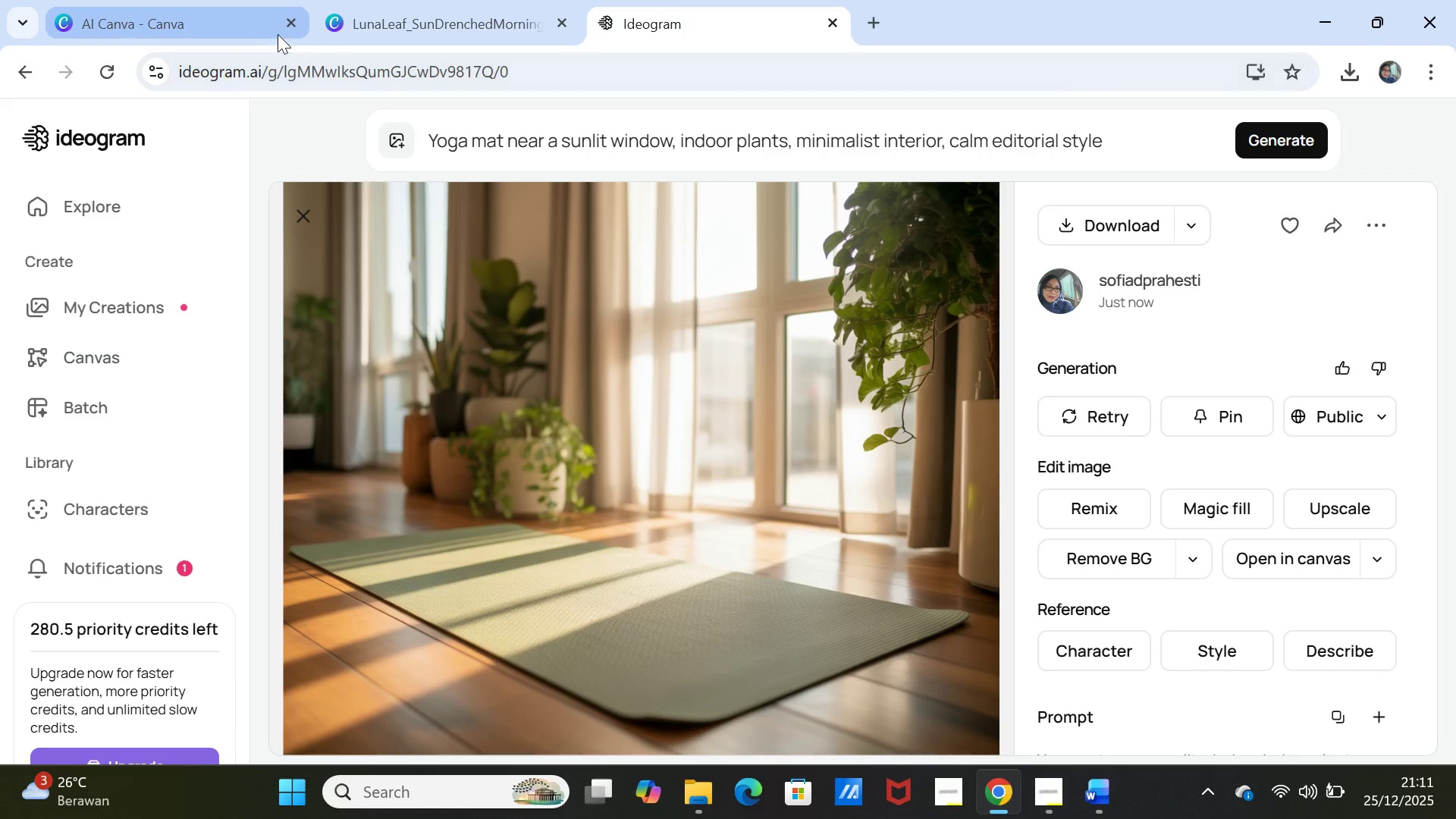 
left_click([202, 16])
 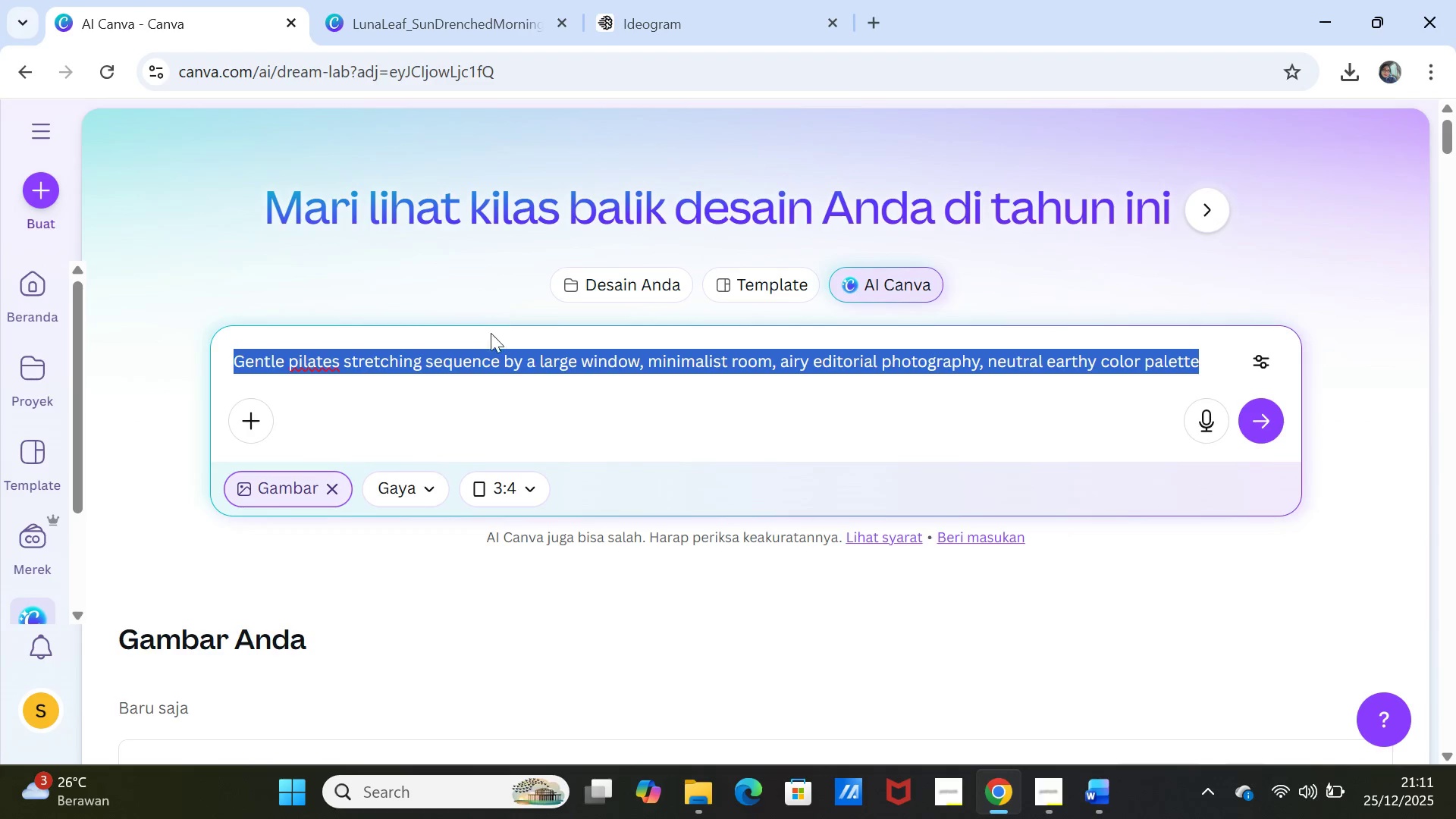 
key(Control+V)
 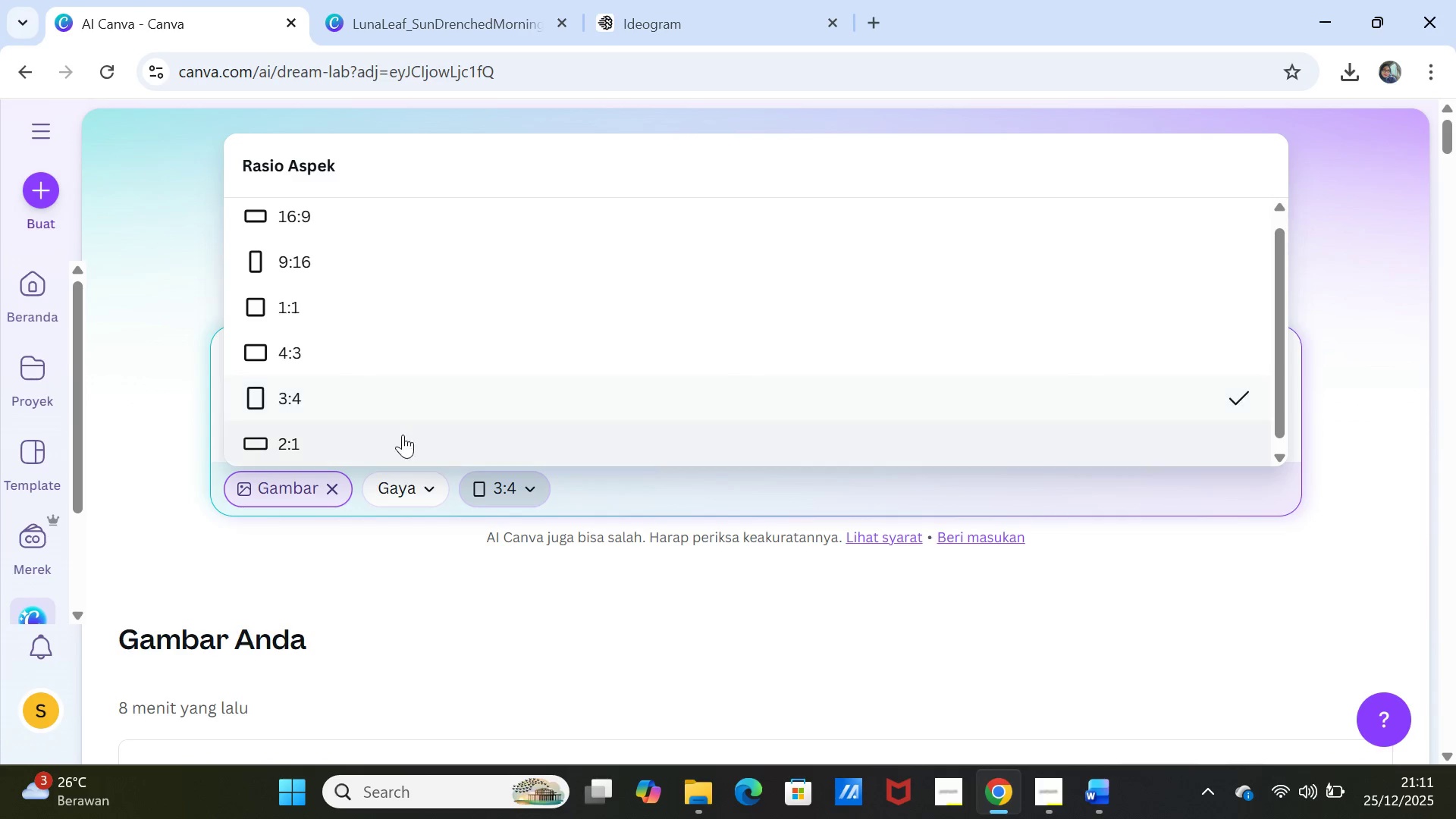 
scroll: coordinate [331, 432], scroll_direction: down, amount: 4.0
 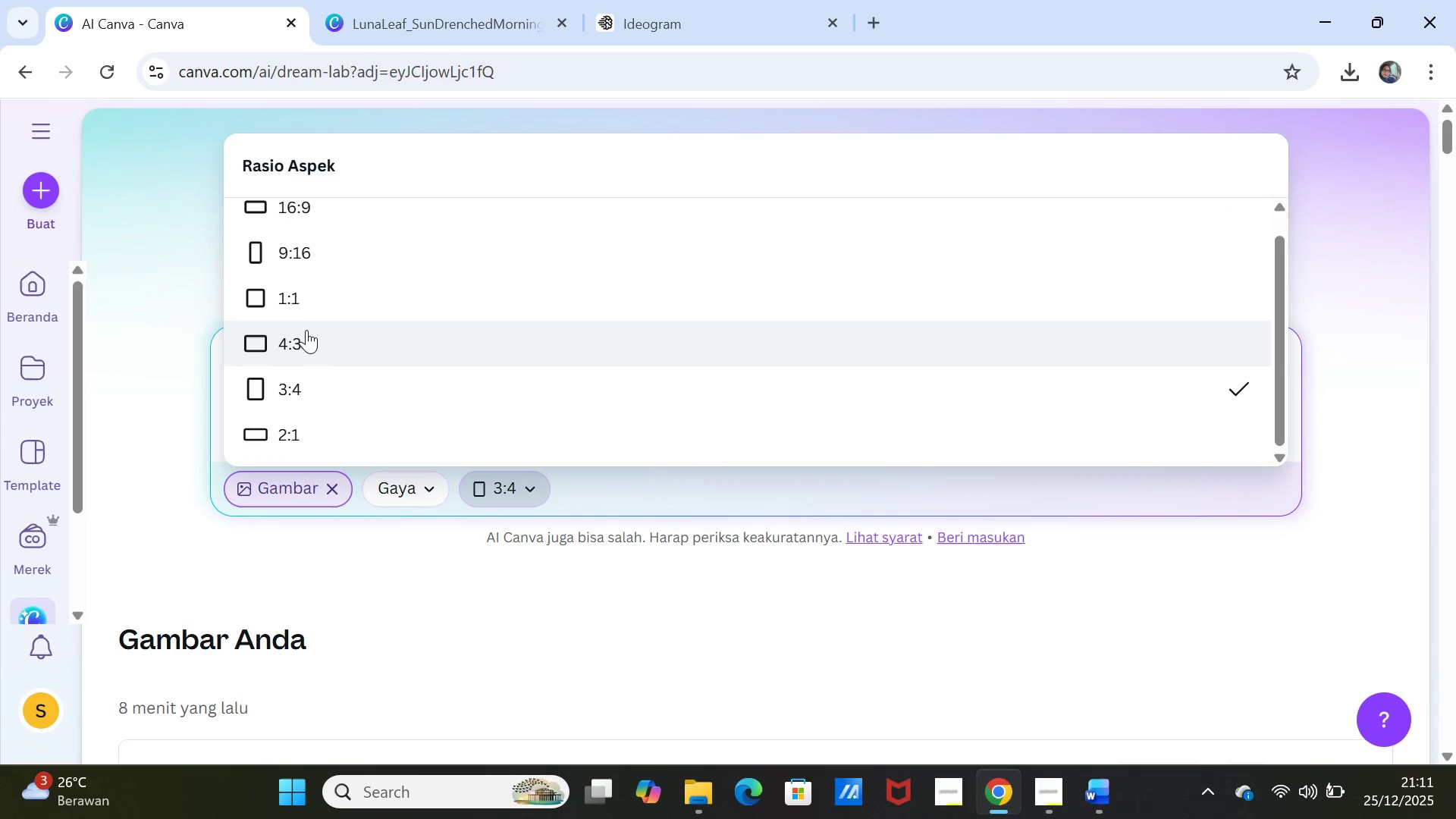 
left_click([307, 338])
 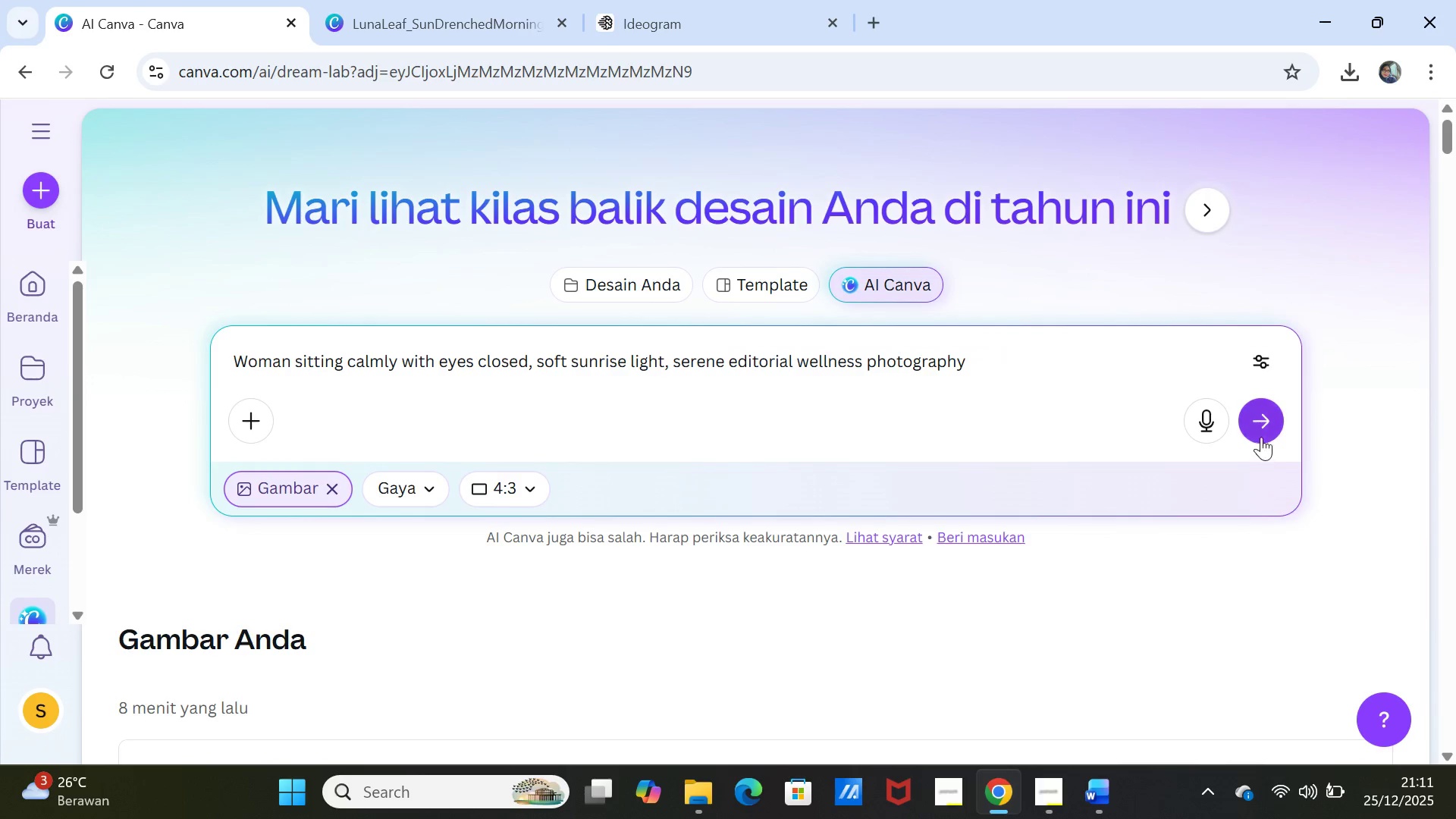 
left_click([1272, 419])
 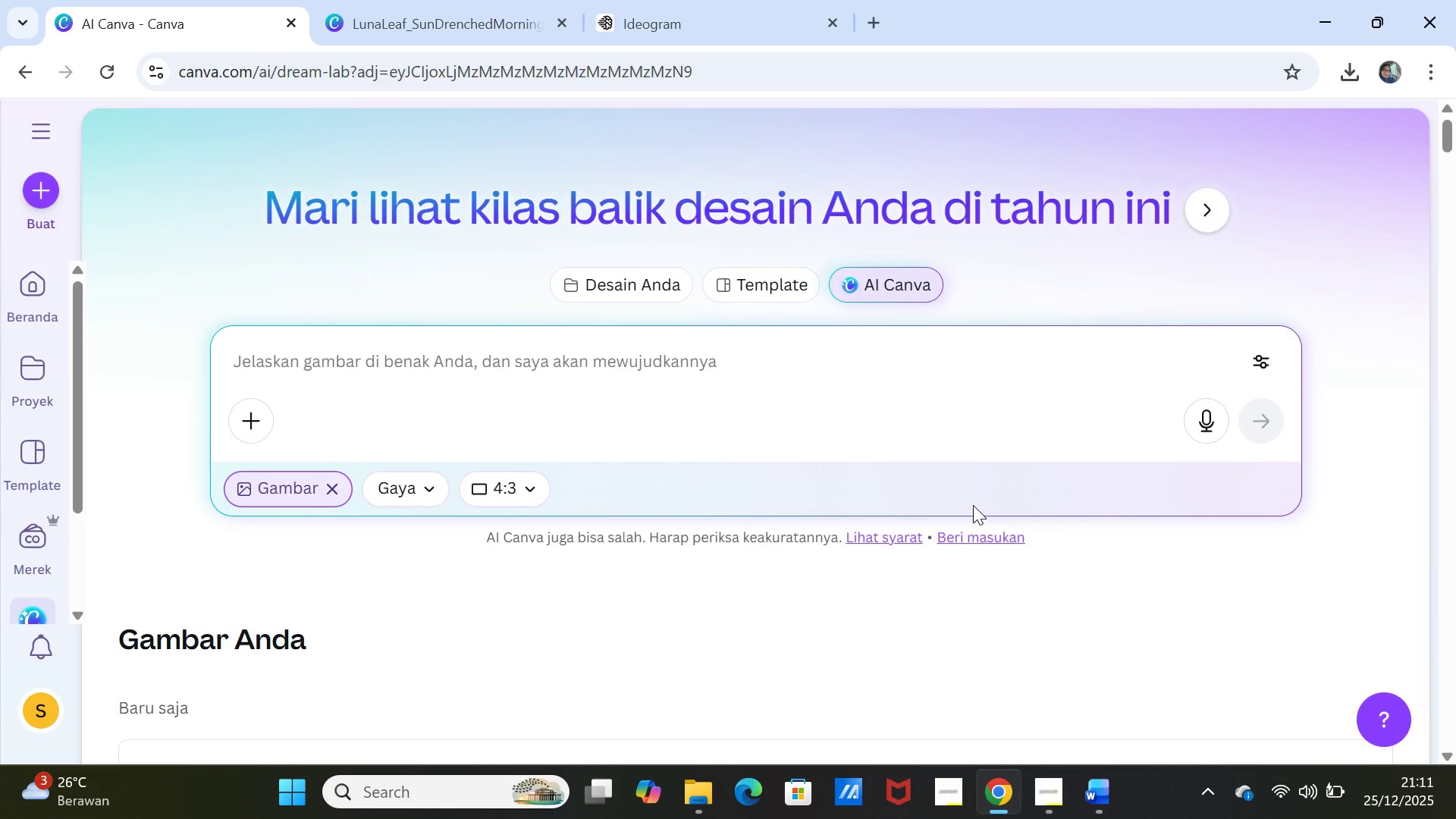 
wait(10.94)
 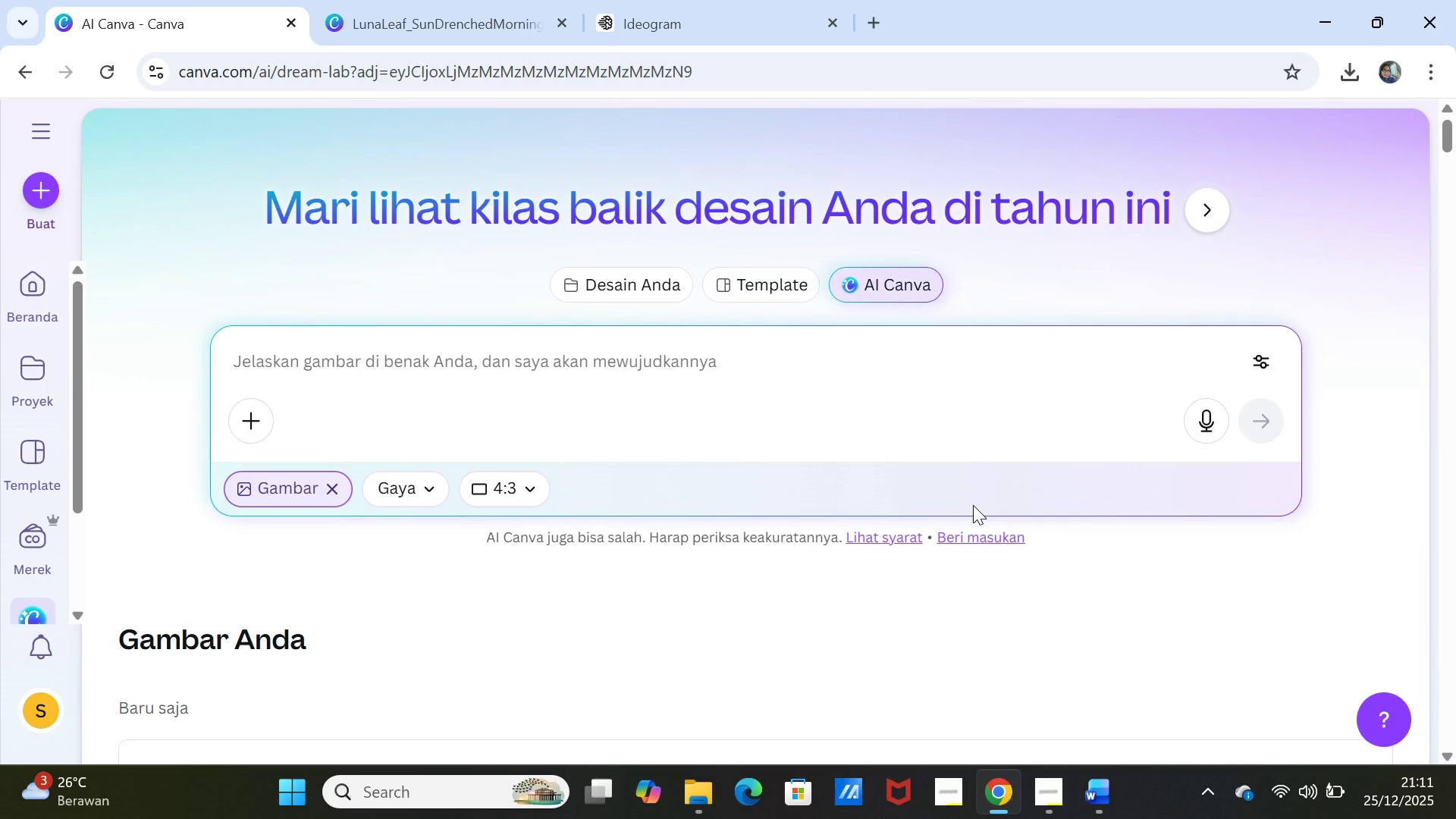 
scroll: coordinate [1001, 541], scroll_direction: down, amount: 1.0
 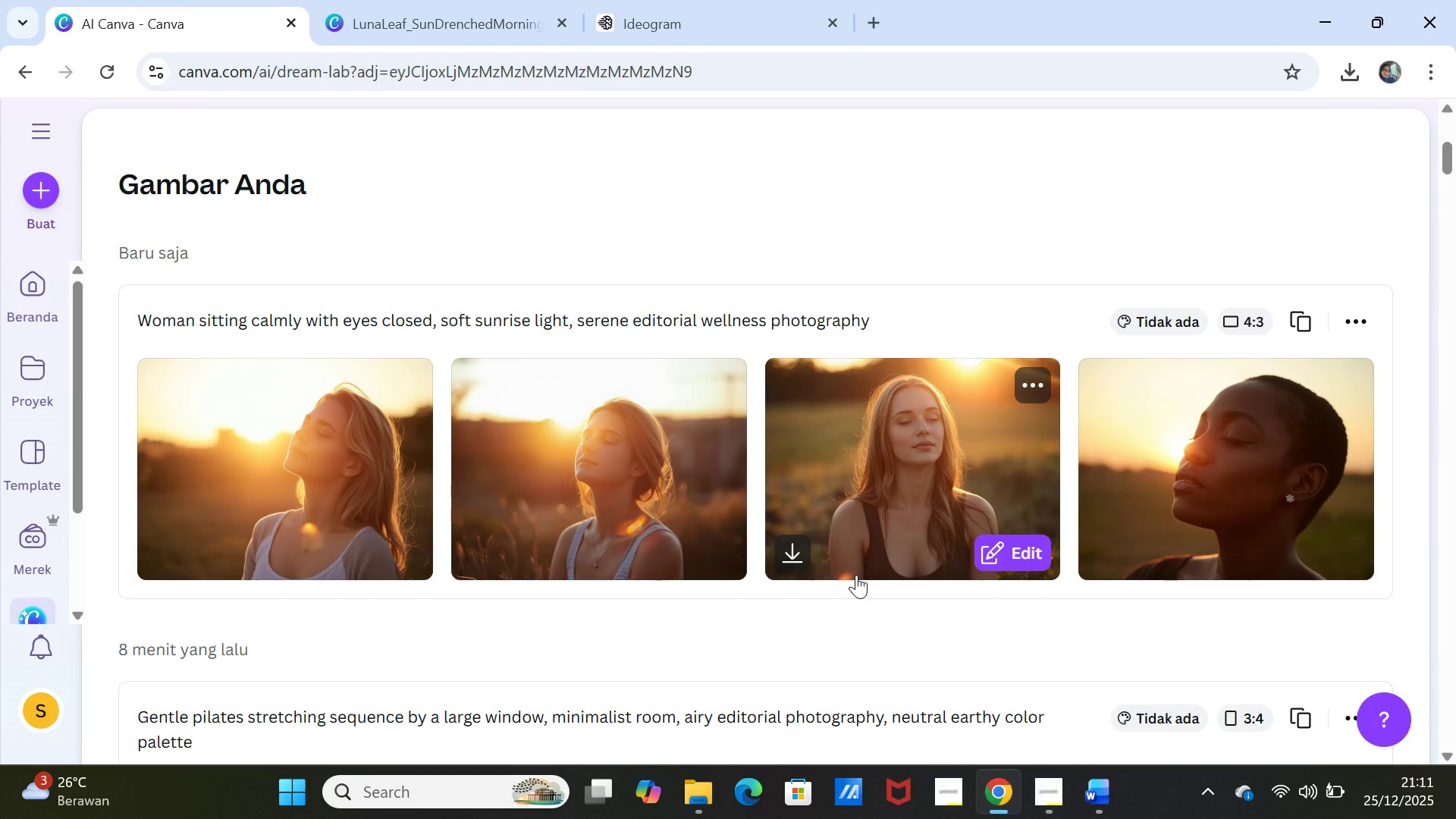 
wait(10.86)
 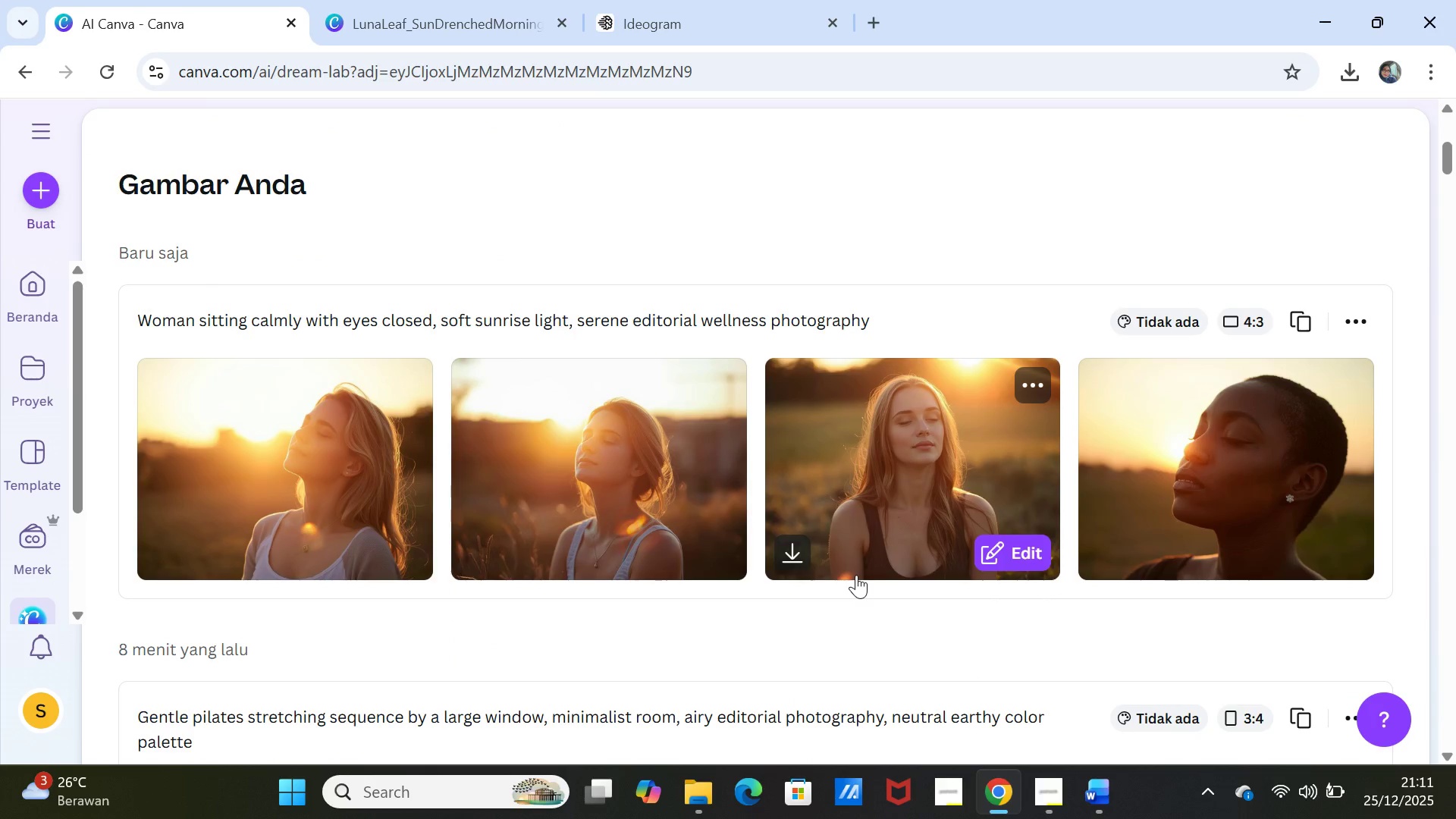 
left_click([1041, 392])
 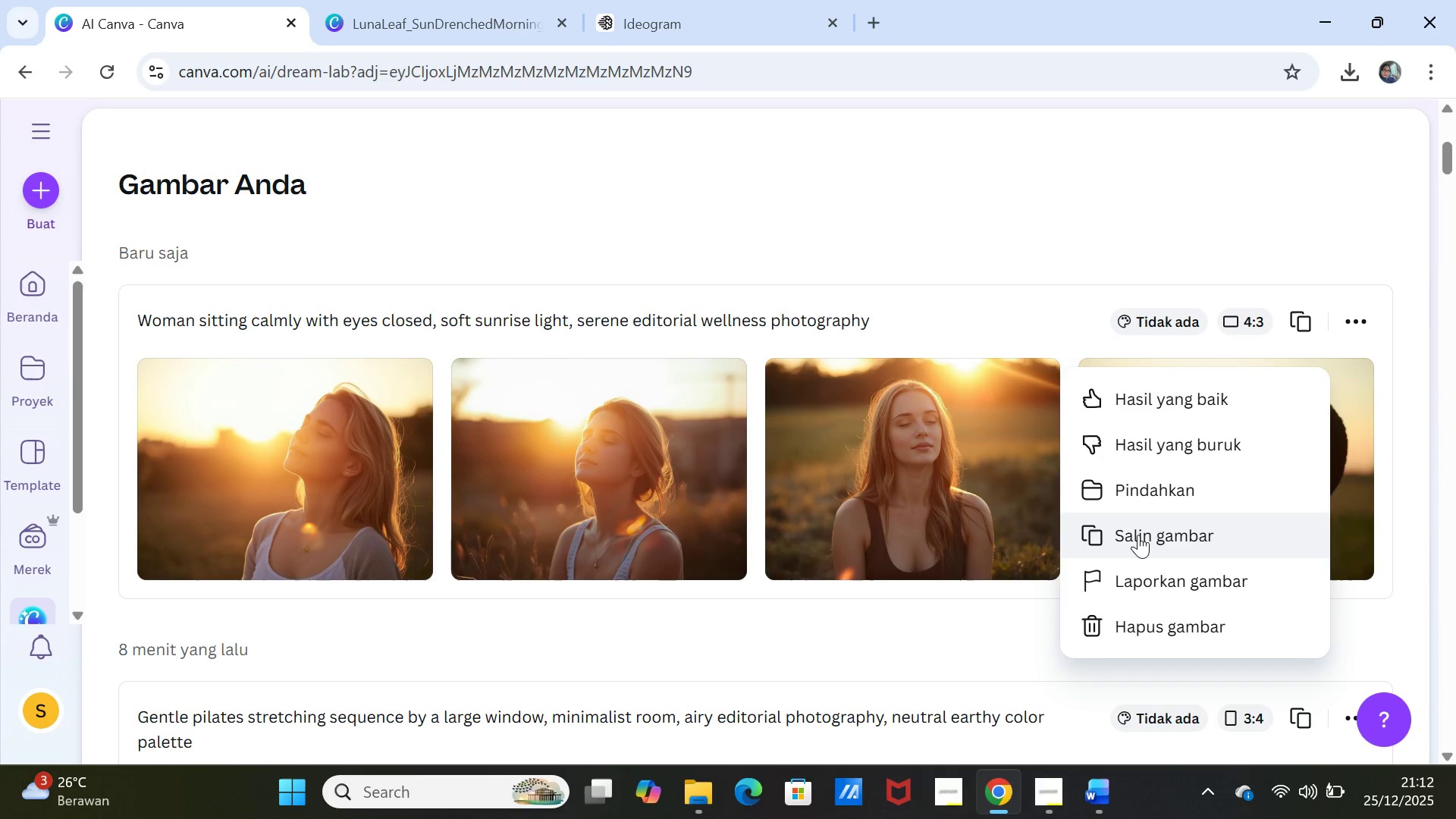 
left_click([1138, 535])
 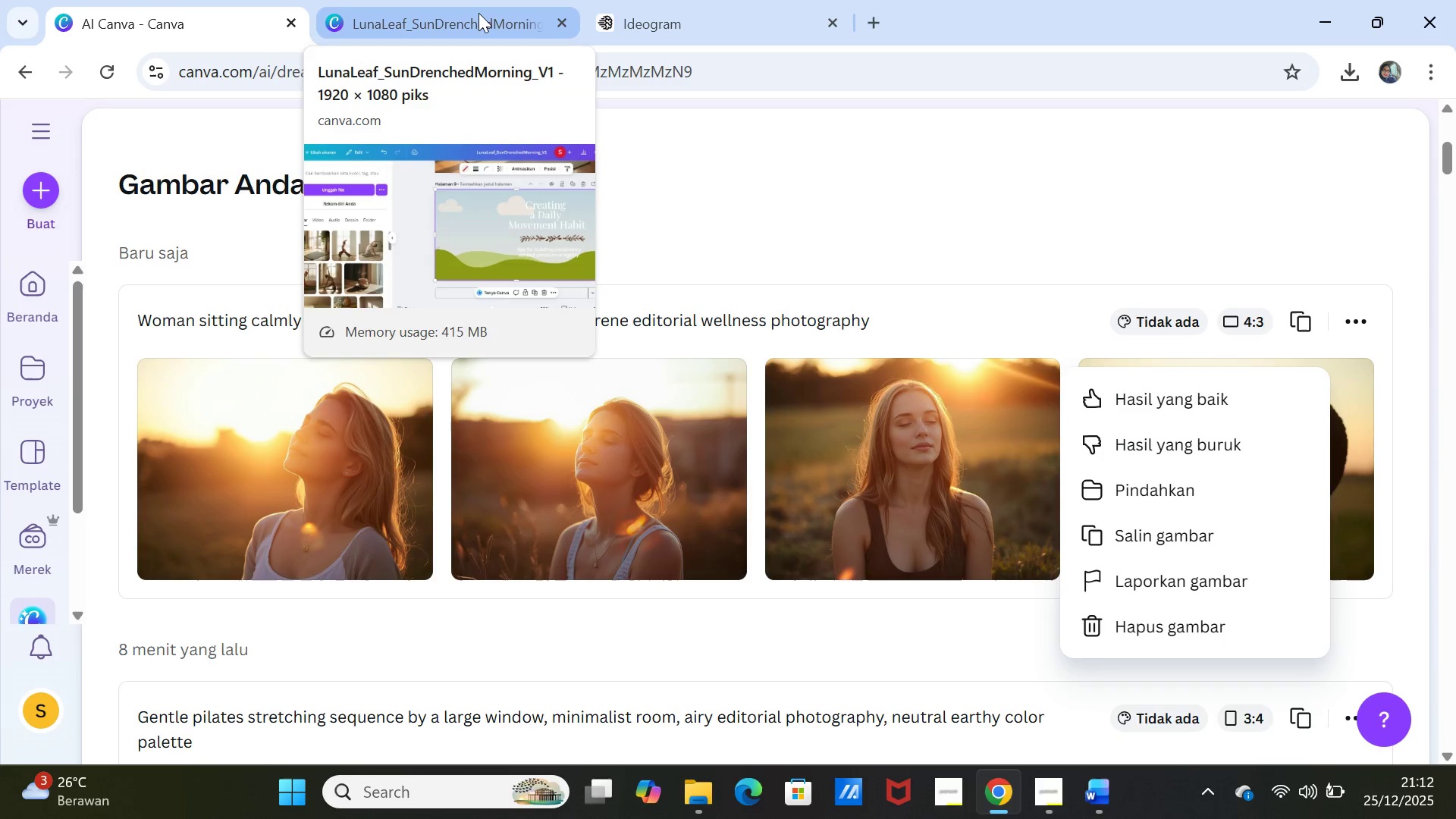 
left_click([477, 13])
 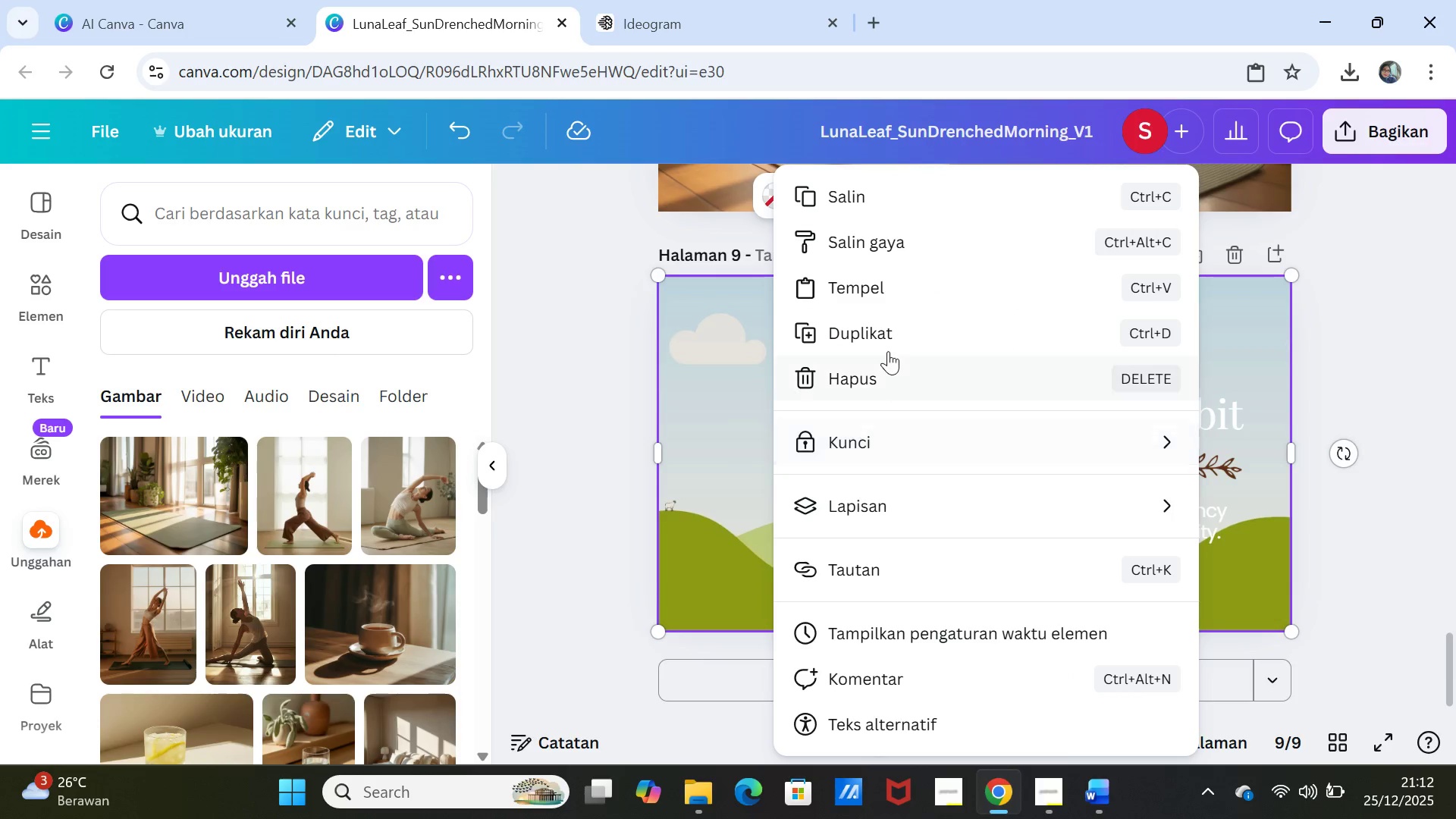 
left_click([896, 293])
 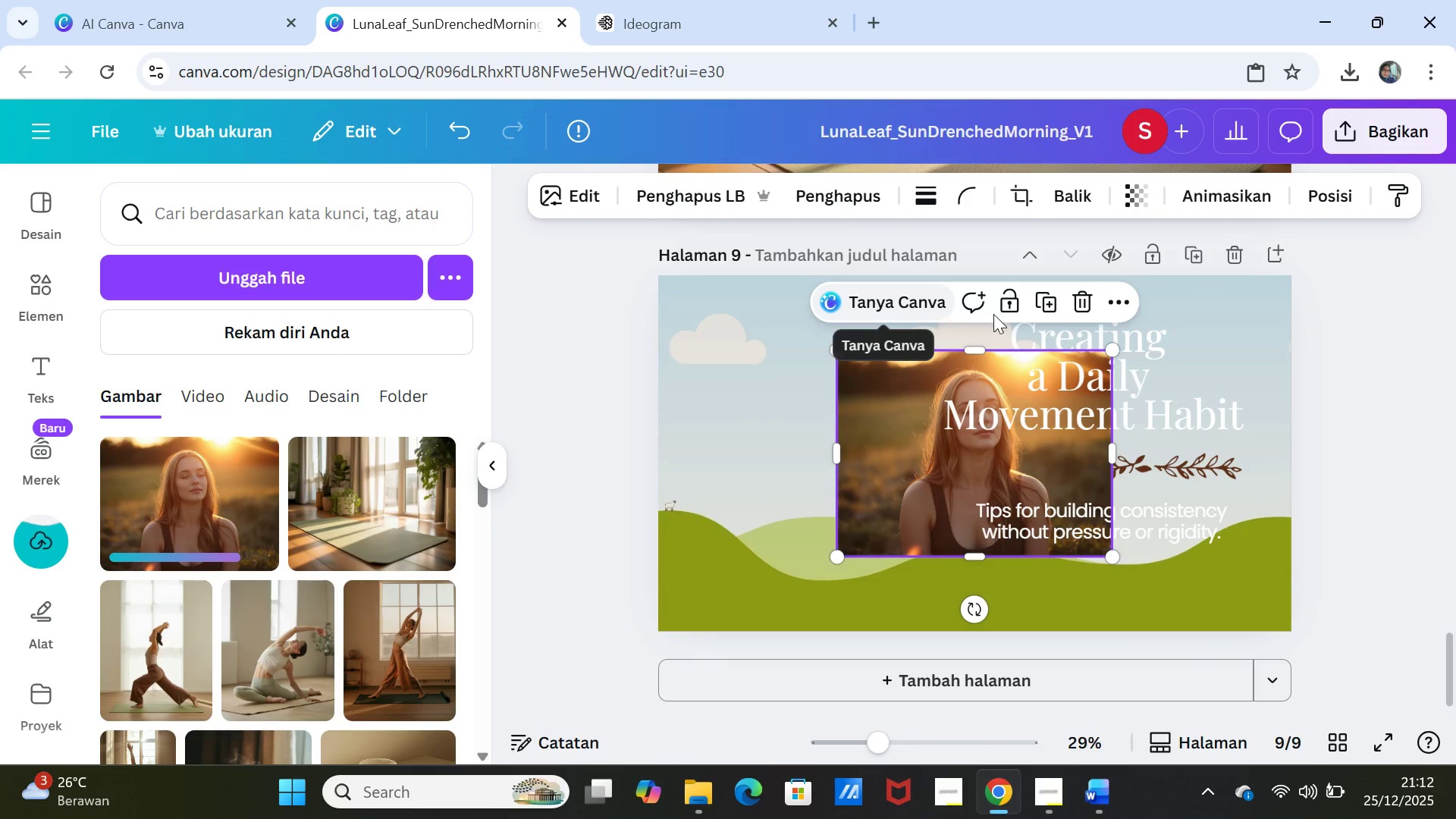 
left_click_drag(start_coordinate=[877, 428], to_coordinate=[853, 428])
 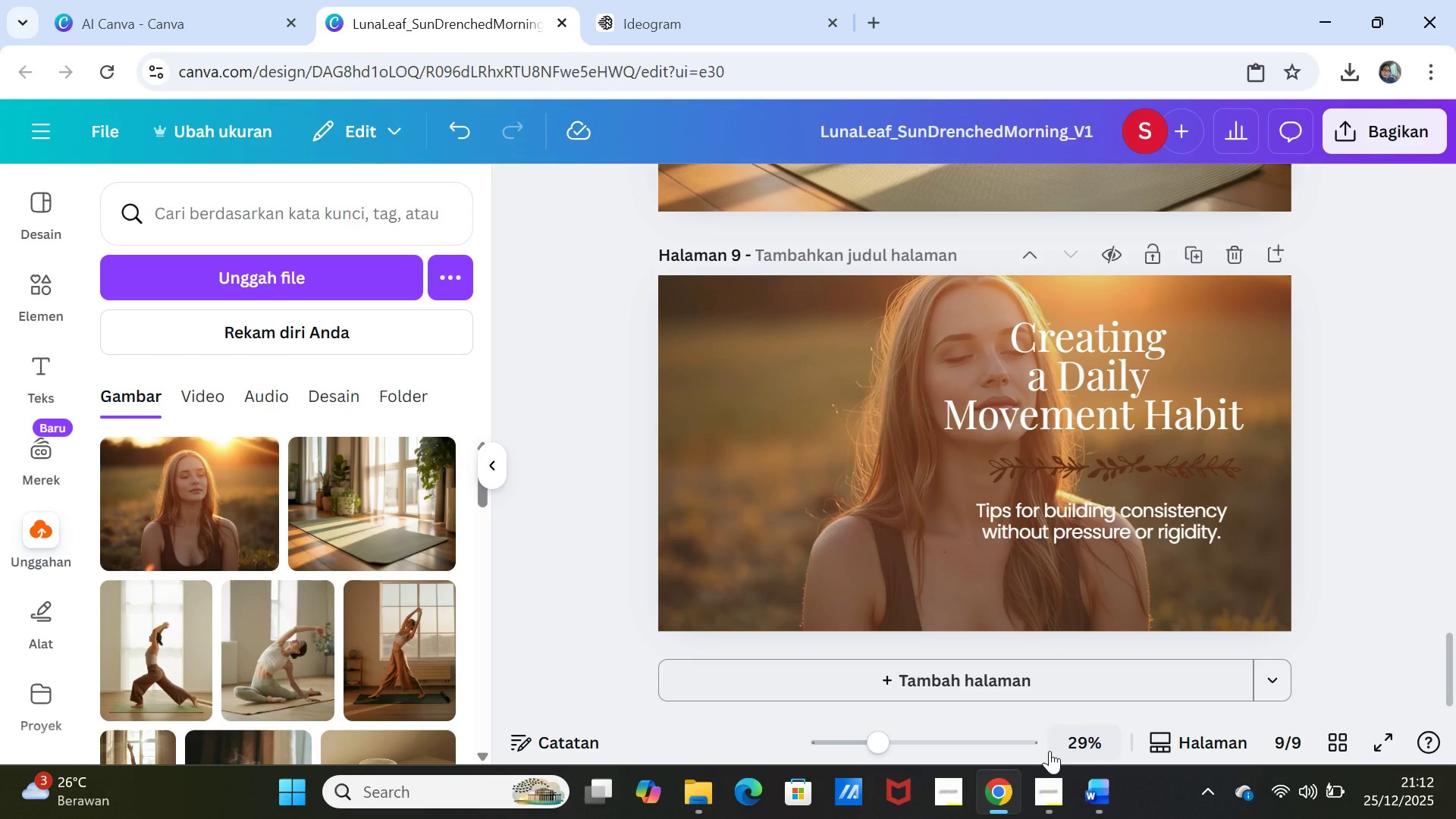 
left_click([1084, 792])
 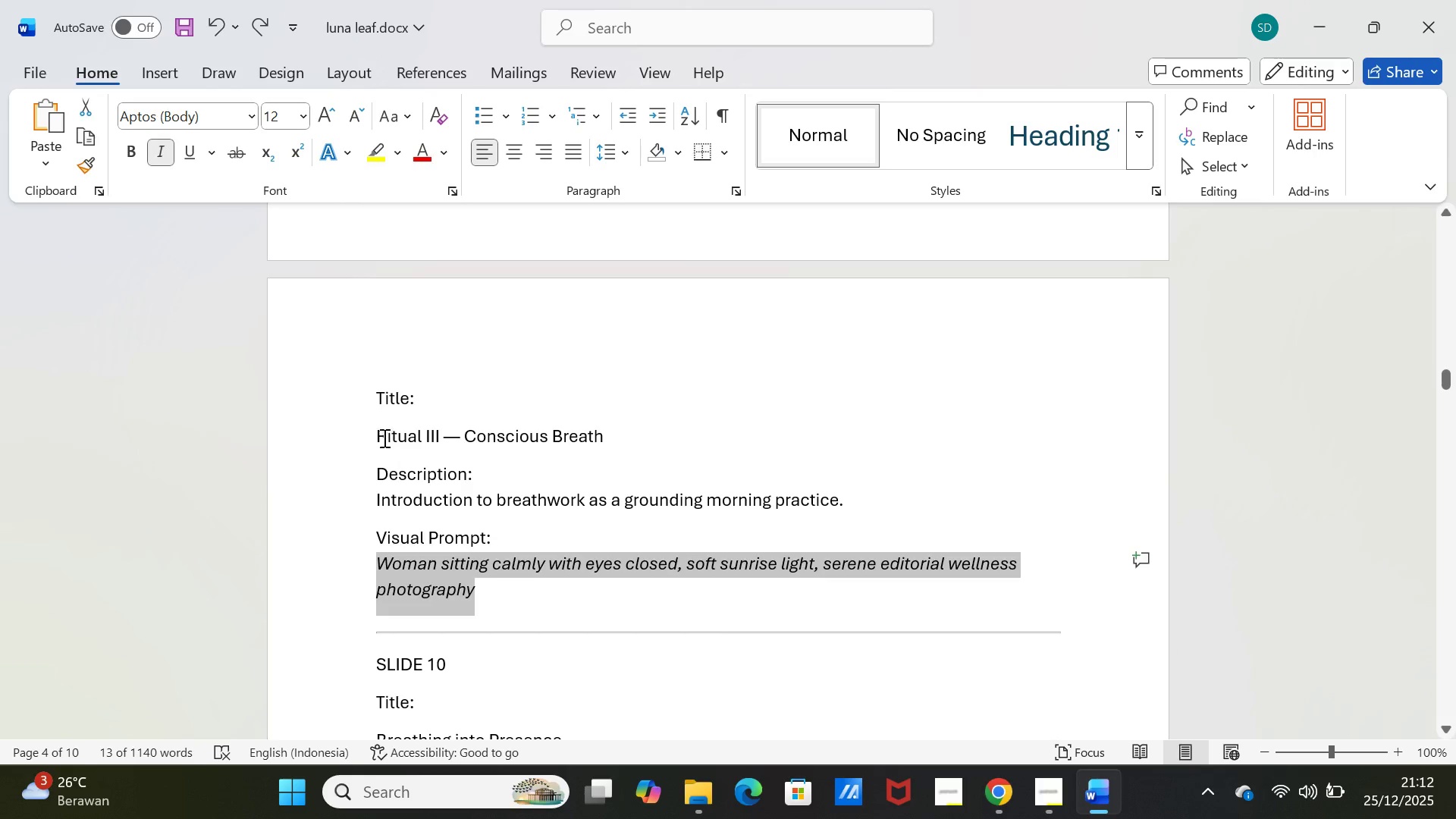 
left_click_drag(start_coordinate=[373, 434], to_coordinate=[606, 437])
 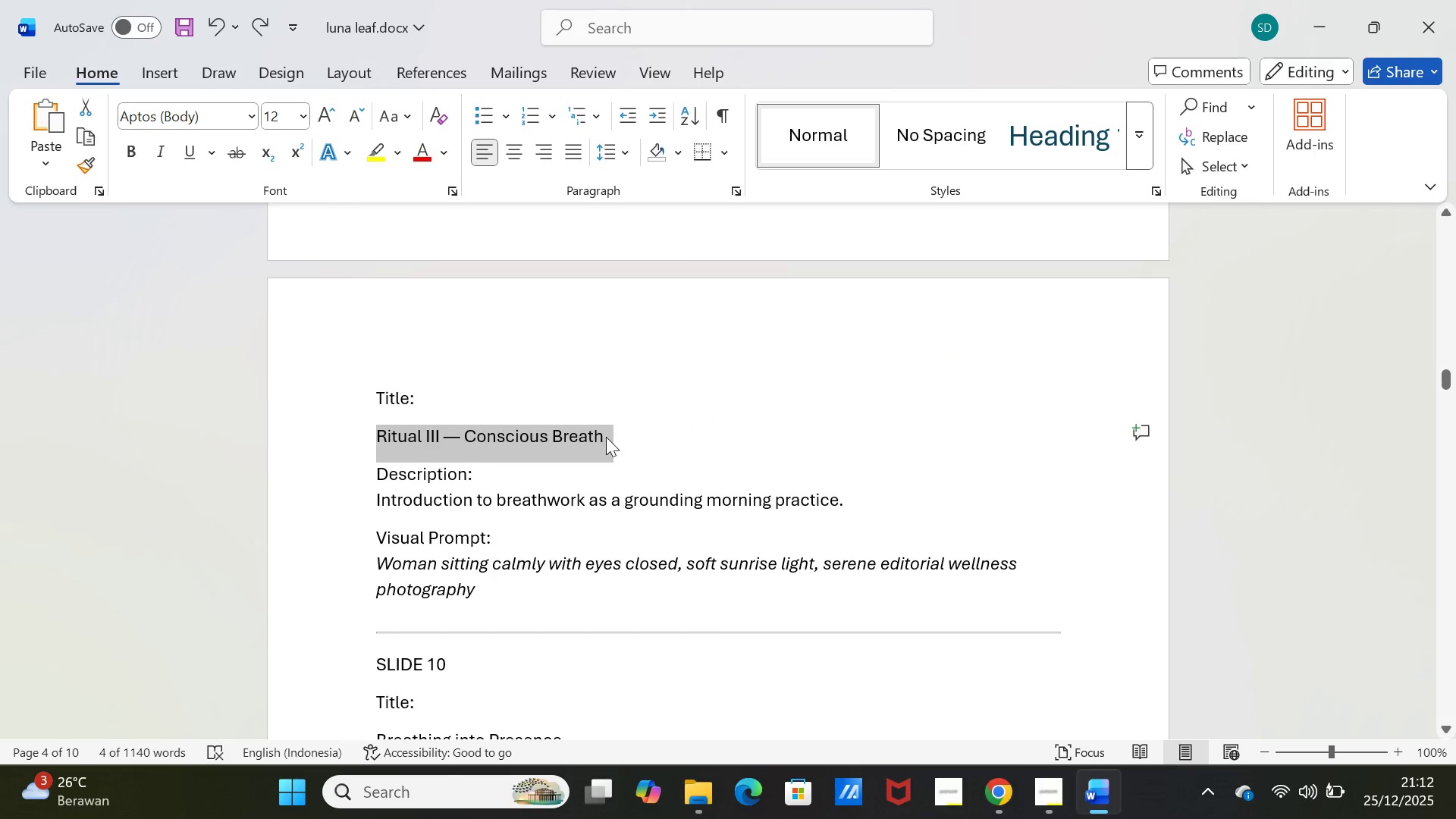 
key(Control+C)
 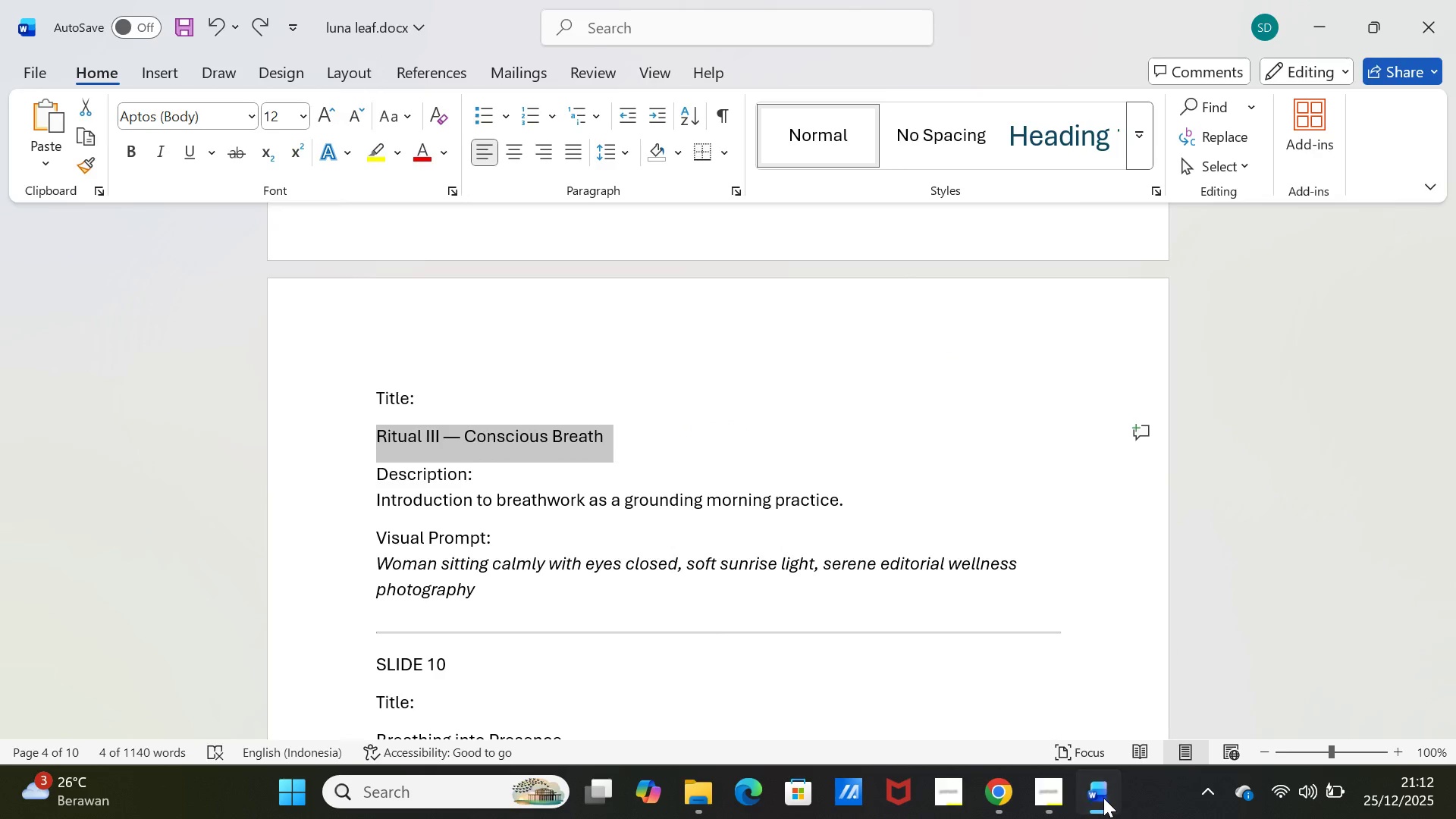 
left_click([1103, 798])
 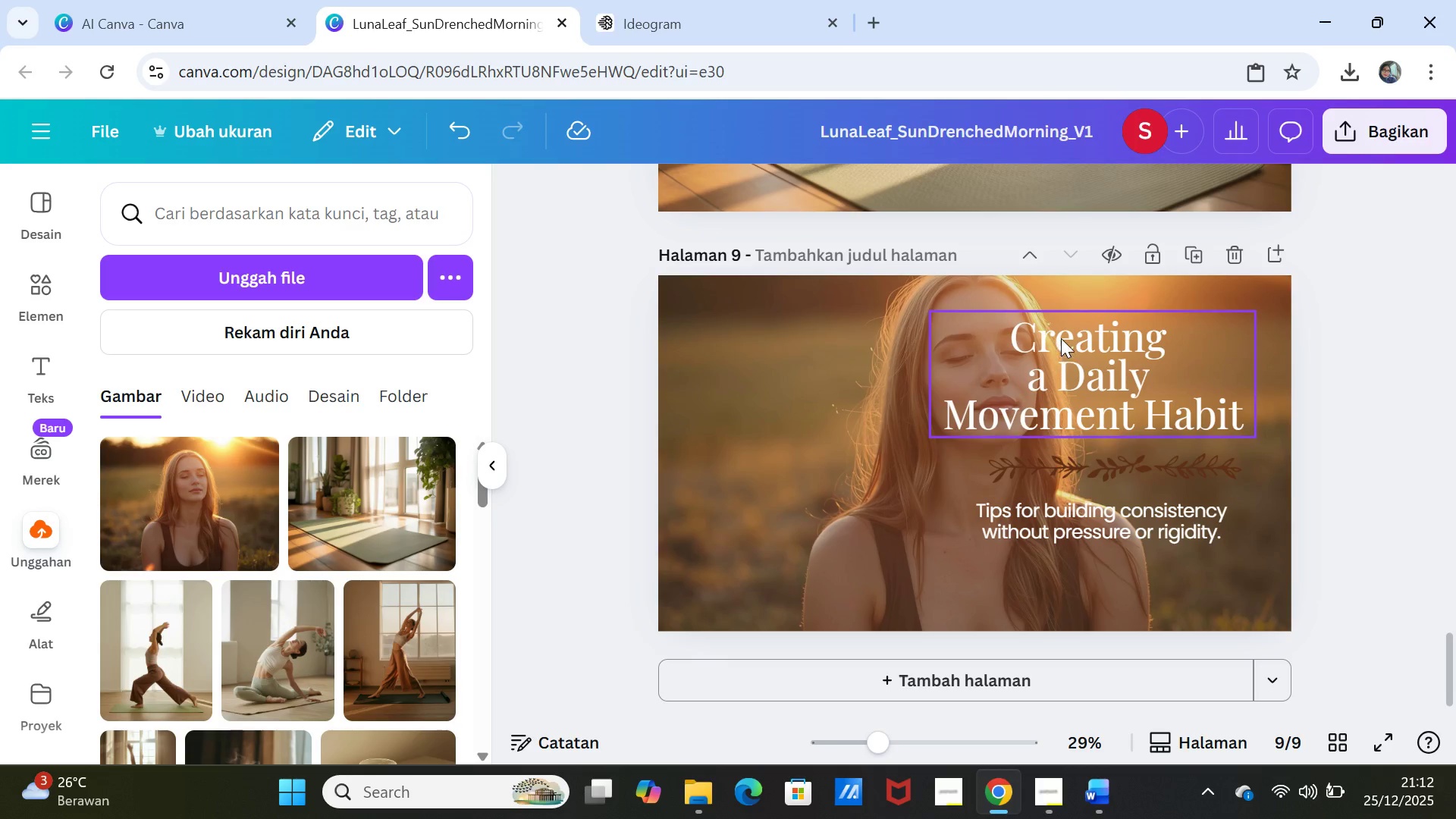 
double_click([1062, 338])
 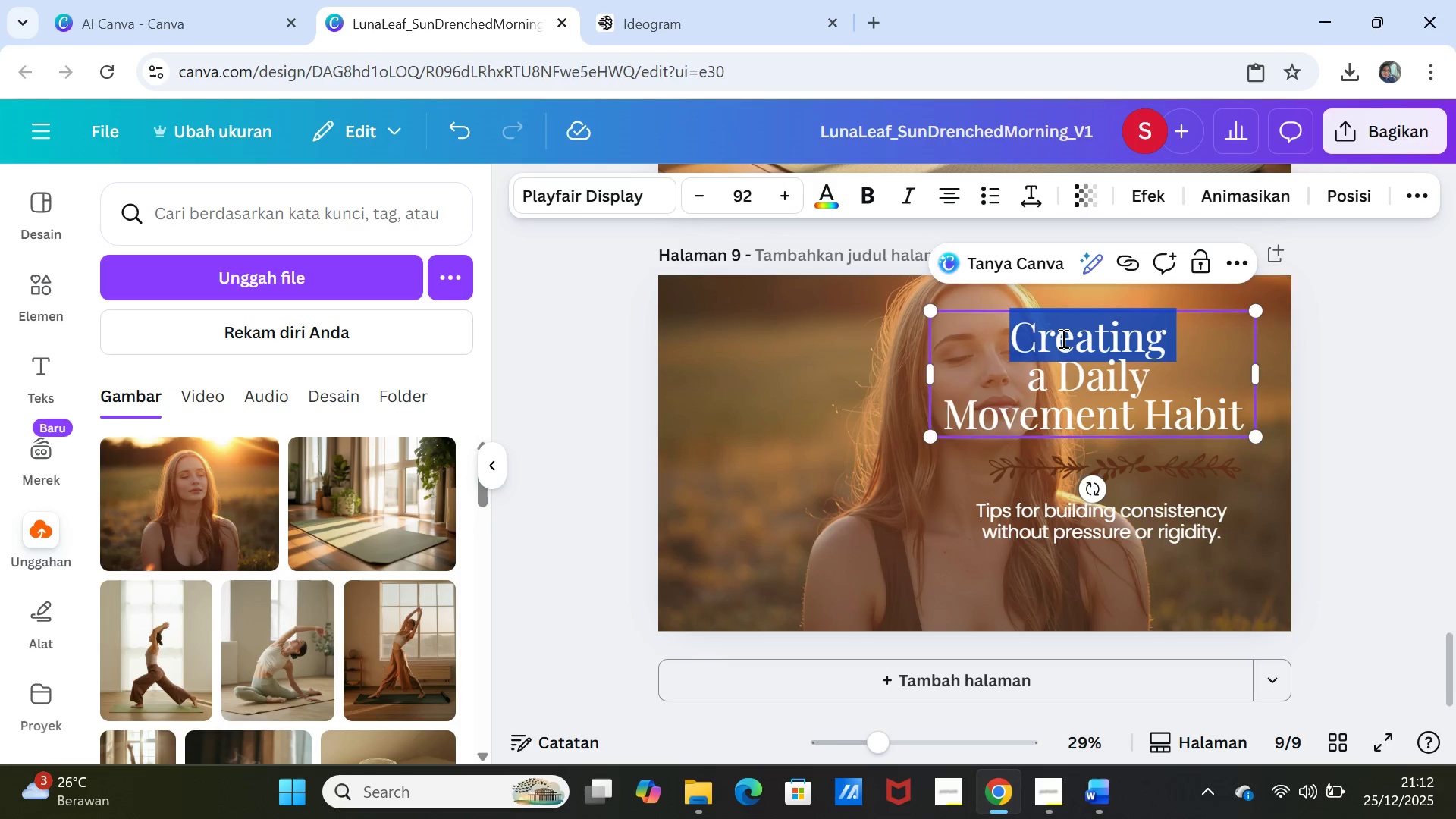 
triple_click([1062, 338])
 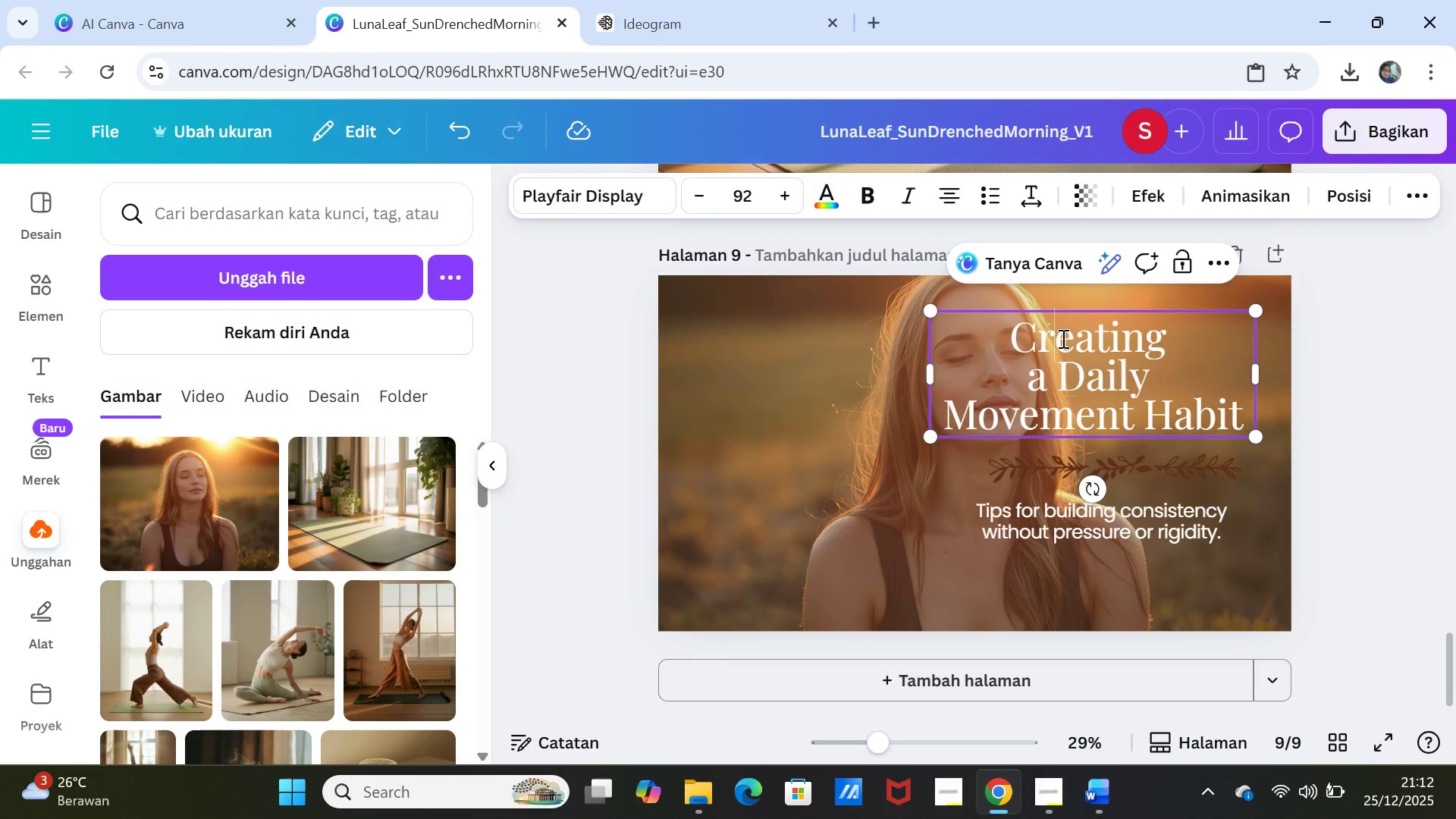 
double_click([1062, 338])
 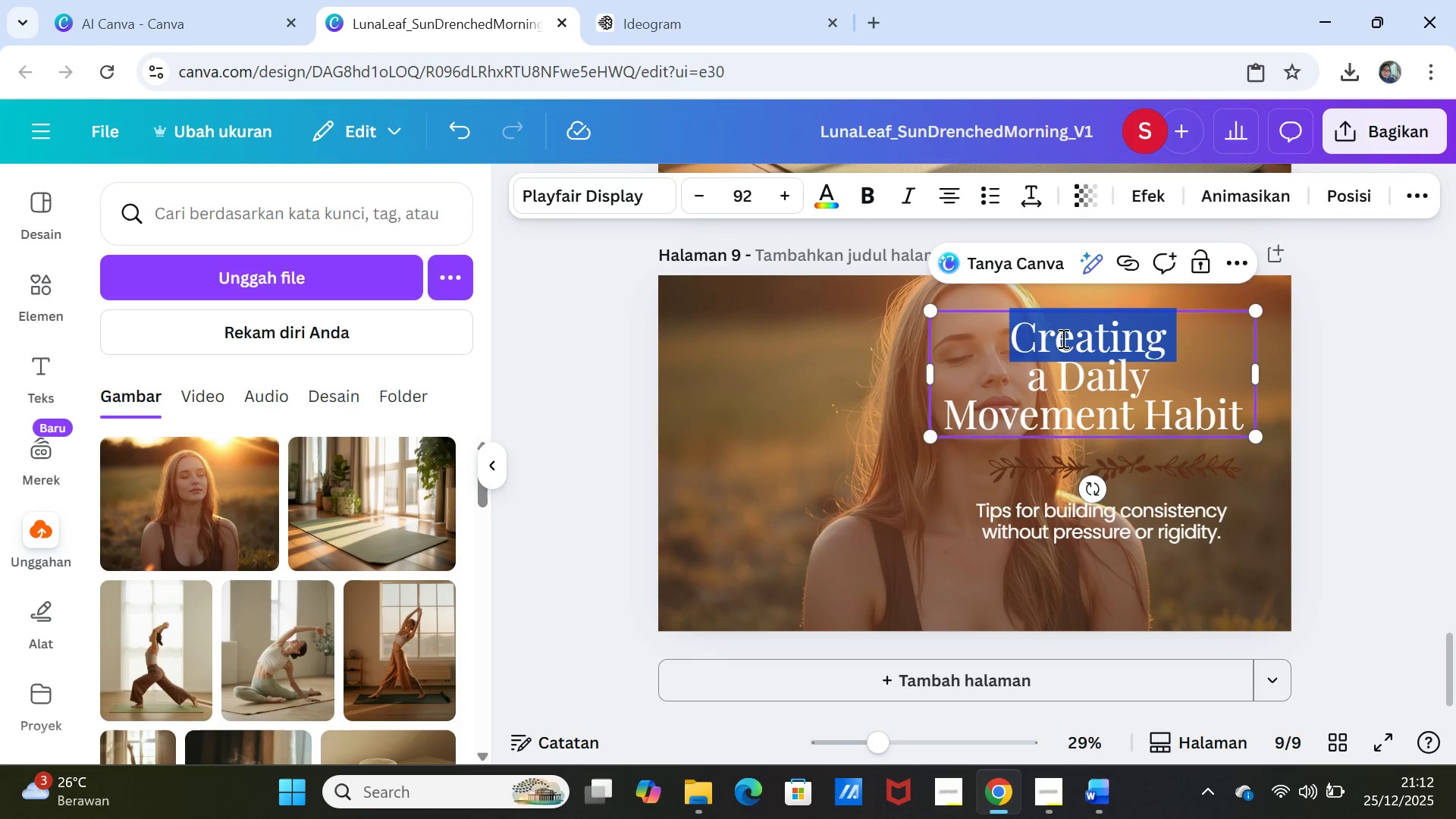 
triple_click([1062, 338])
 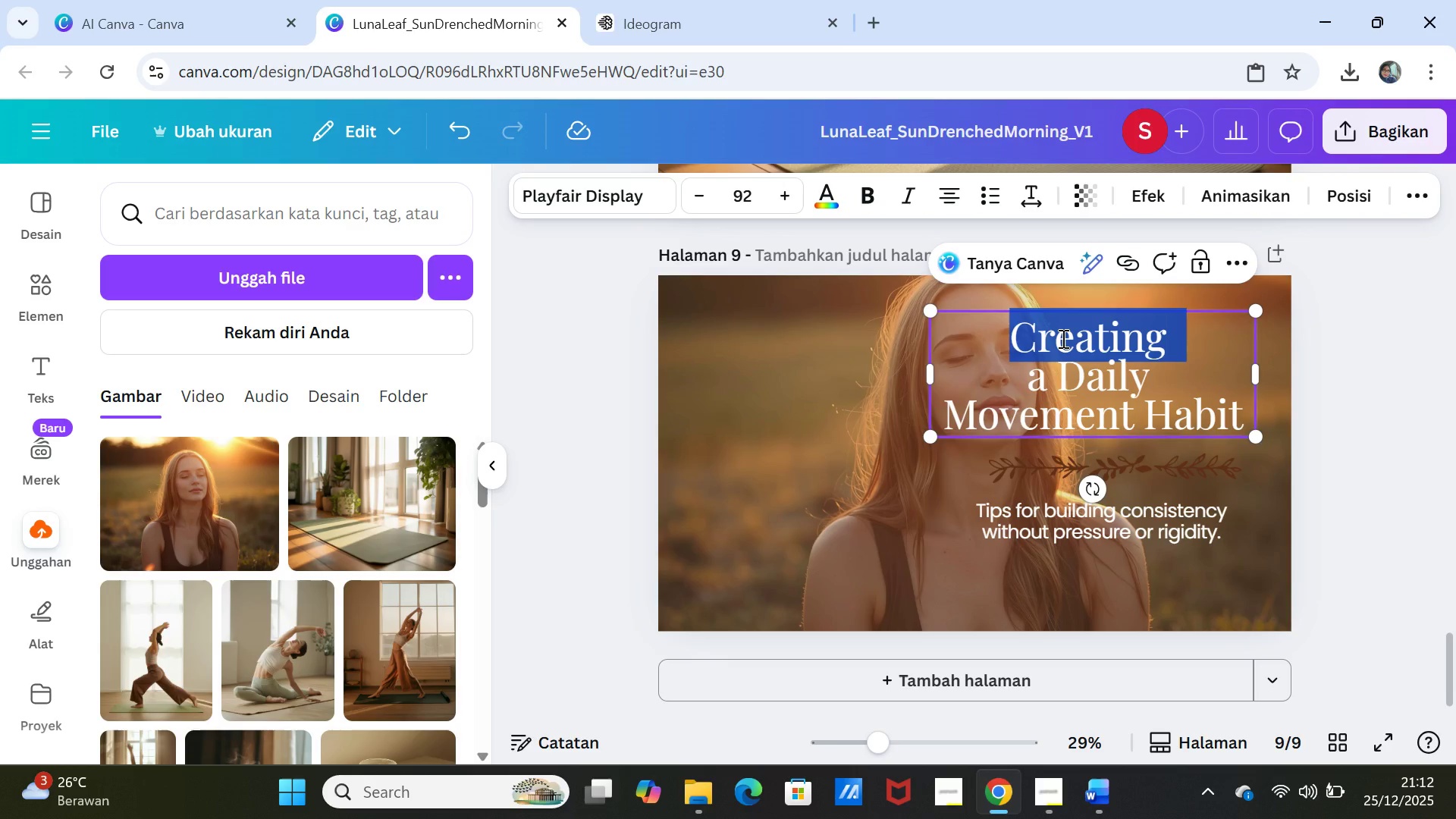 
key(Shift+ArrowDown)
 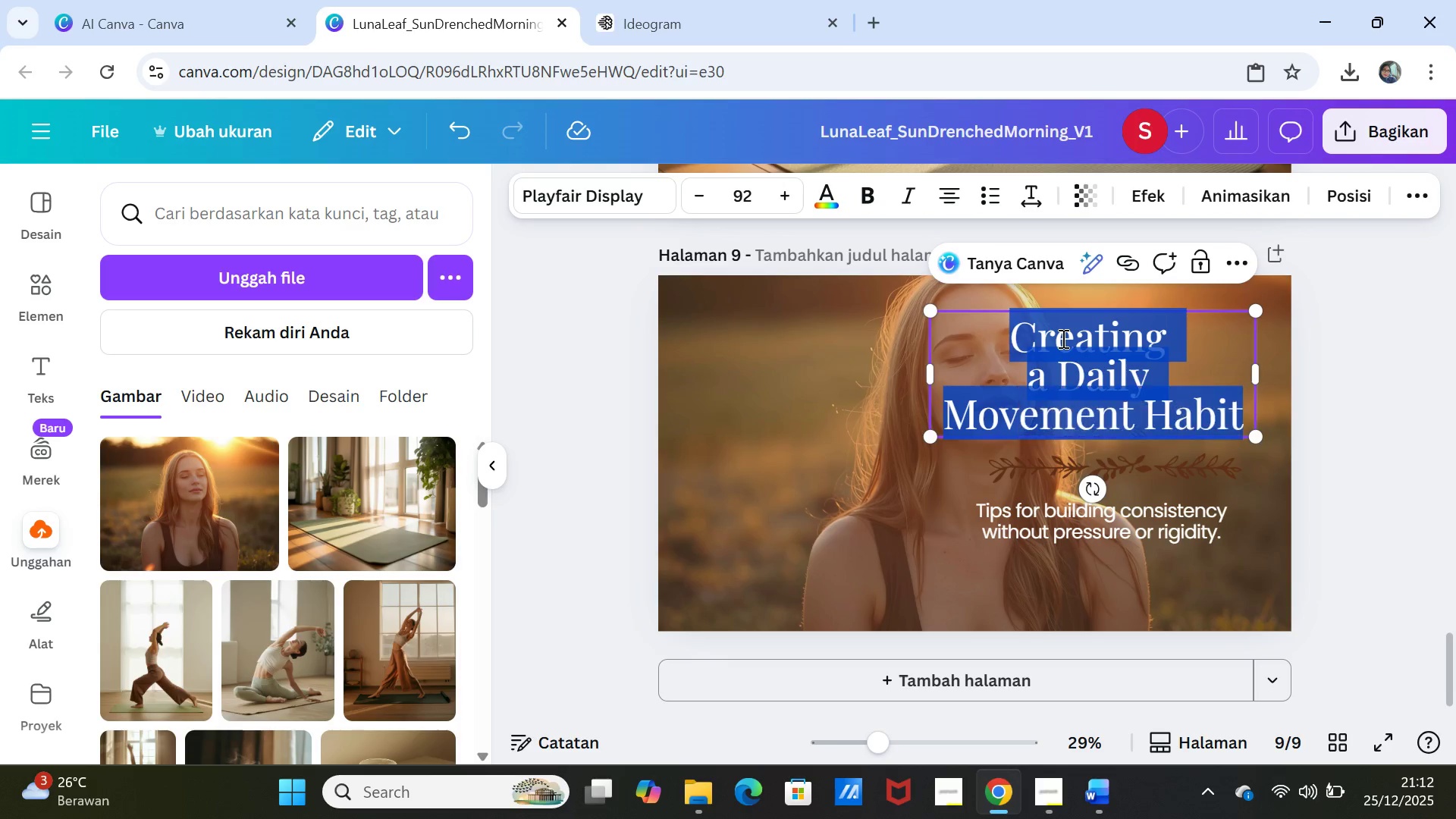 
key(Shift+ArrowDown)
 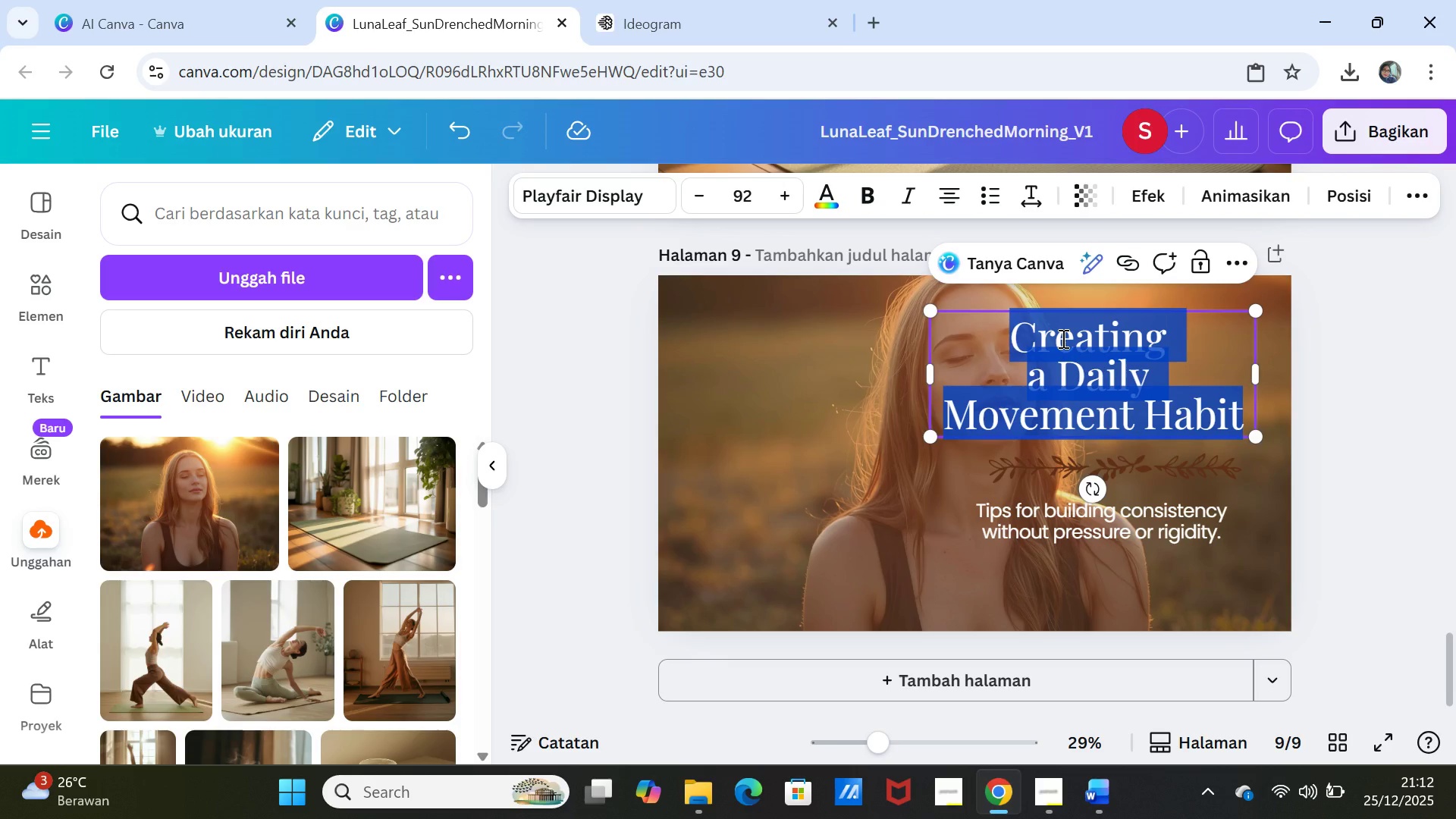 
key(Control+V)
 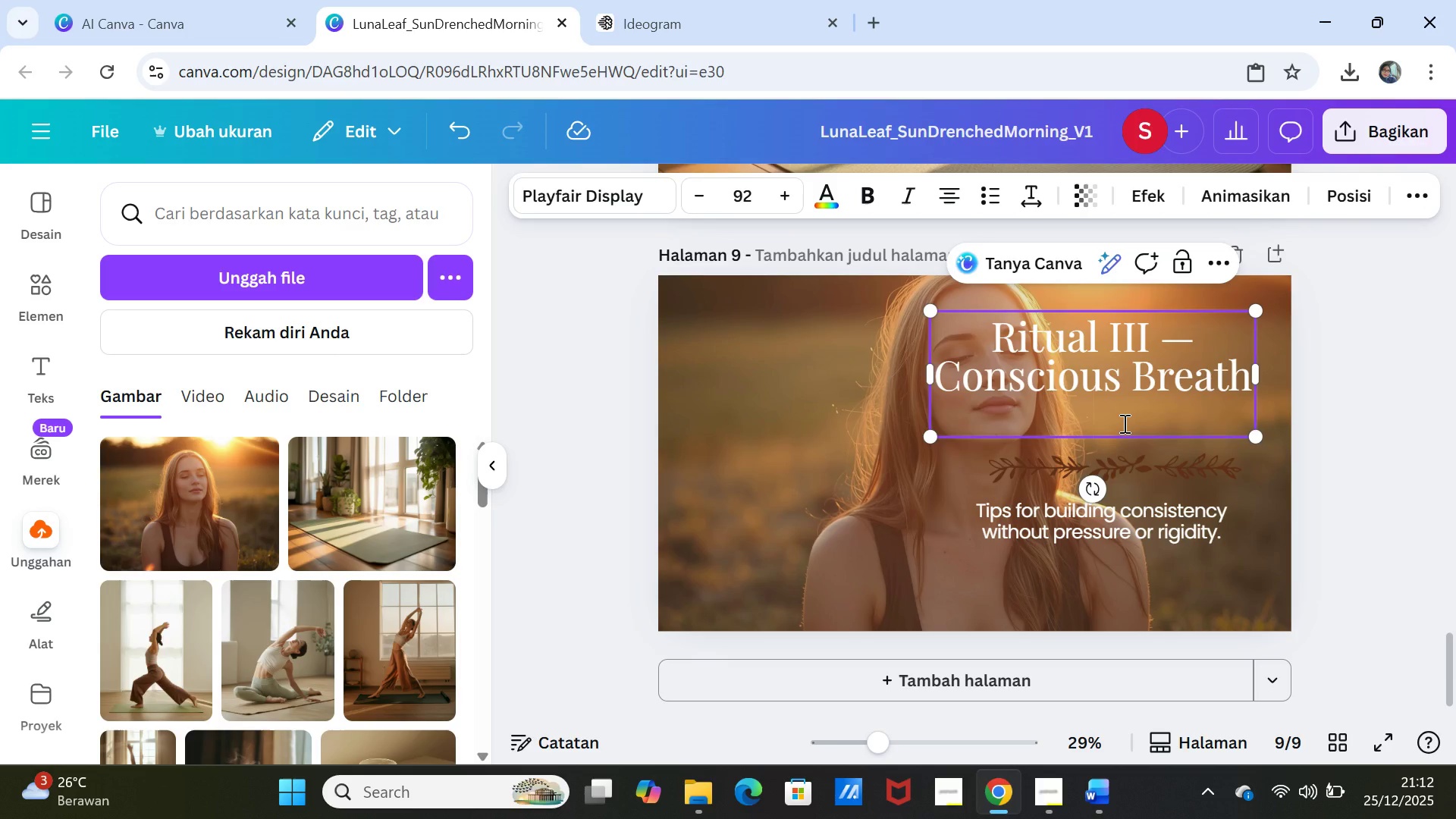 
key(Backspace)
 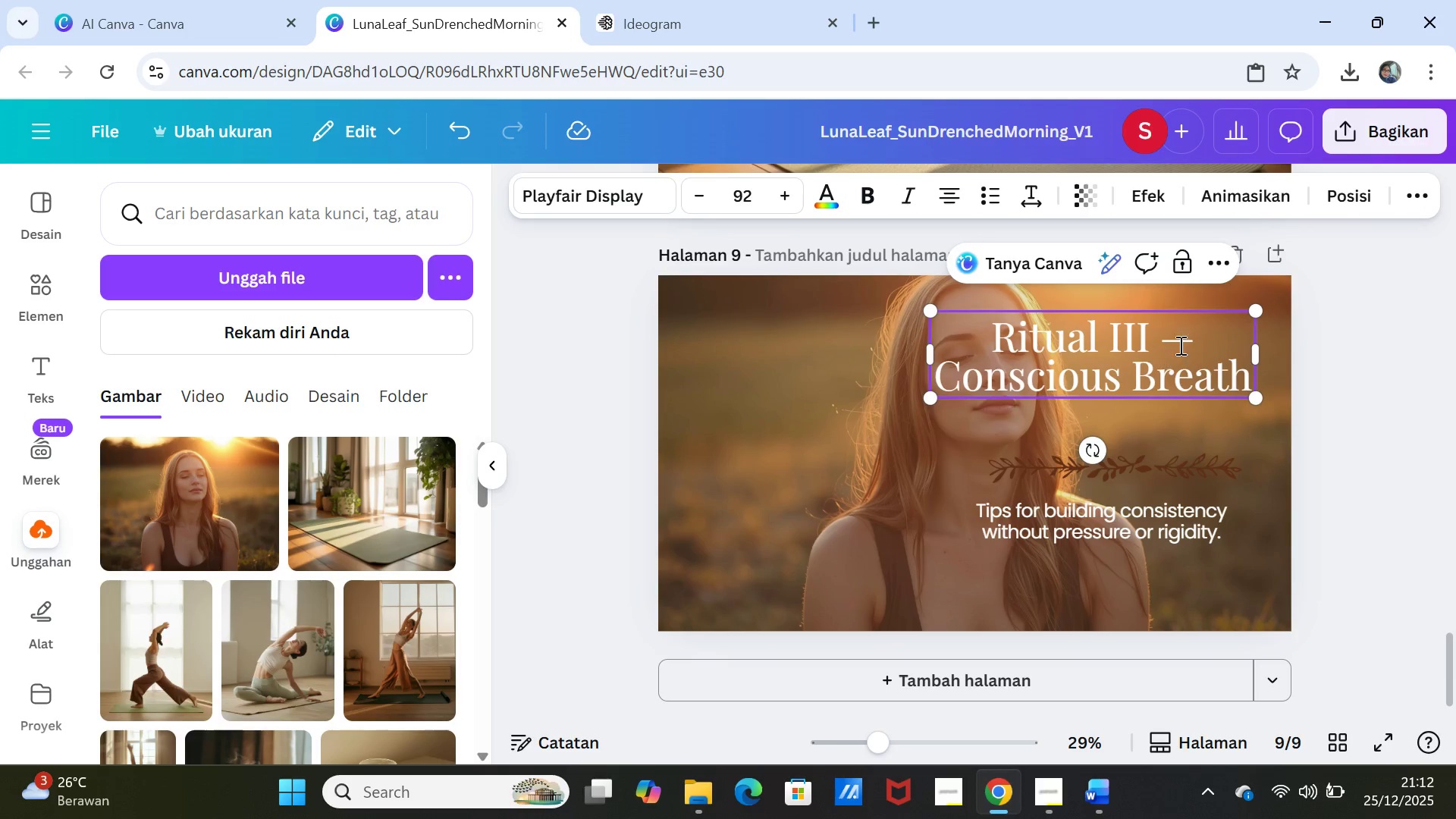 
left_click([1228, 343])
 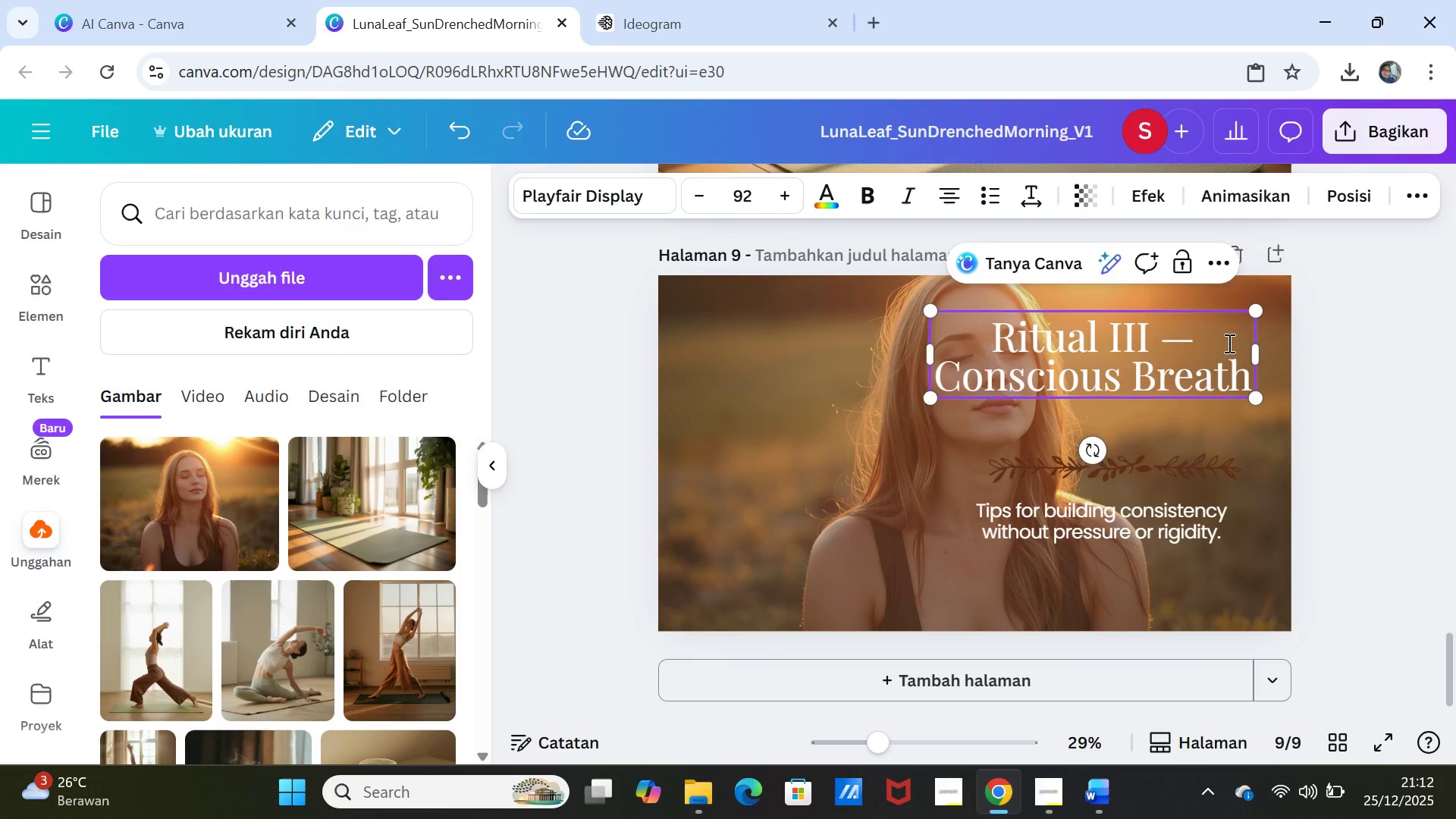 
key(Backspace)
 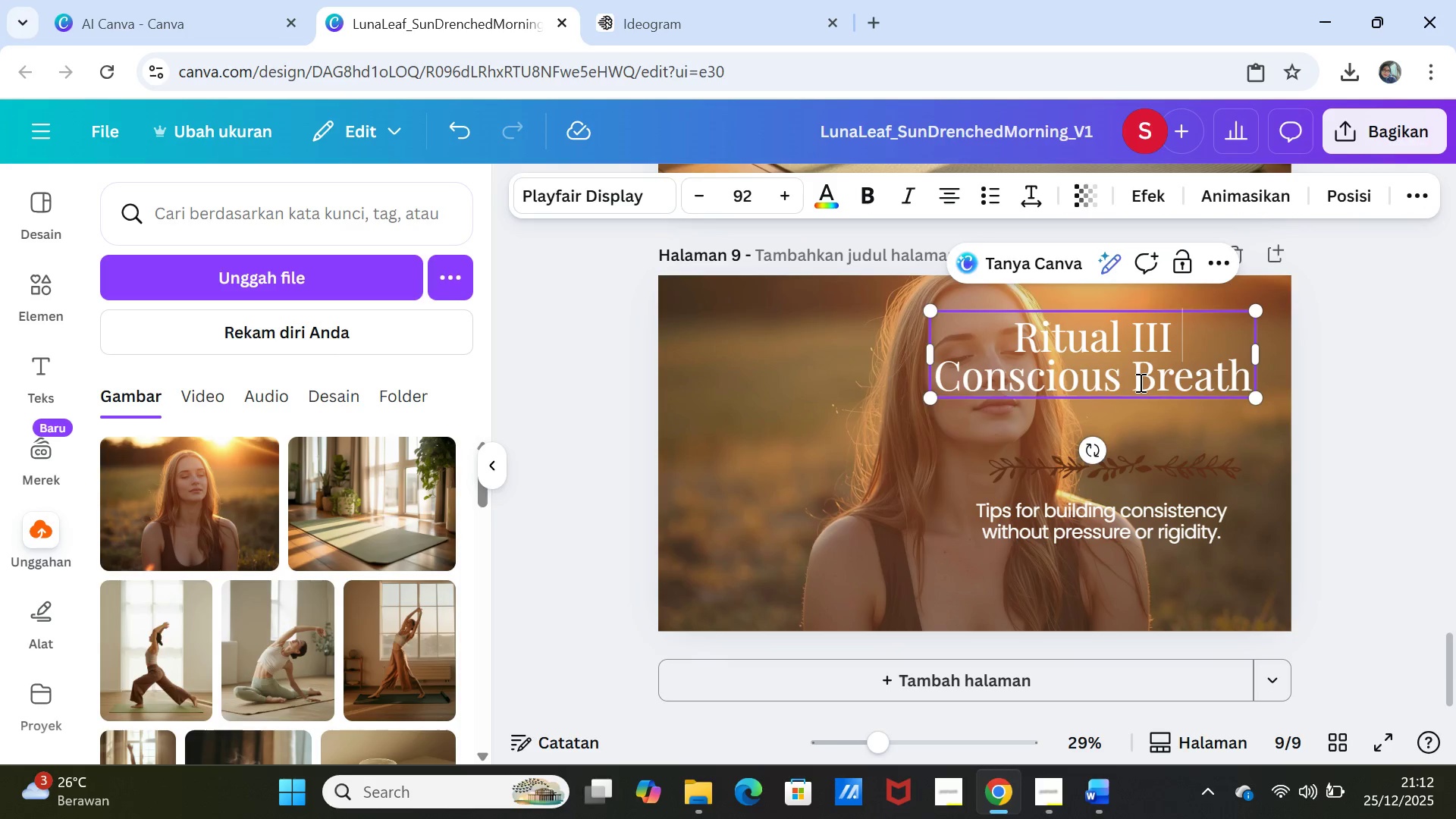 
left_click([1136, 381])
 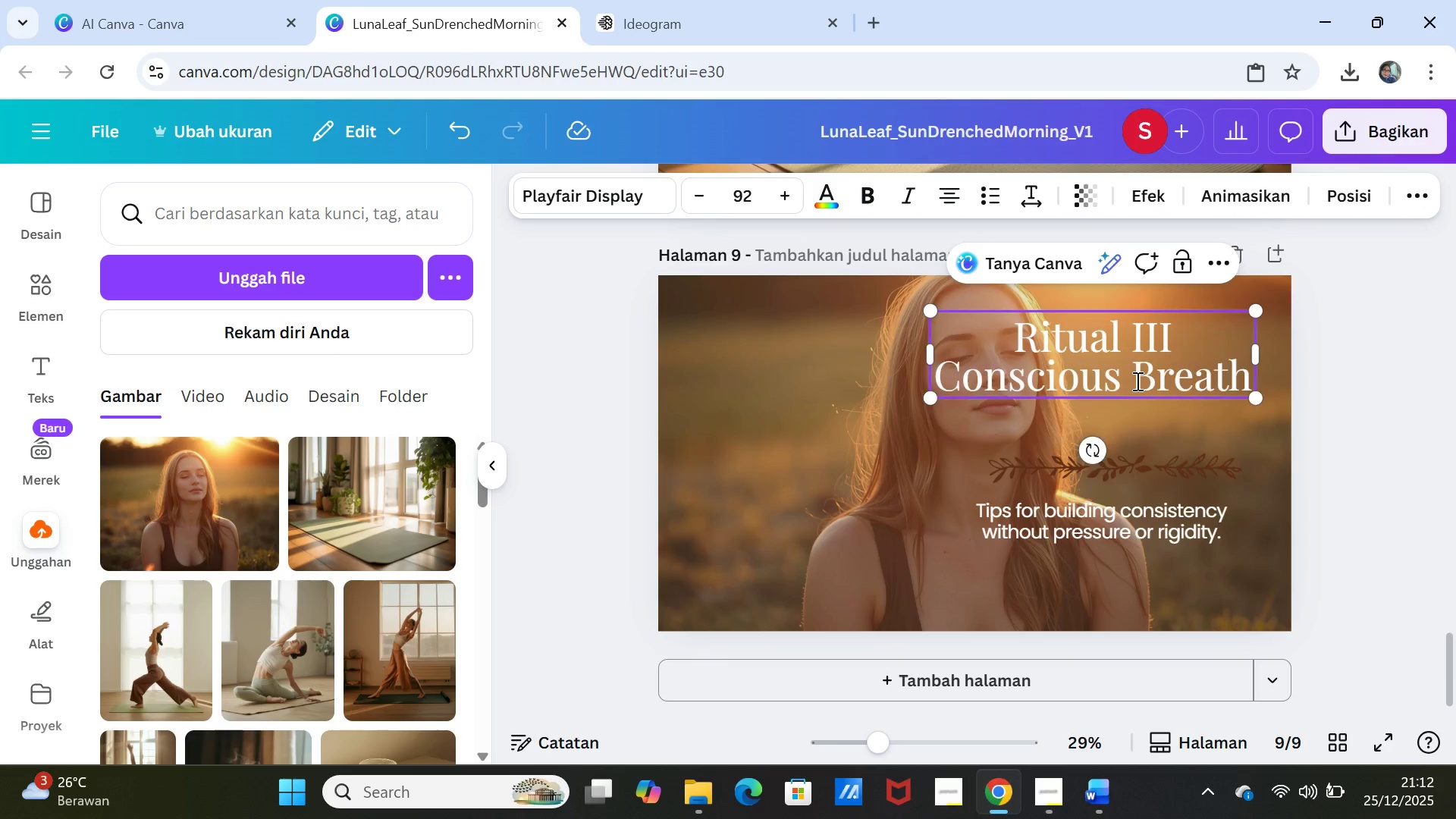 
key(Backslash)
 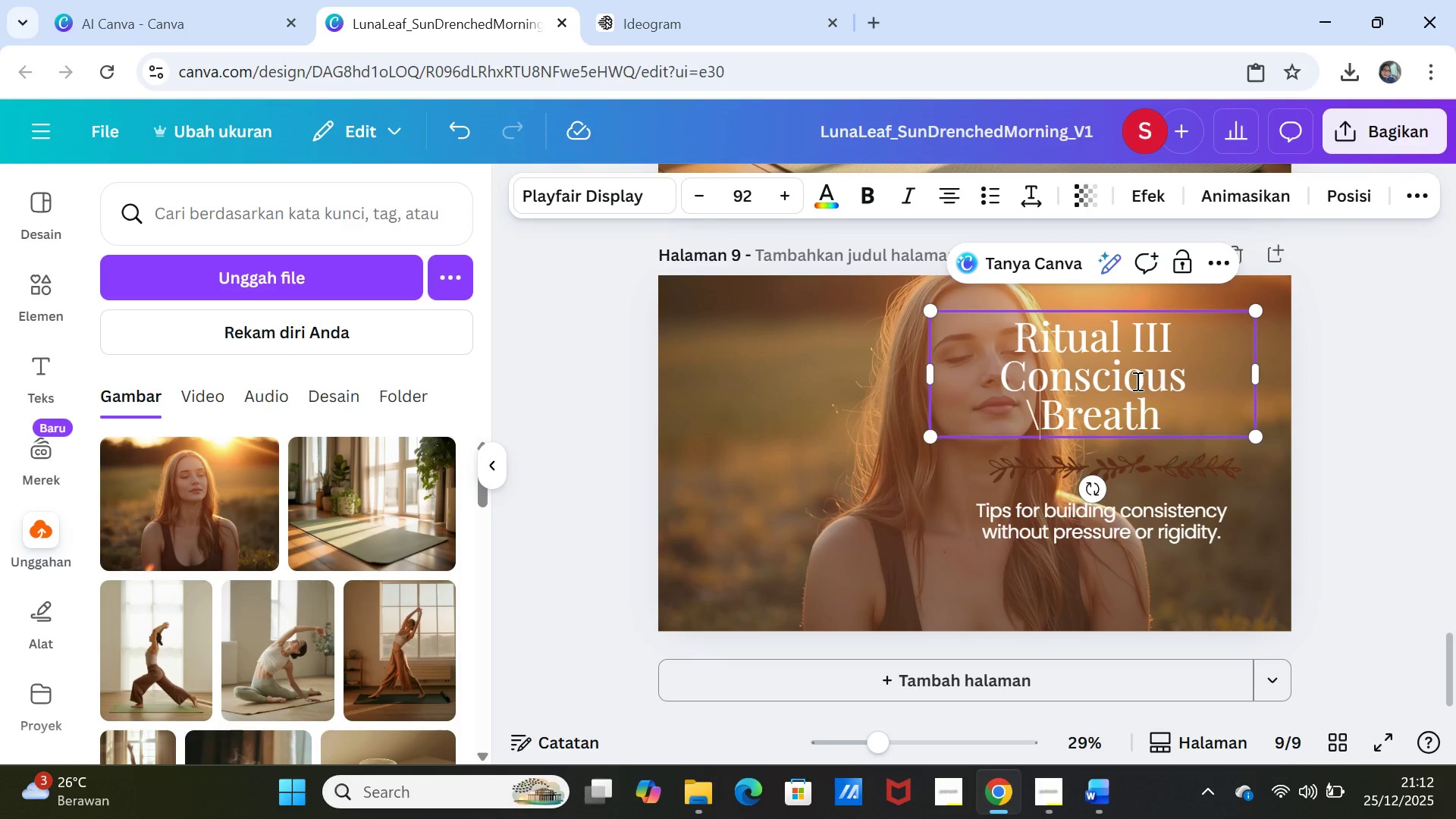 
key(Backspace)
 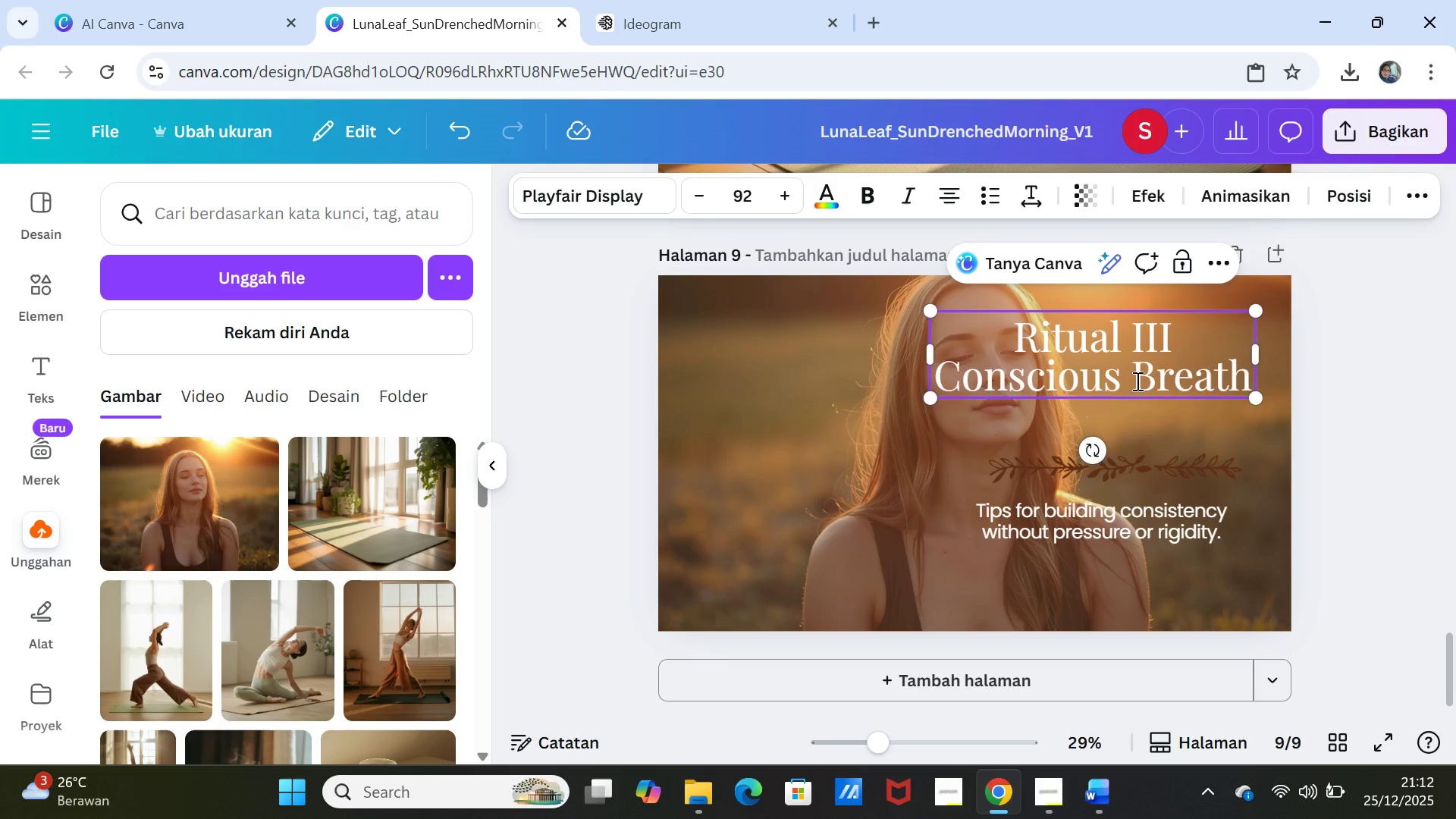 
key(Enter)
 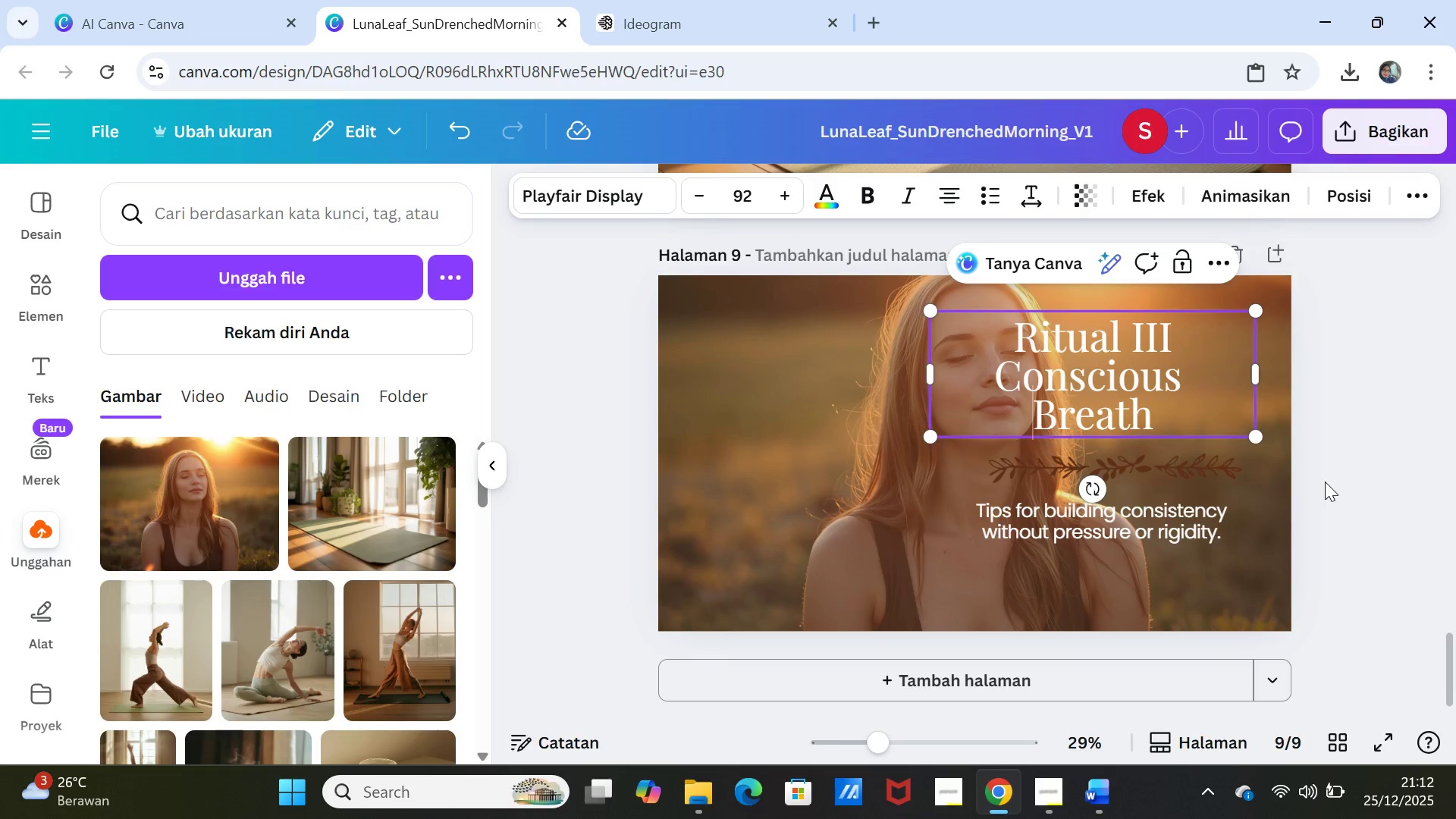 
left_click([1345, 491])
 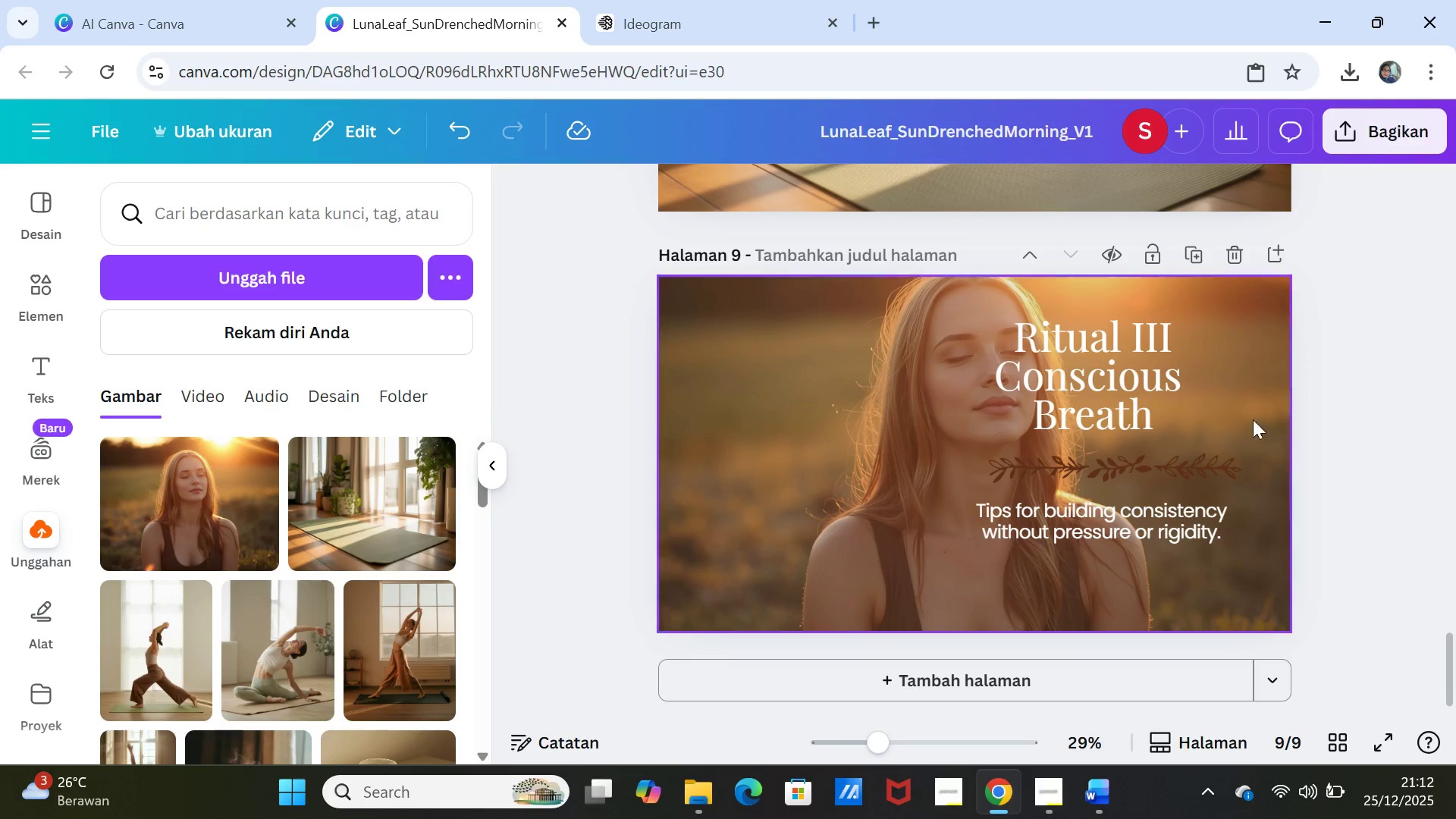 
left_click([1155, 385])
 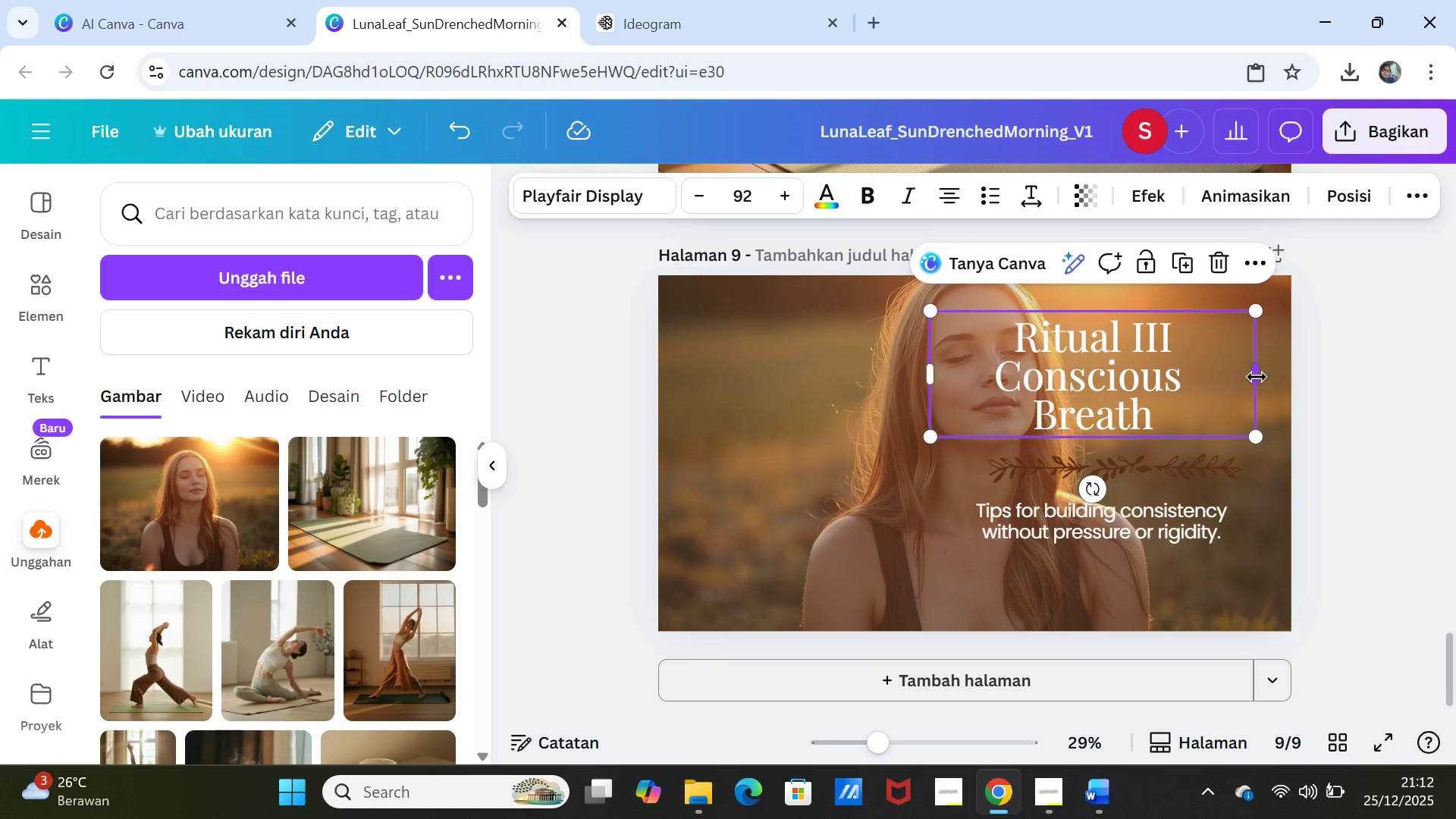 
left_click_drag(start_coordinate=[1257, 375], to_coordinate=[1216, 373])
 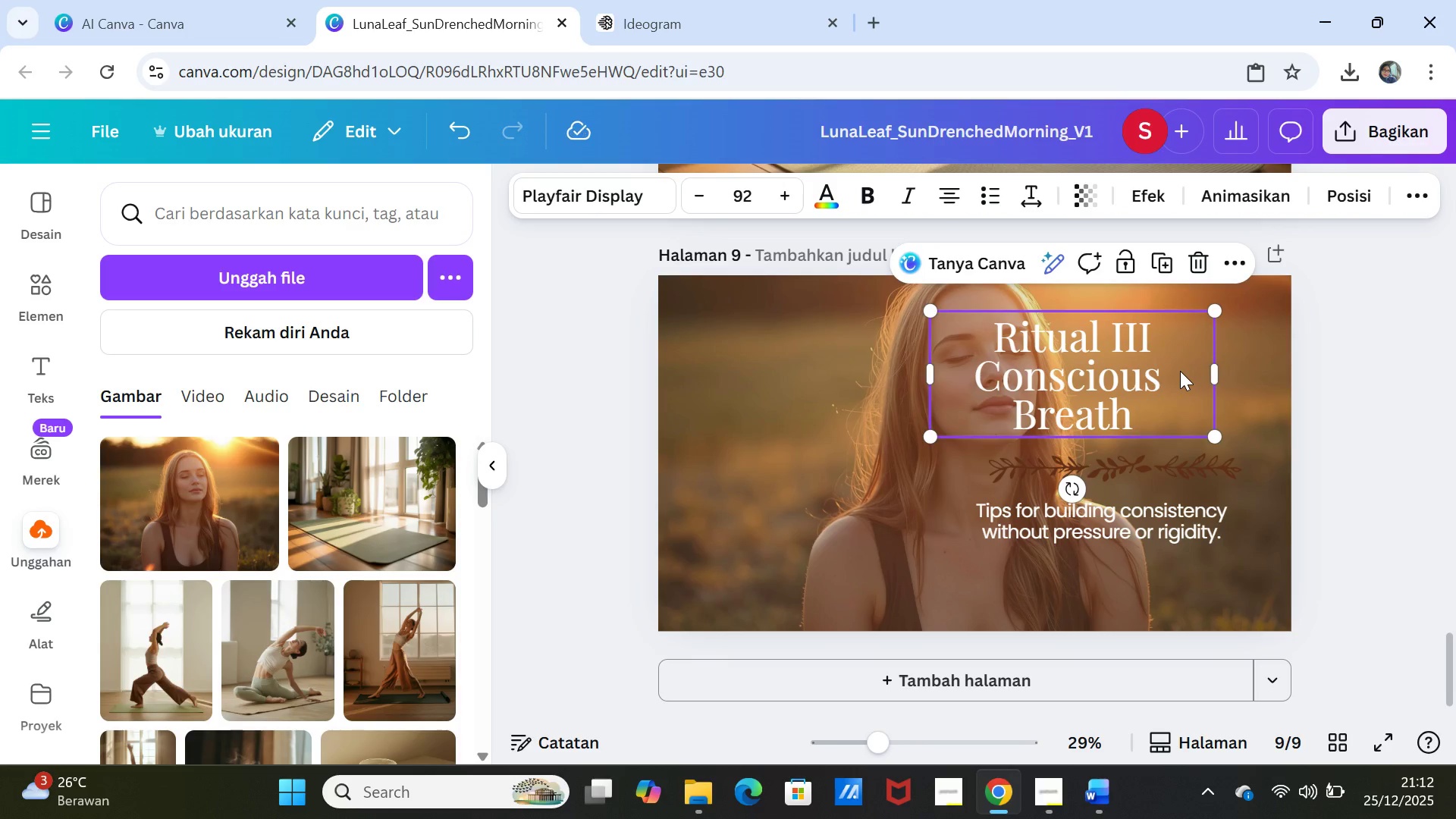 
left_click_drag(start_coordinate=[1180, 371], to_coordinate=[1207, 369])
 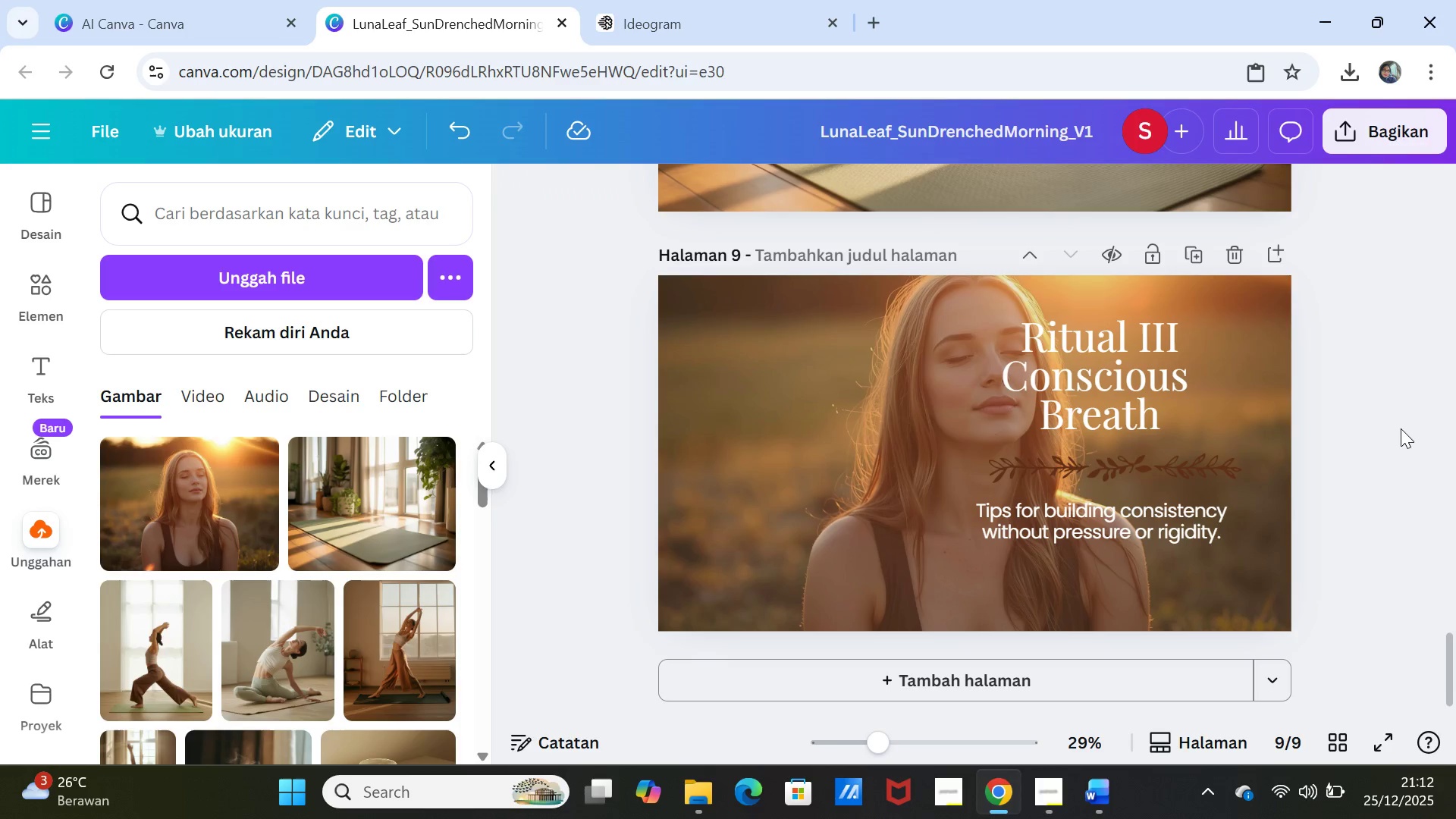 
left_click([1401, 428])
 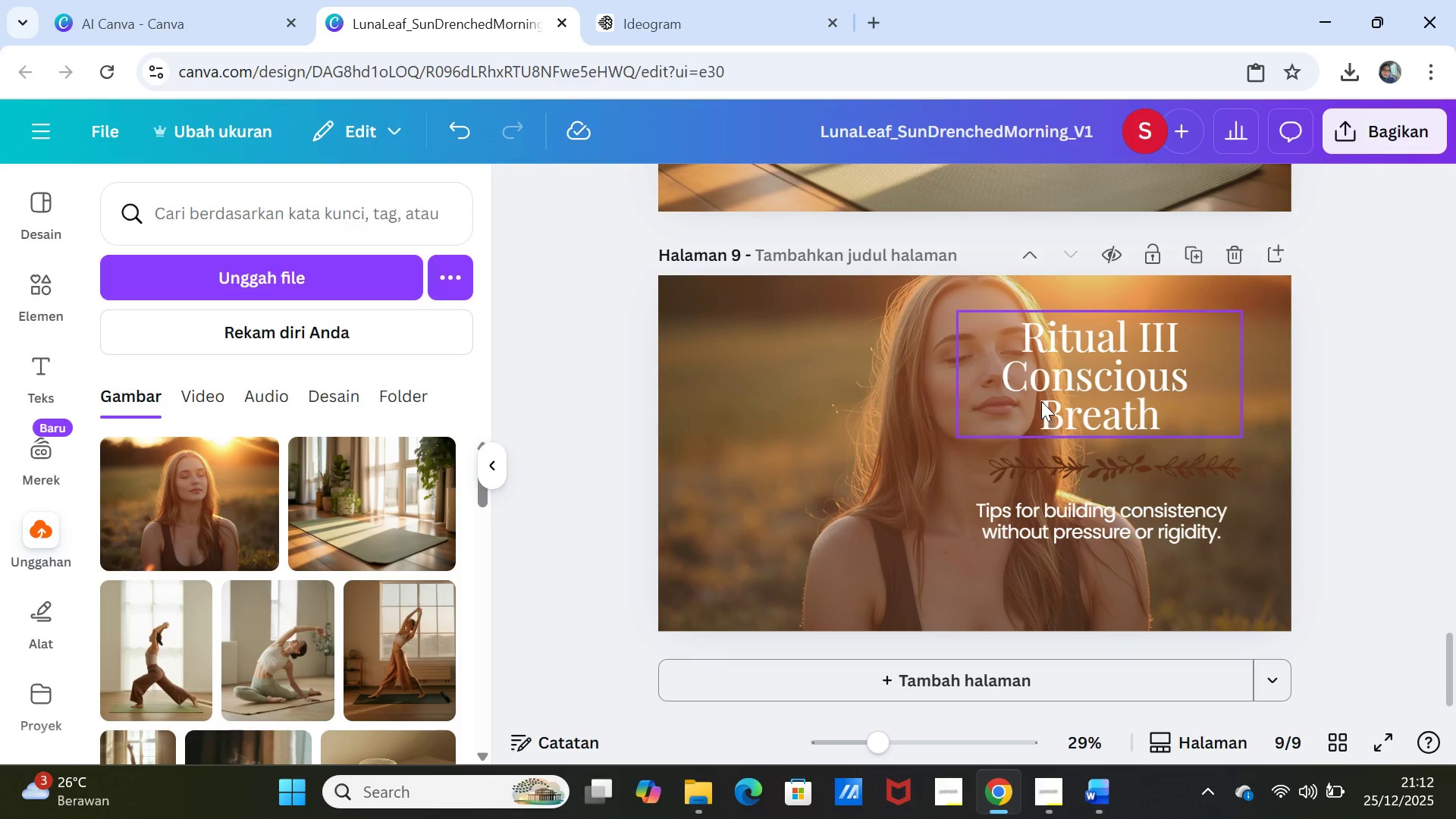 
left_click([1042, 399])
 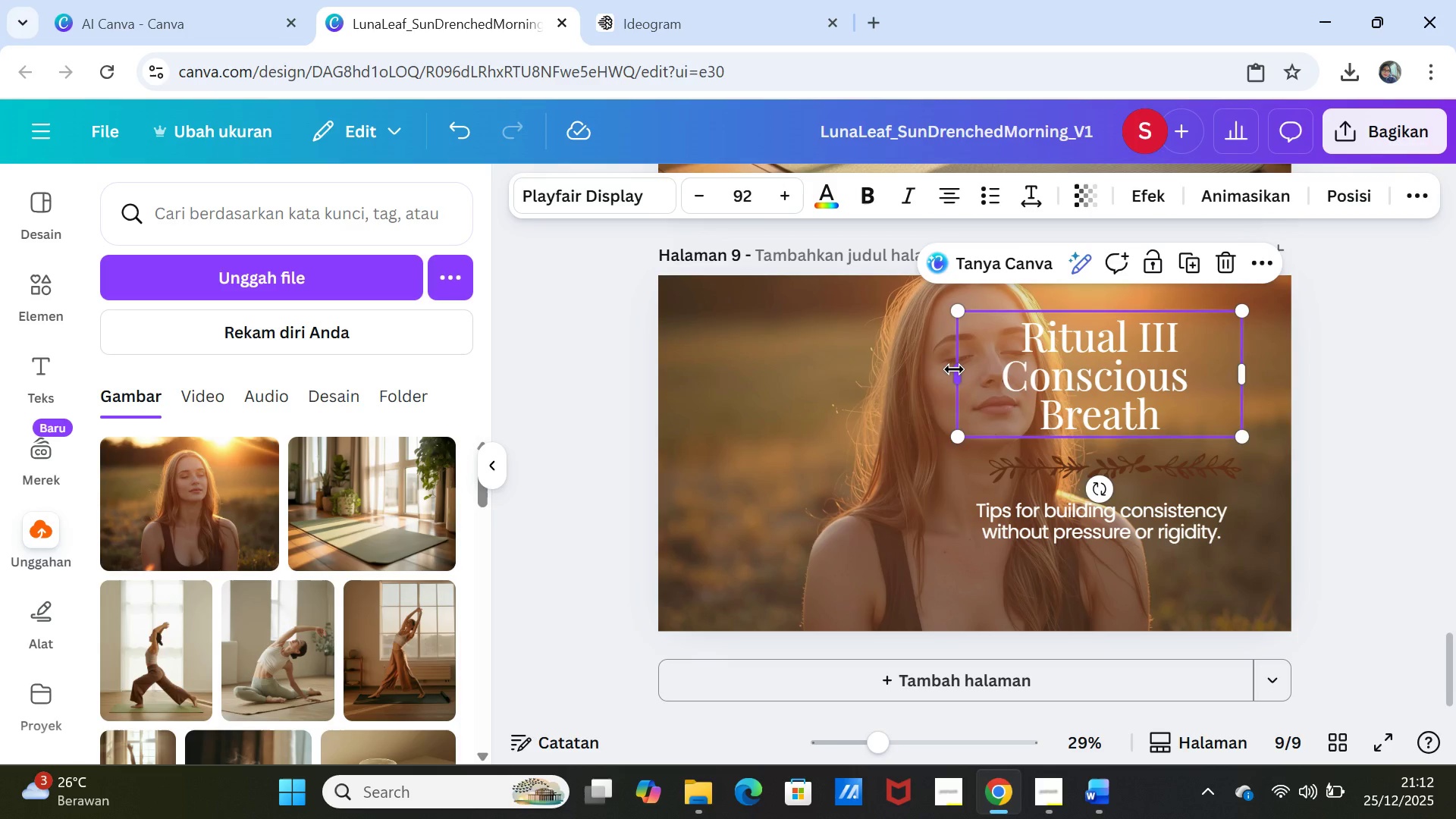 
left_click_drag(start_coordinate=[954, 369], to_coordinate=[999, 359])
 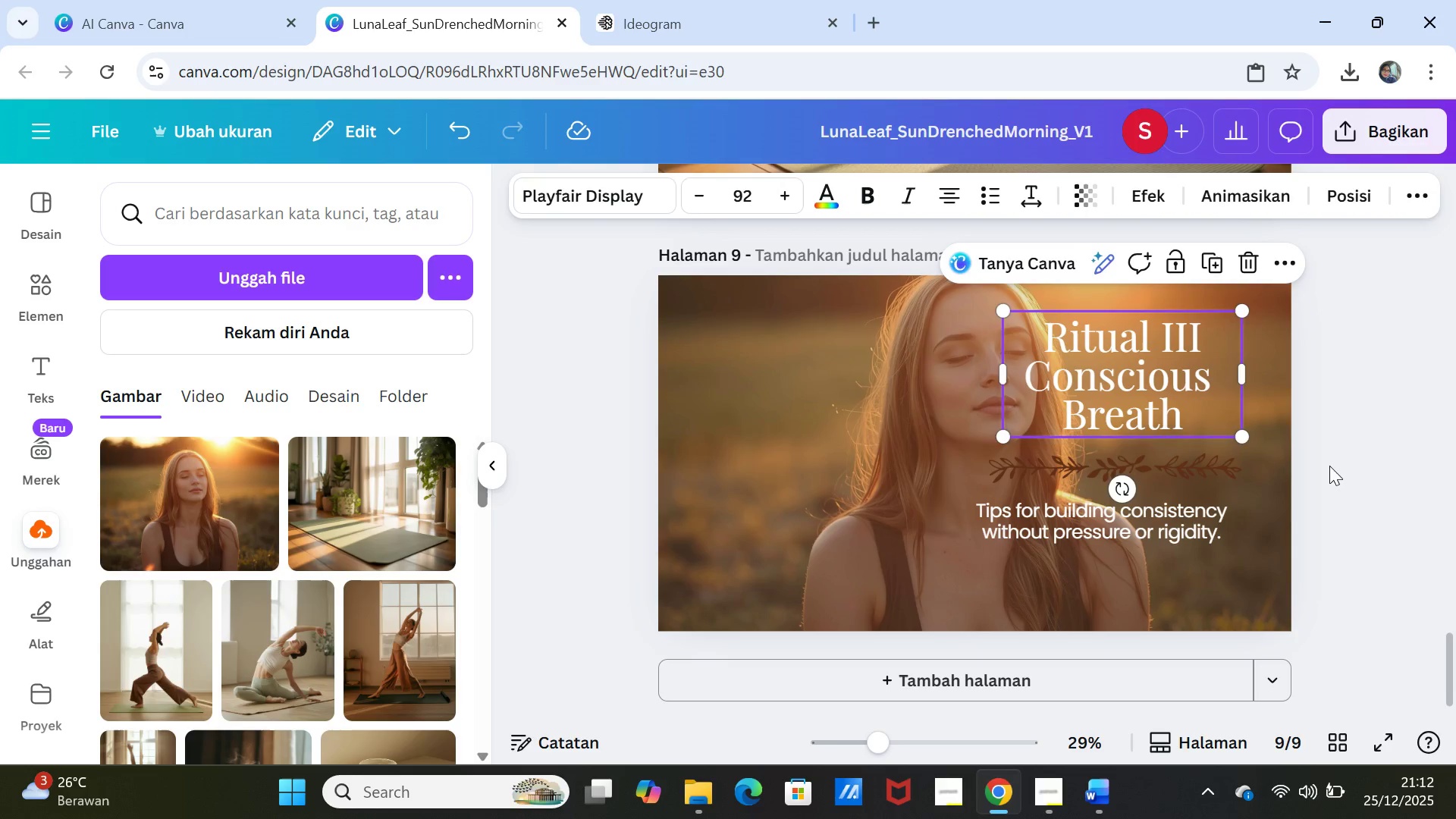 
left_click([1330, 467])
 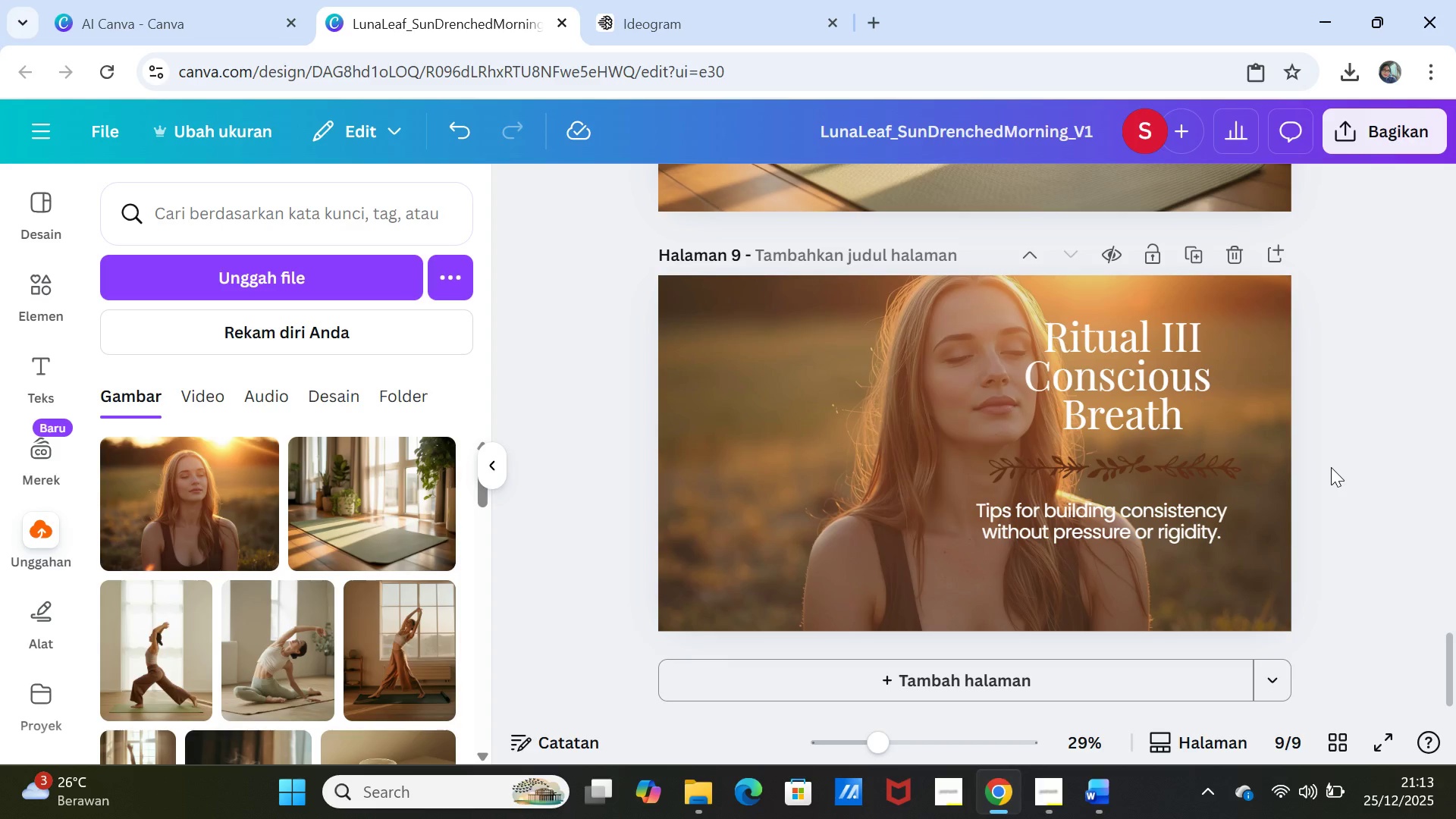 
left_click([912, 463])
 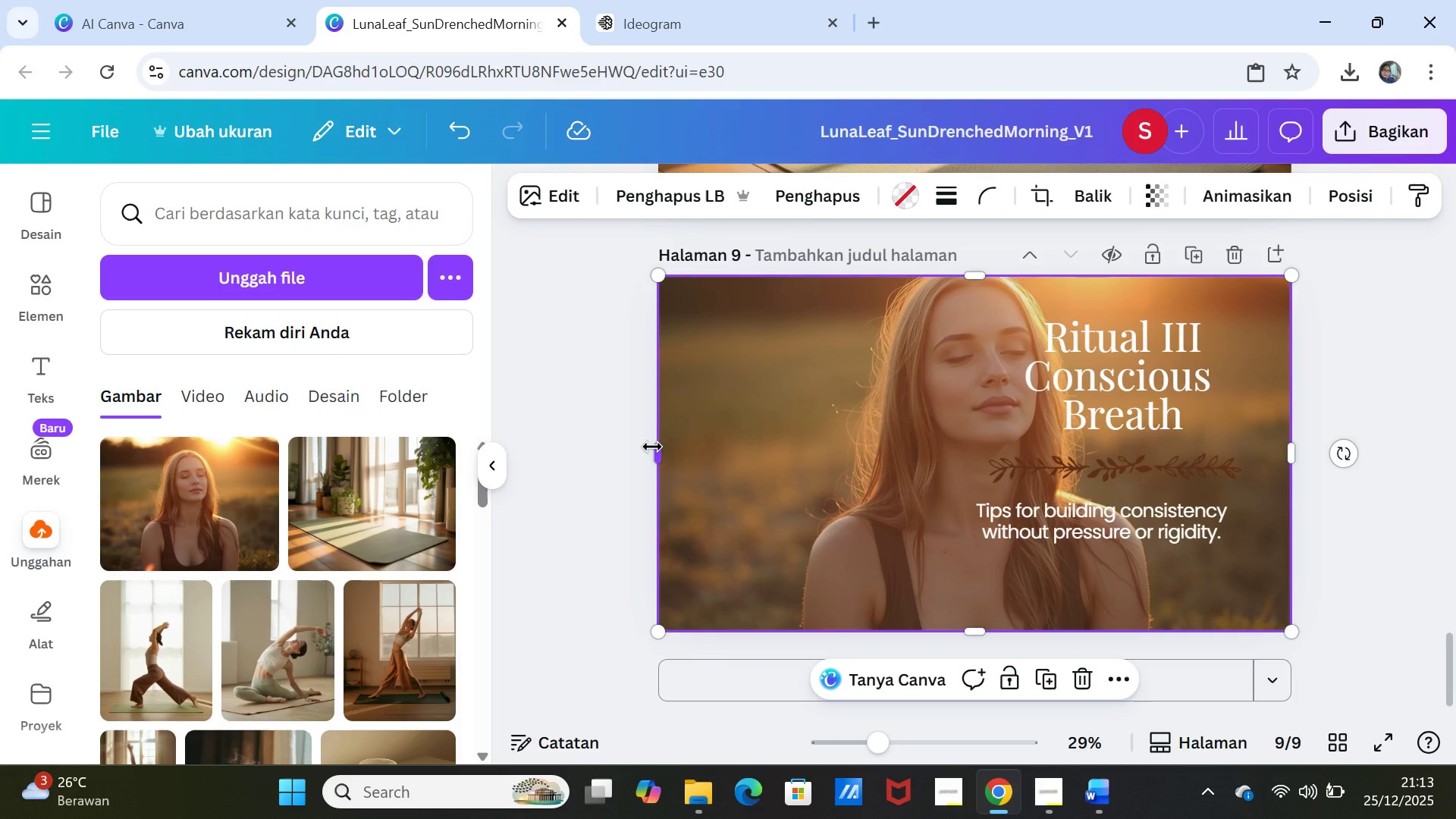 
left_click_drag(start_coordinate=[652, 448], to_coordinate=[652, 457])
 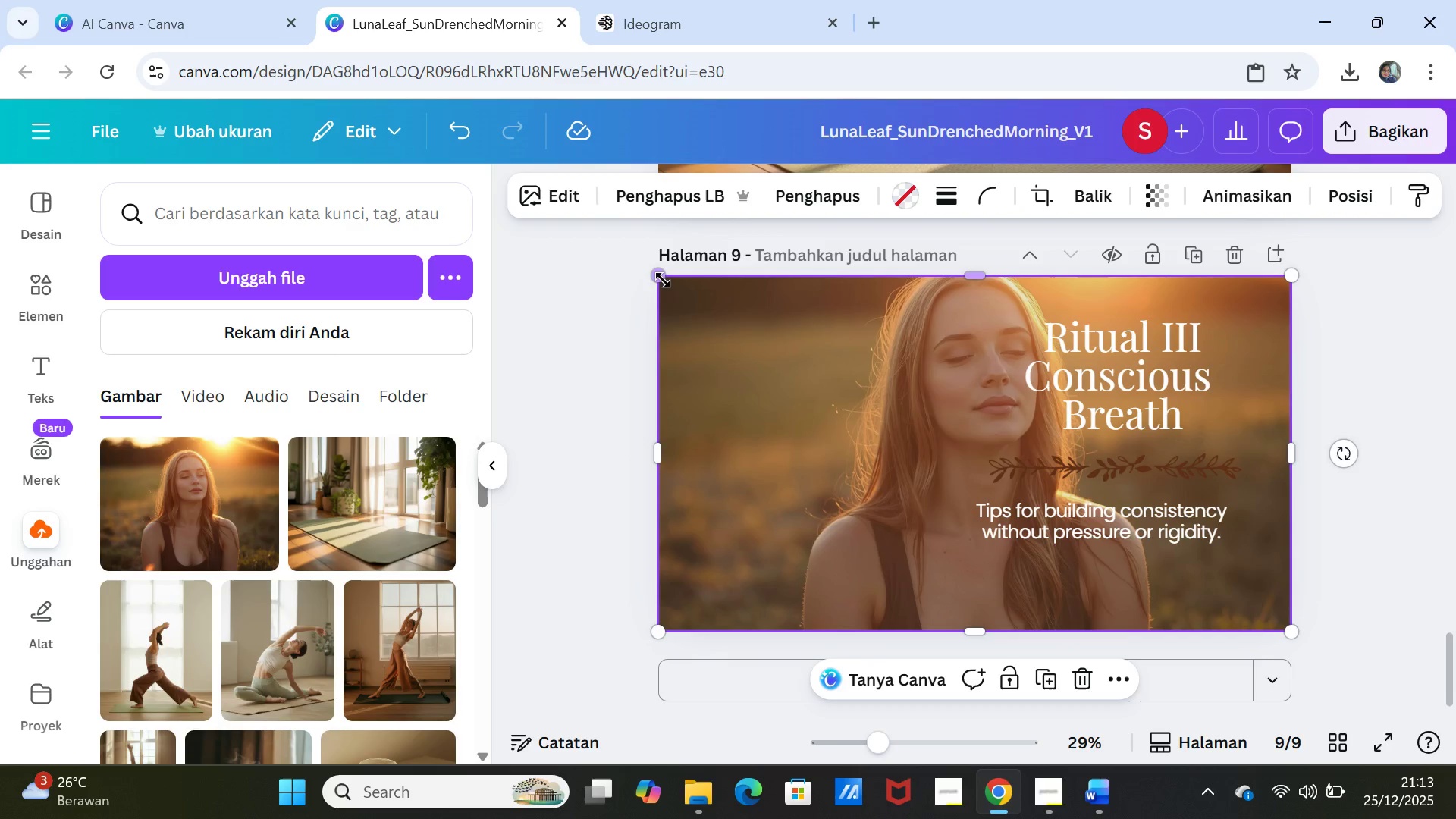 
left_click_drag(start_coordinate=[657, 278], to_coordinate=[674, 288])
 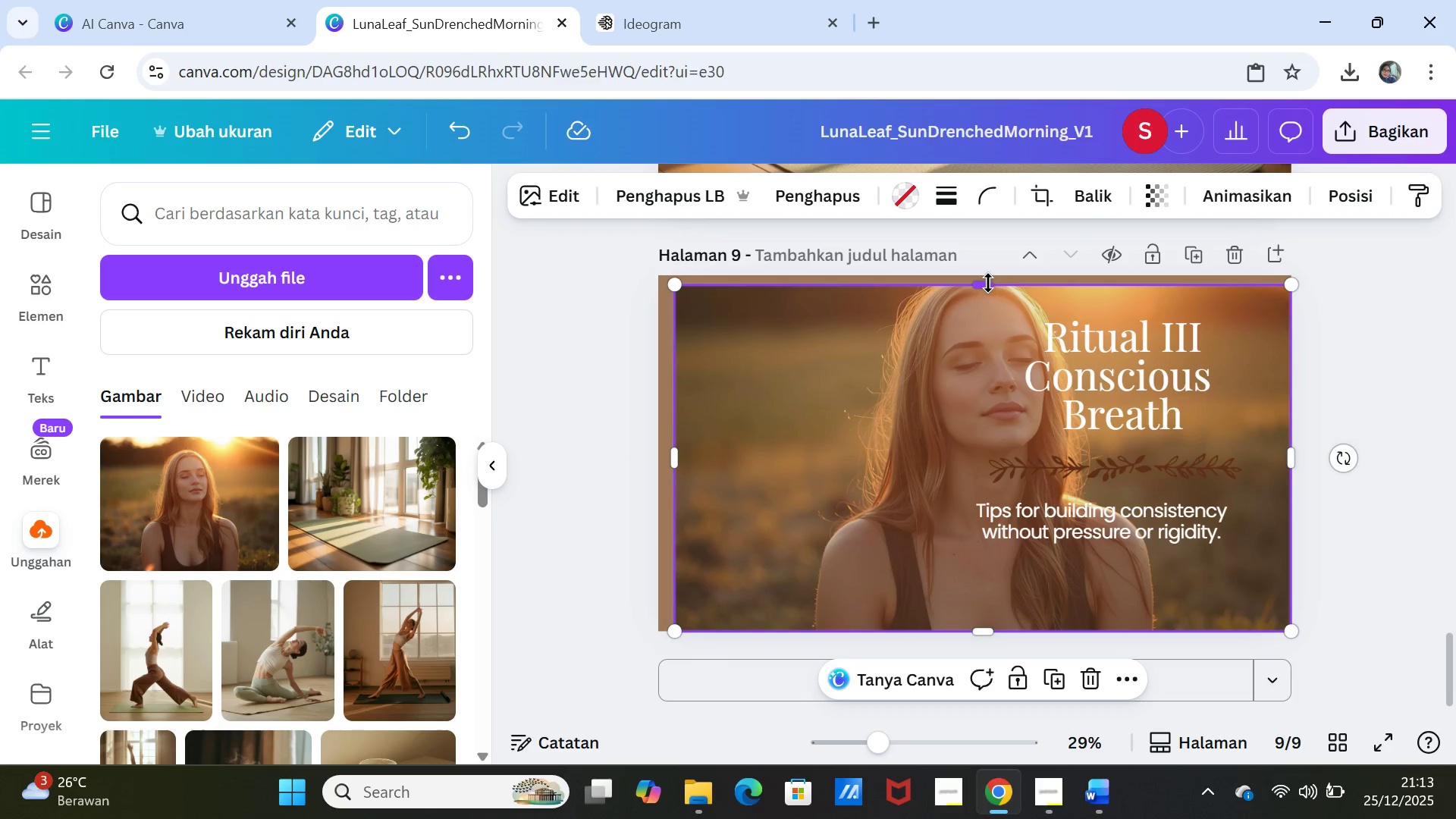 
left_click_drag(start_coordinate=[987, 284], to_coordinate=[988, 273])
 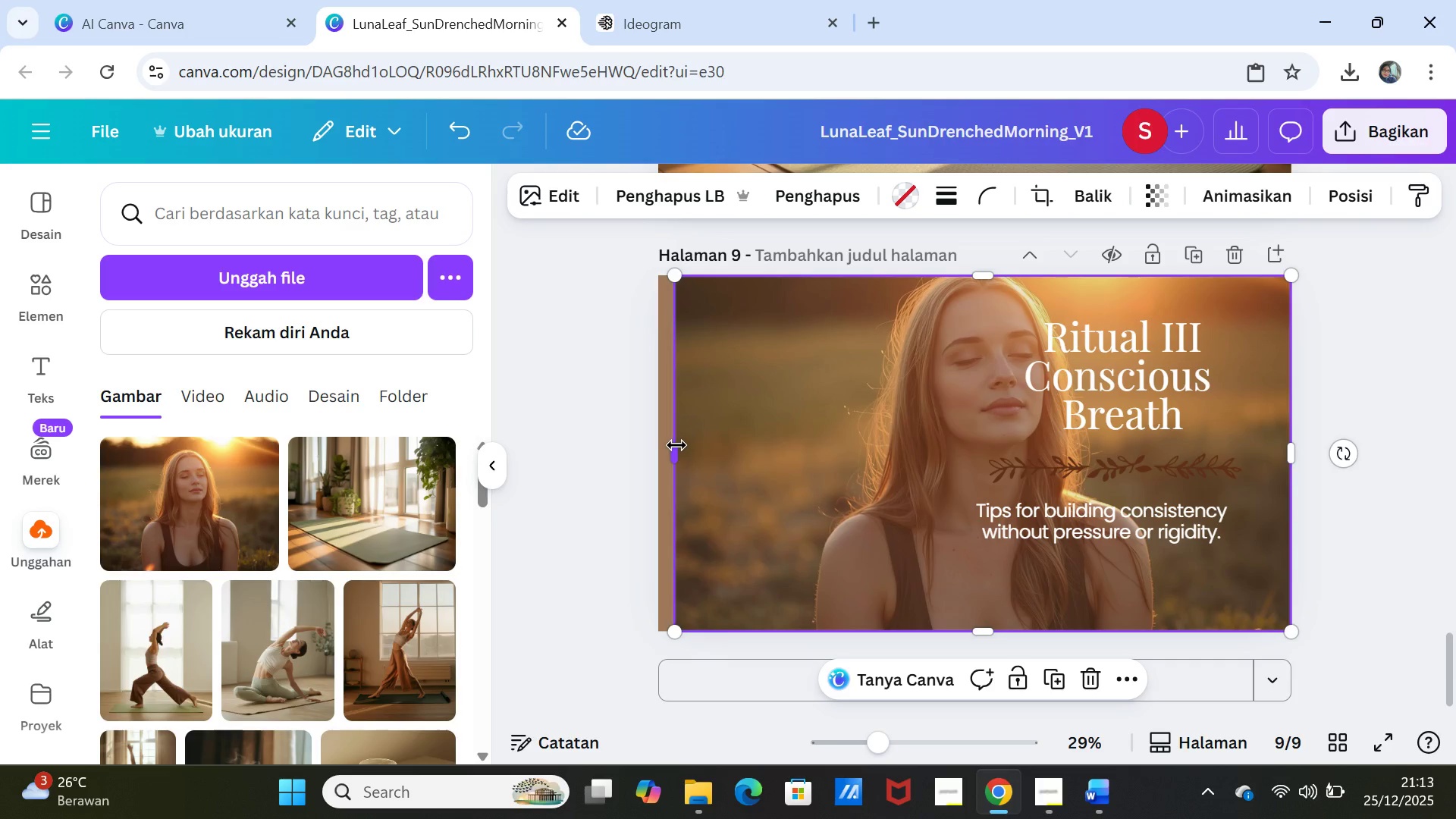 
left_click_drag(start_coordinate=[676, 445], to_coordinate=[664, 447])
 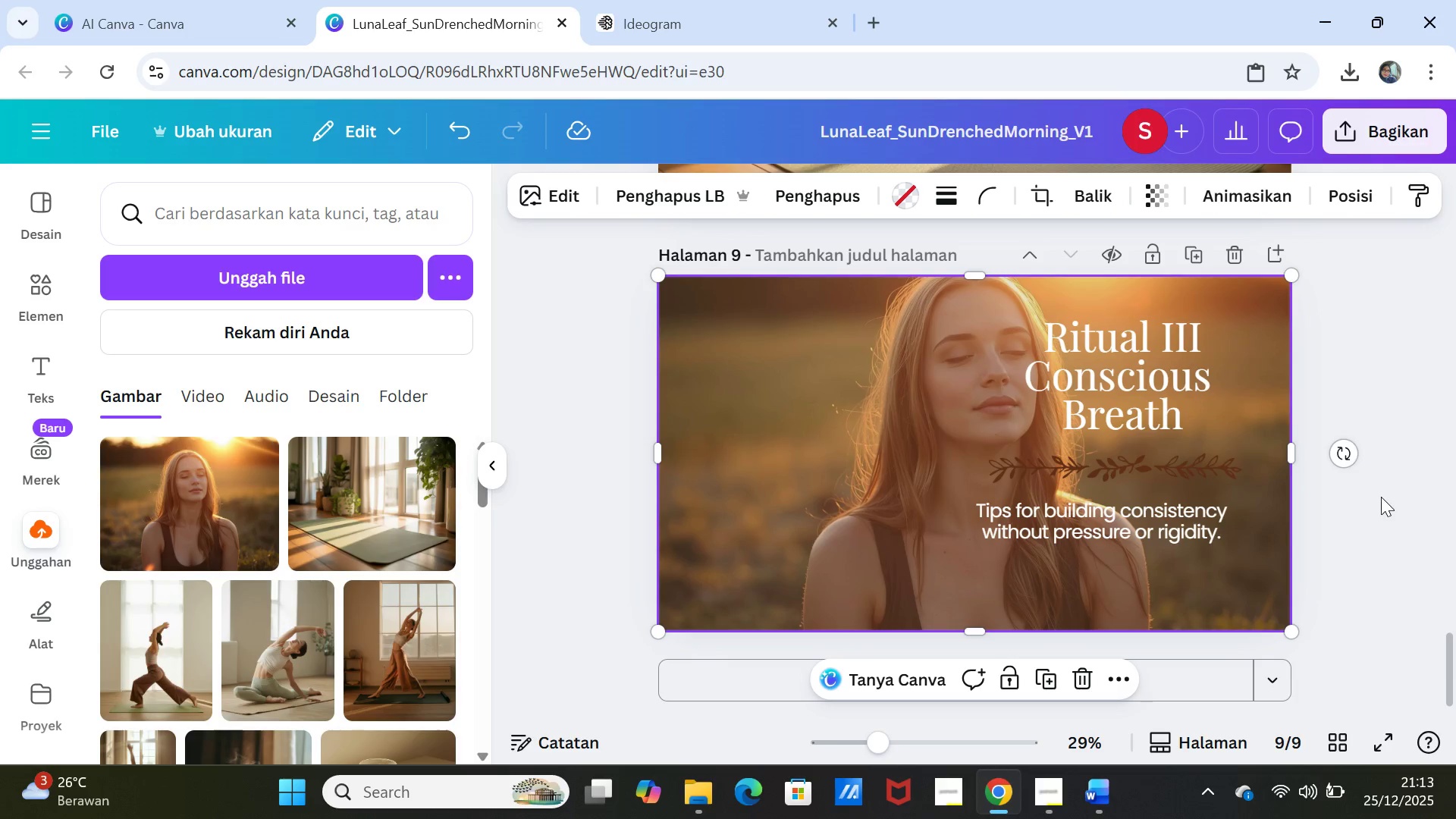 
left_click([1382, 500])
 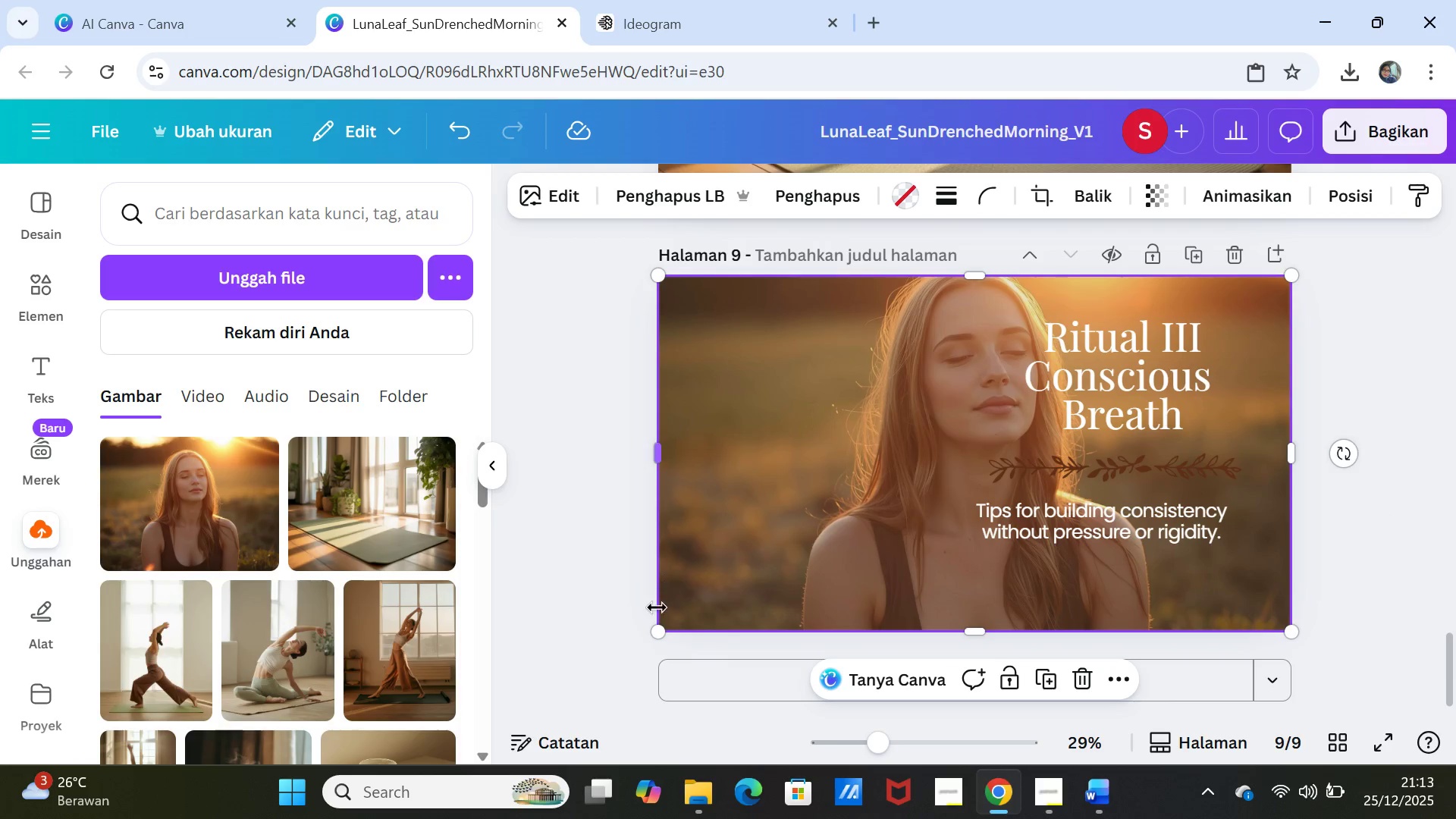 
left_click_drag(start_coordinate=[658, 637], to_coordinate=[534, 734])
 